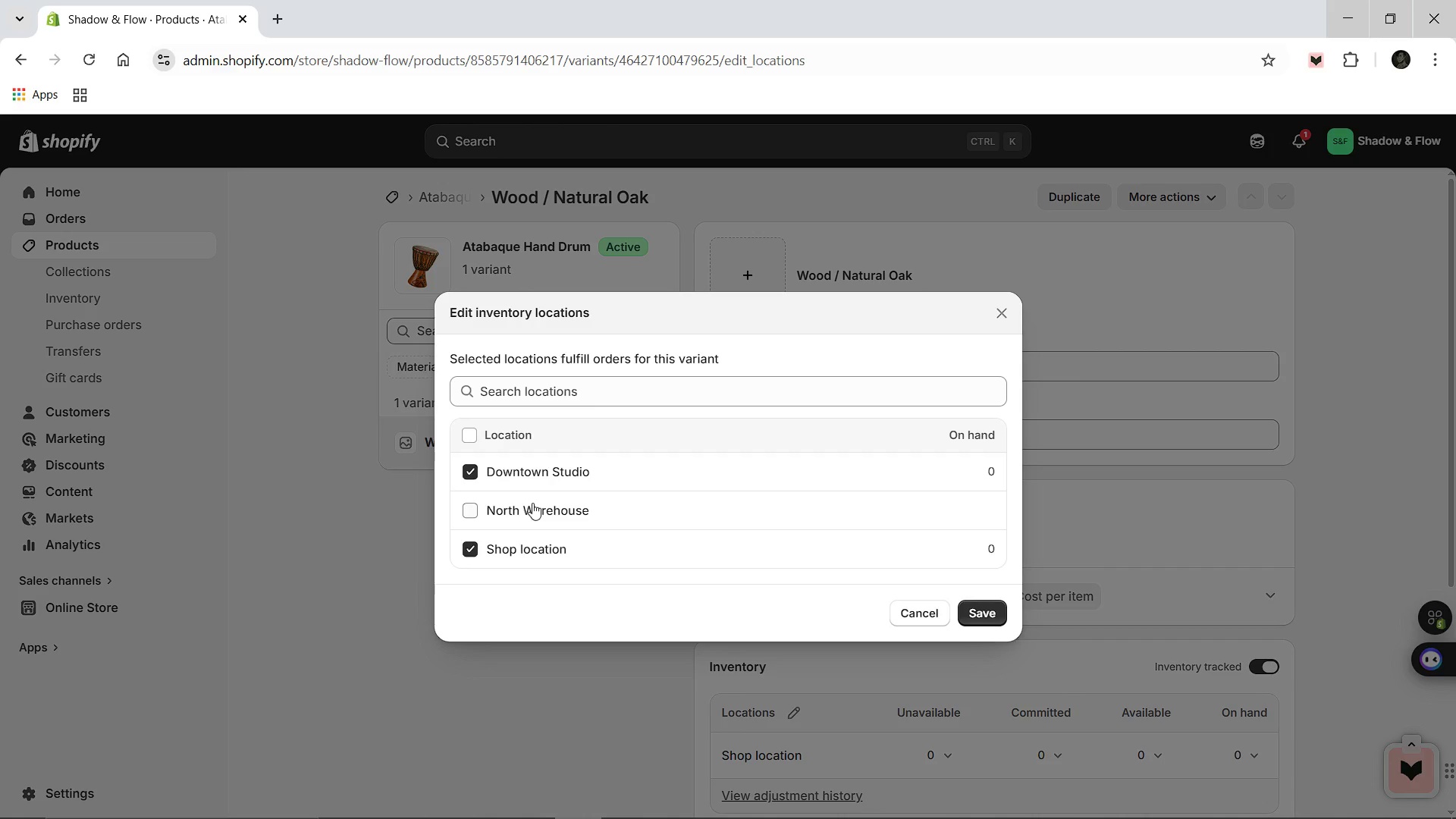 
left_click([532, 503])
 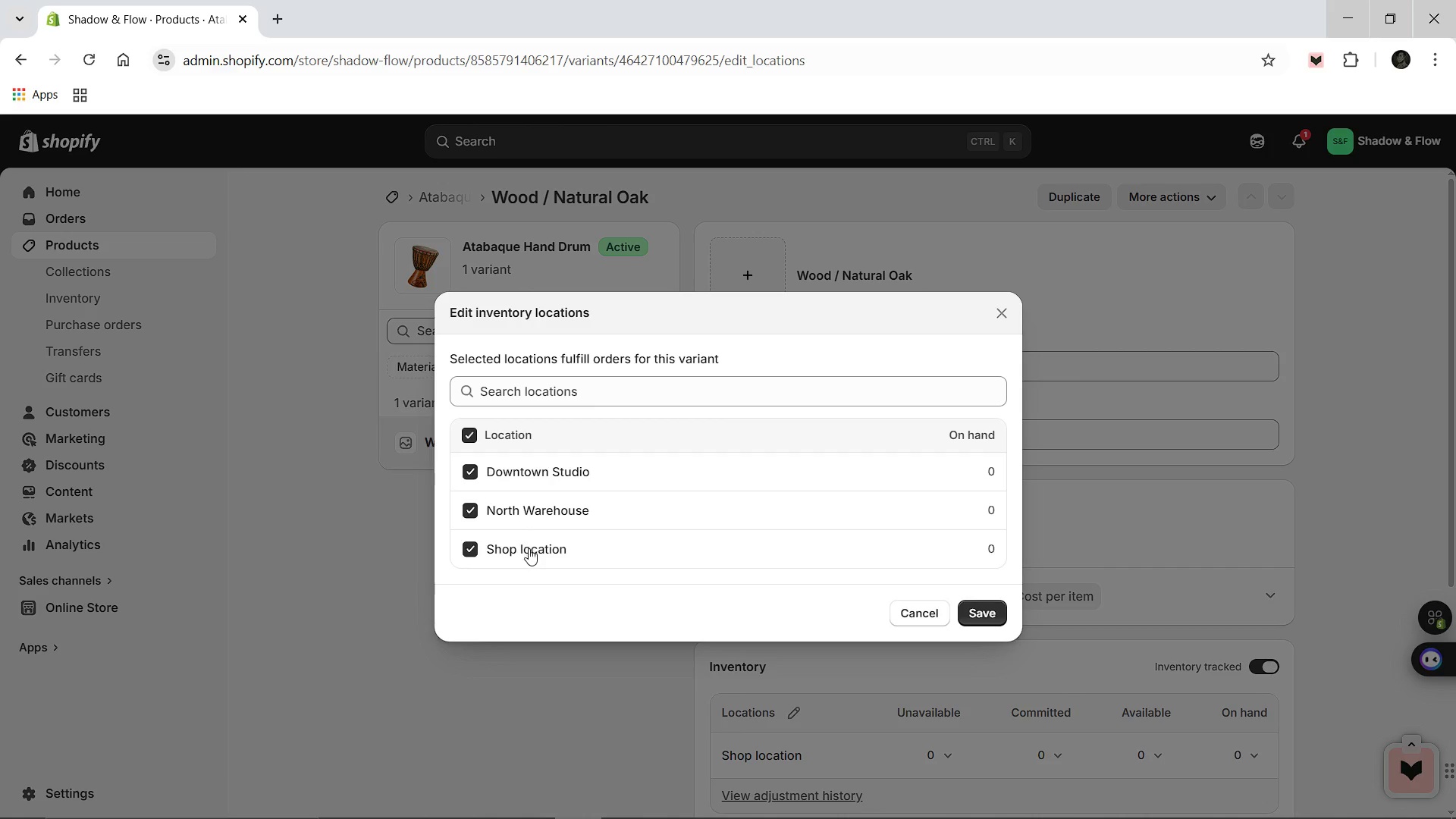 
left_click([529, 548])
 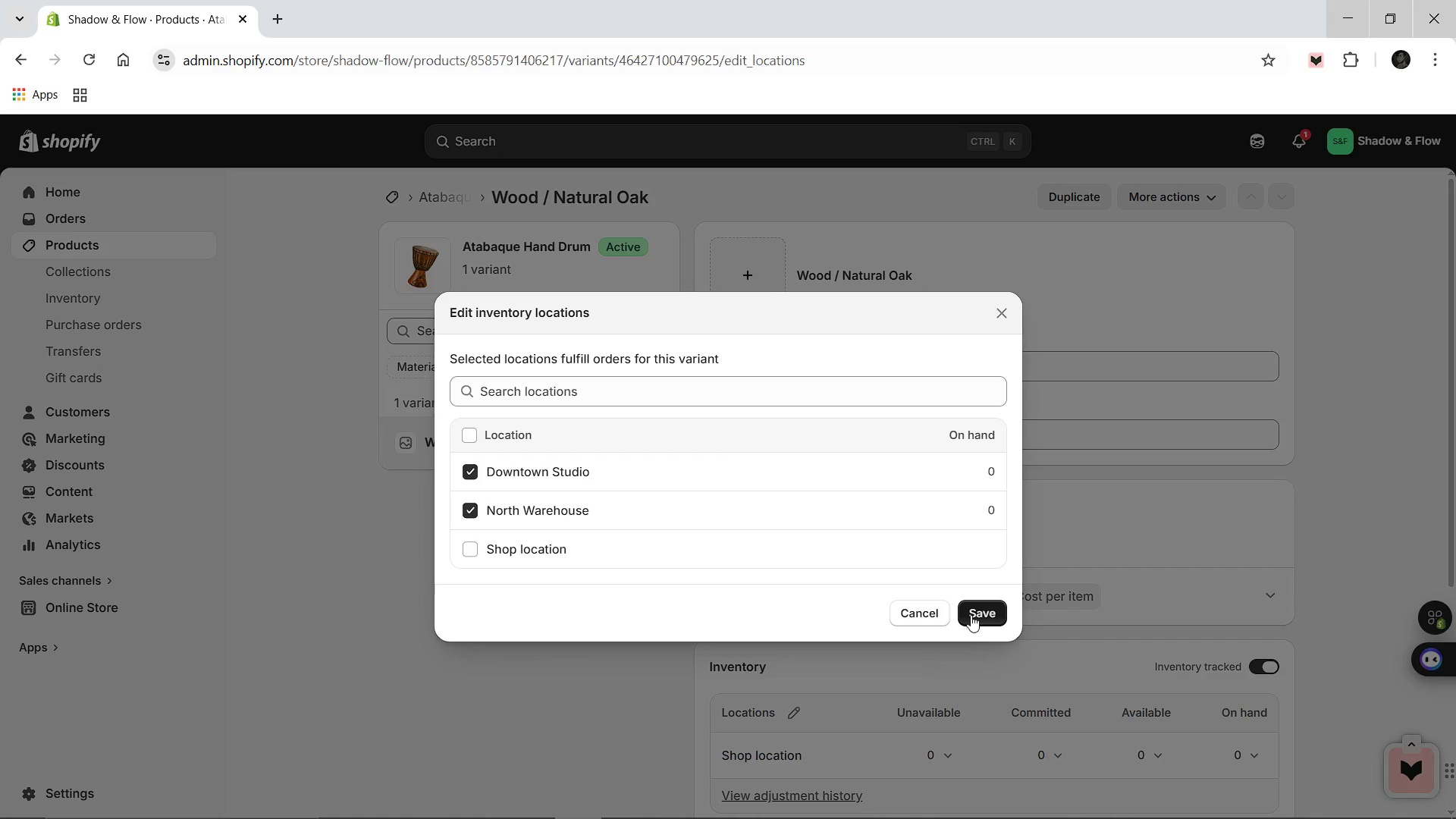 
left_click([972, 613])
 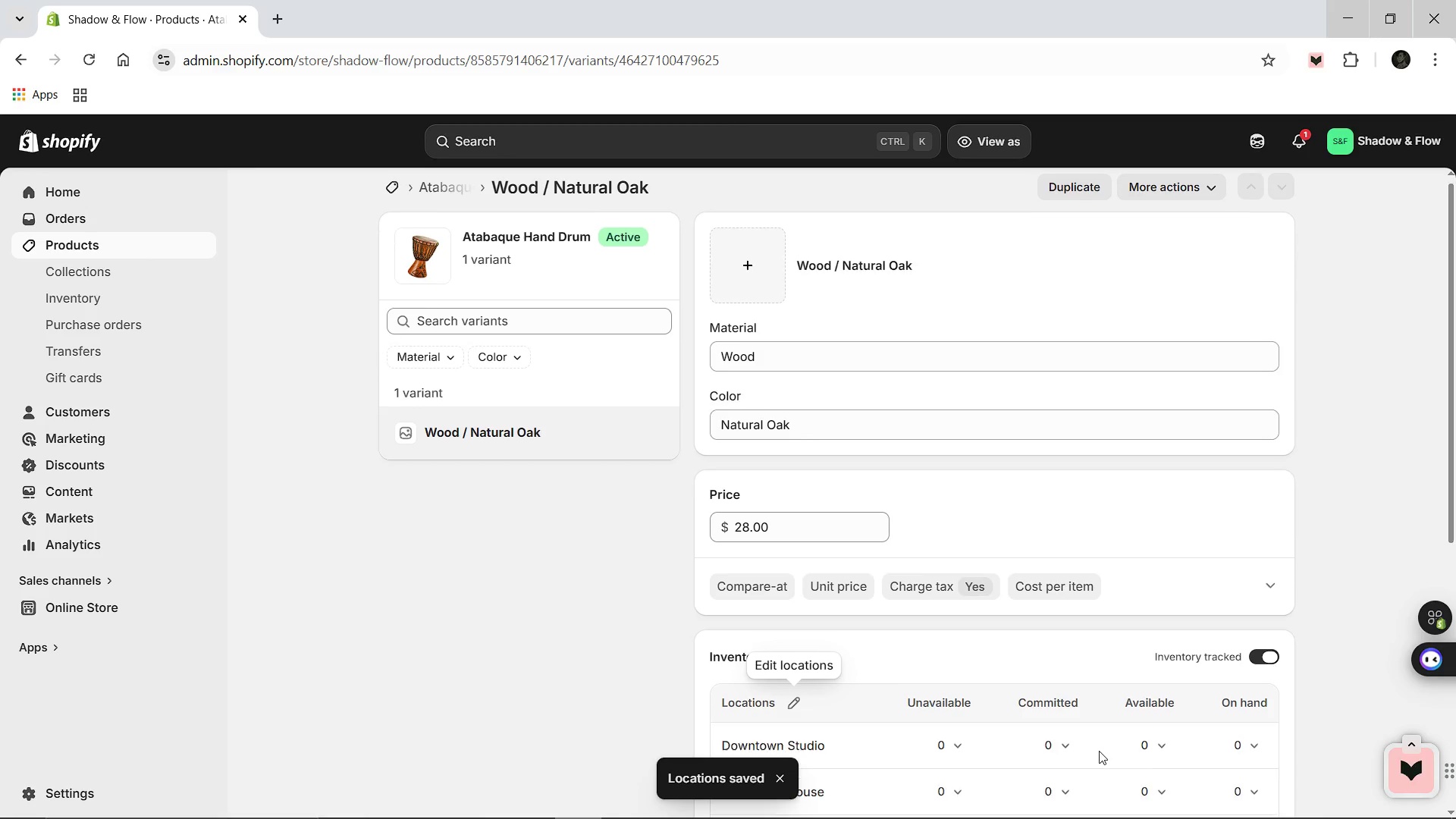 
wait(5.38)
 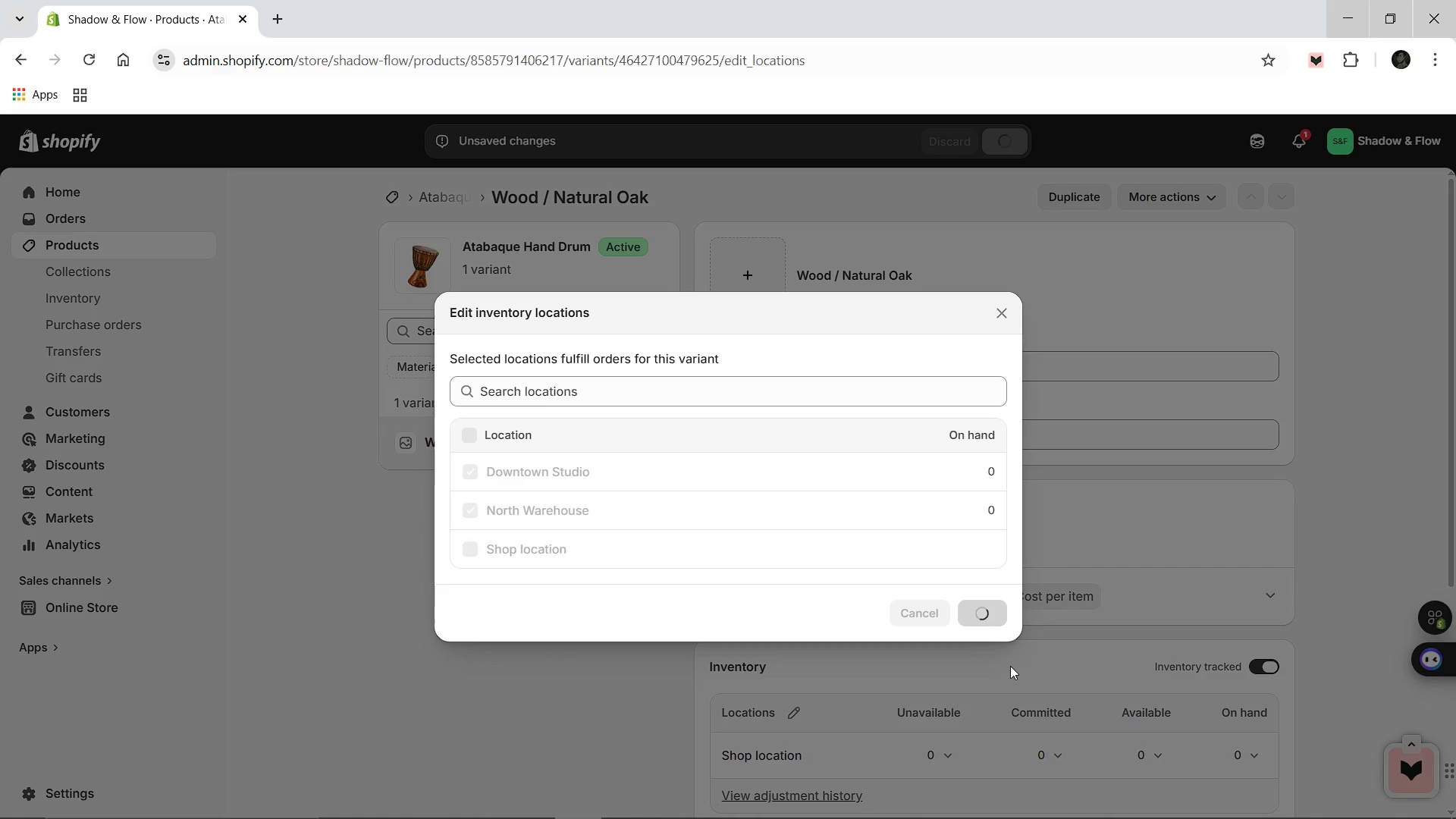 
left_click([1144, 693])
 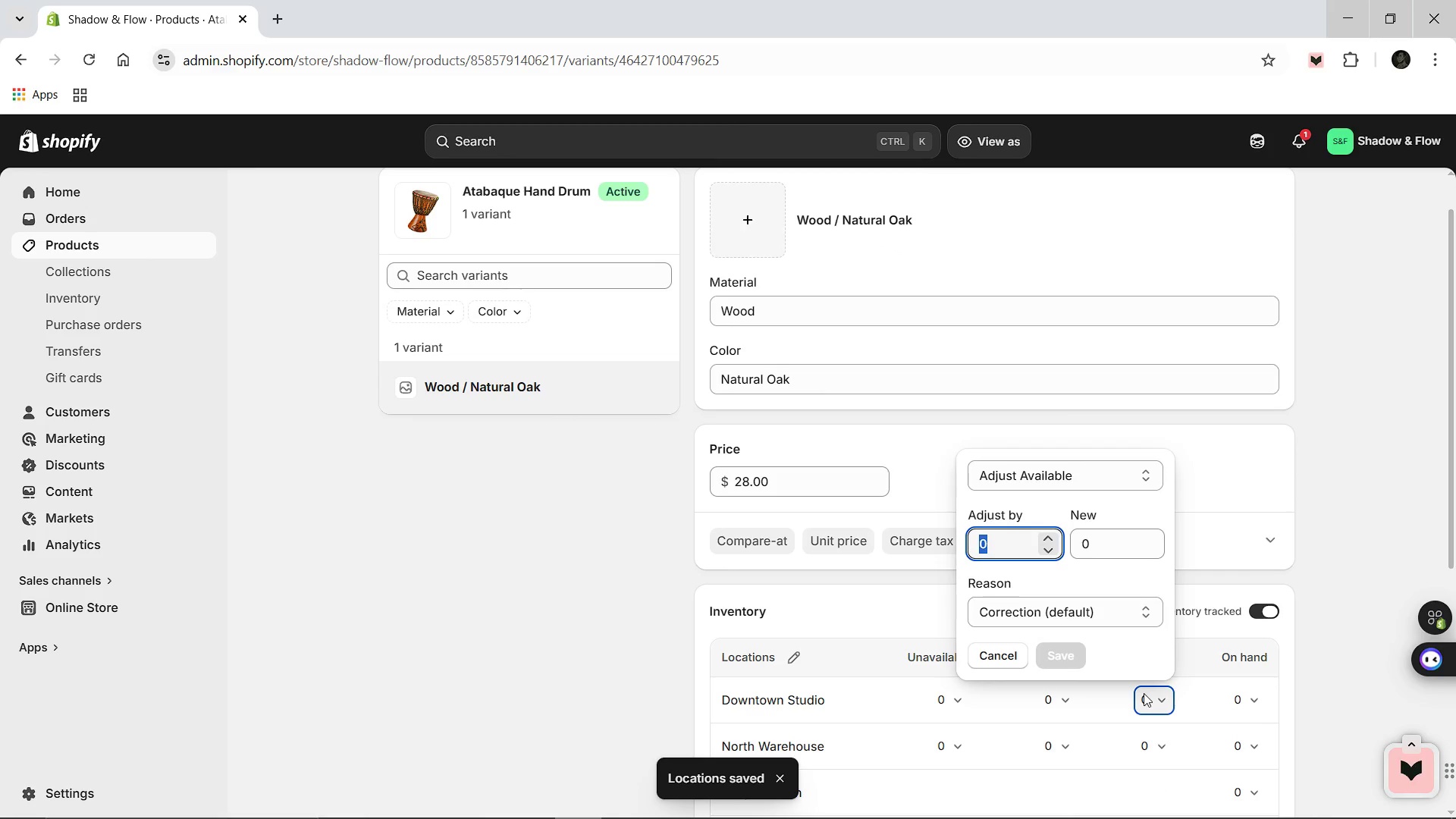 
key(3)
 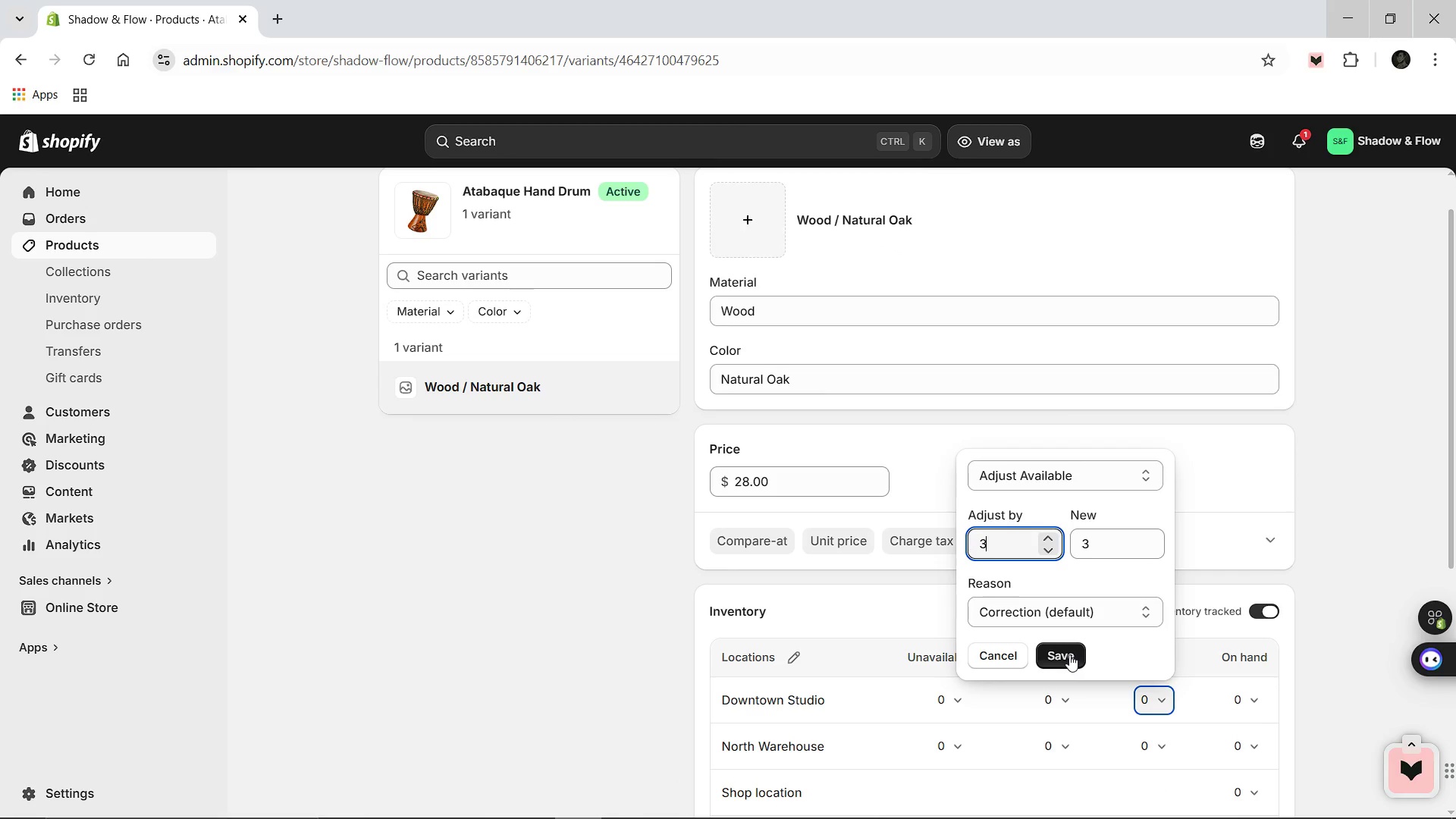 
left_click([1069, 654])
 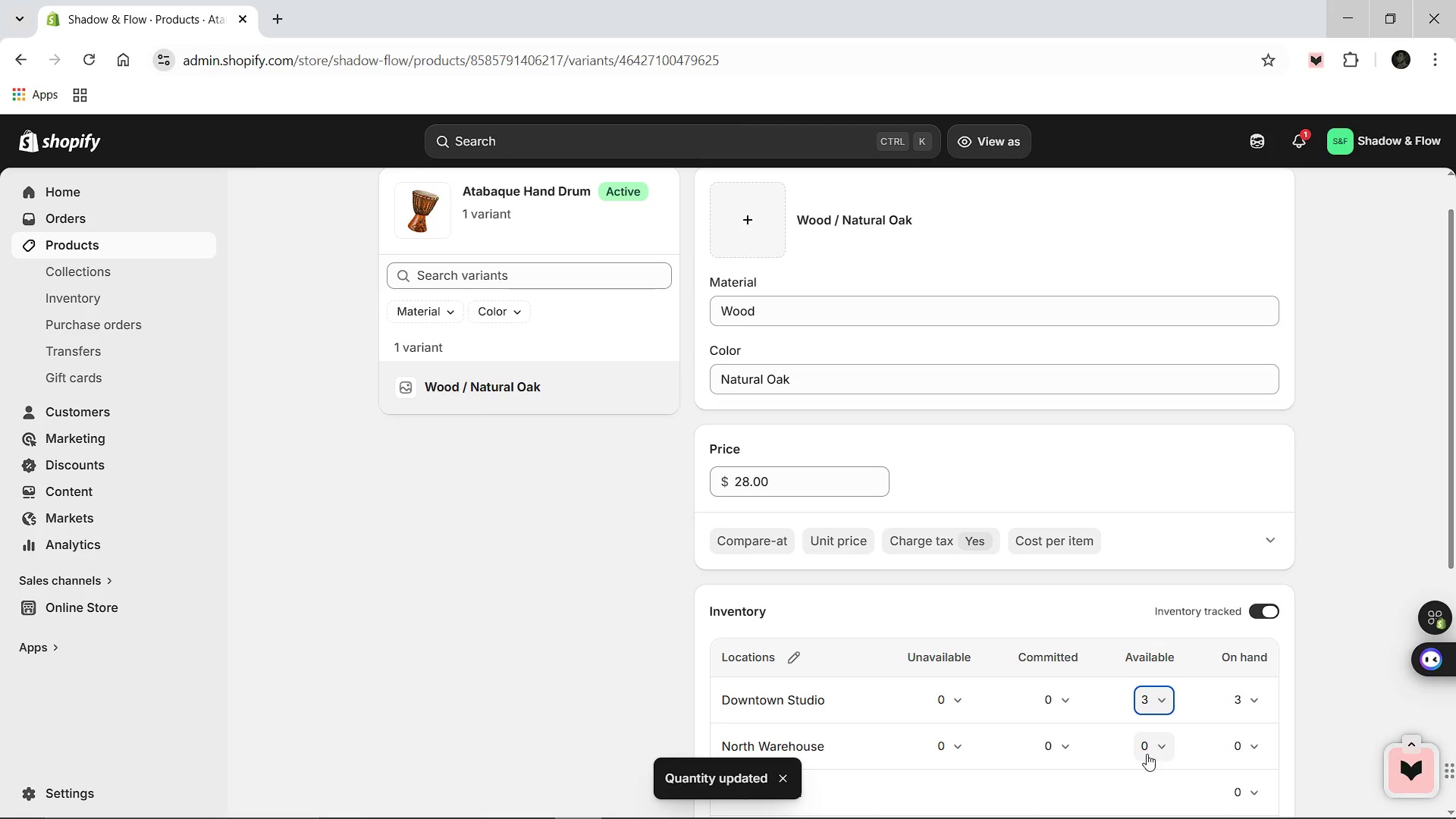 
left_click([1146, 754])
 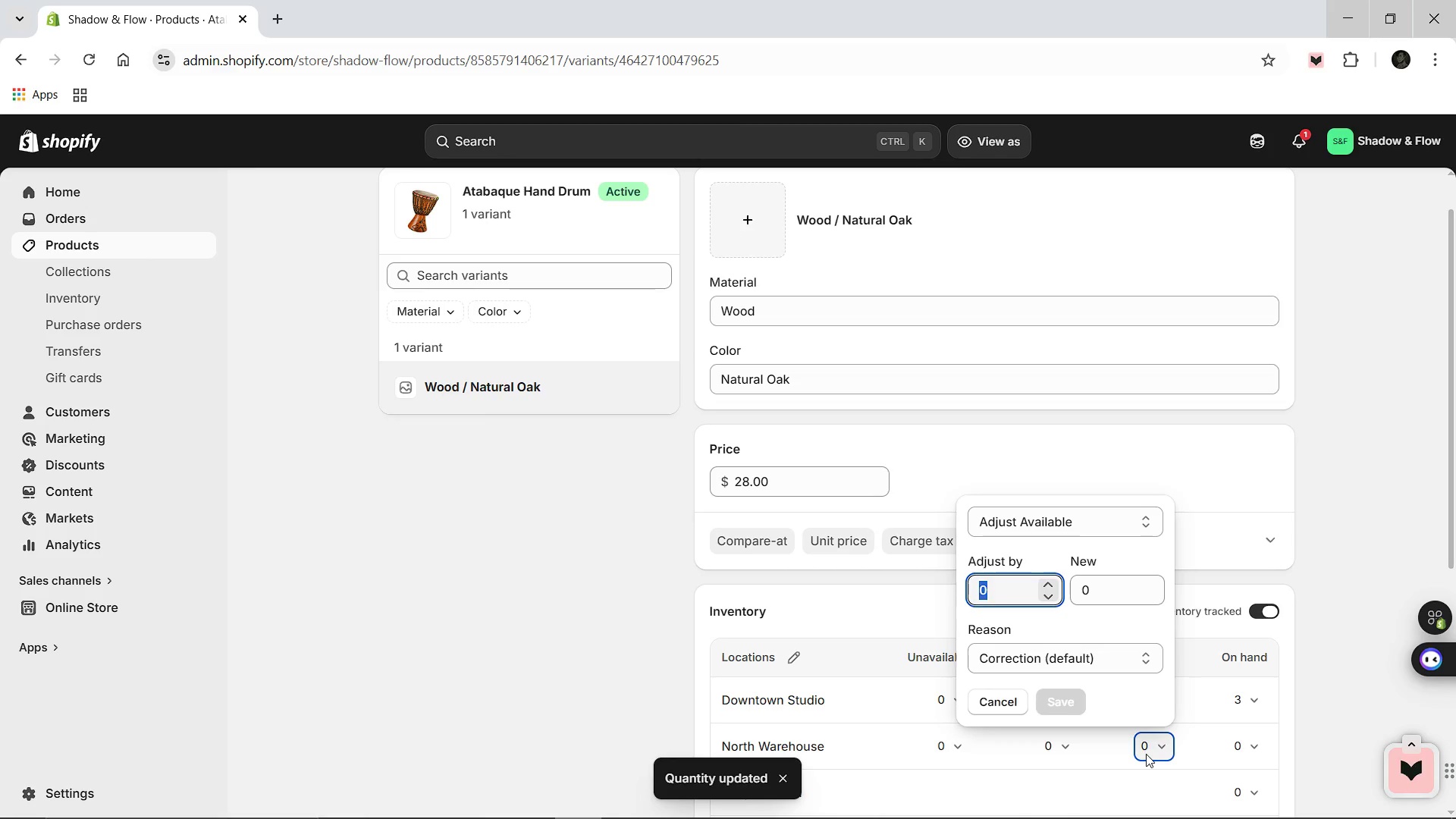 
key(2)
 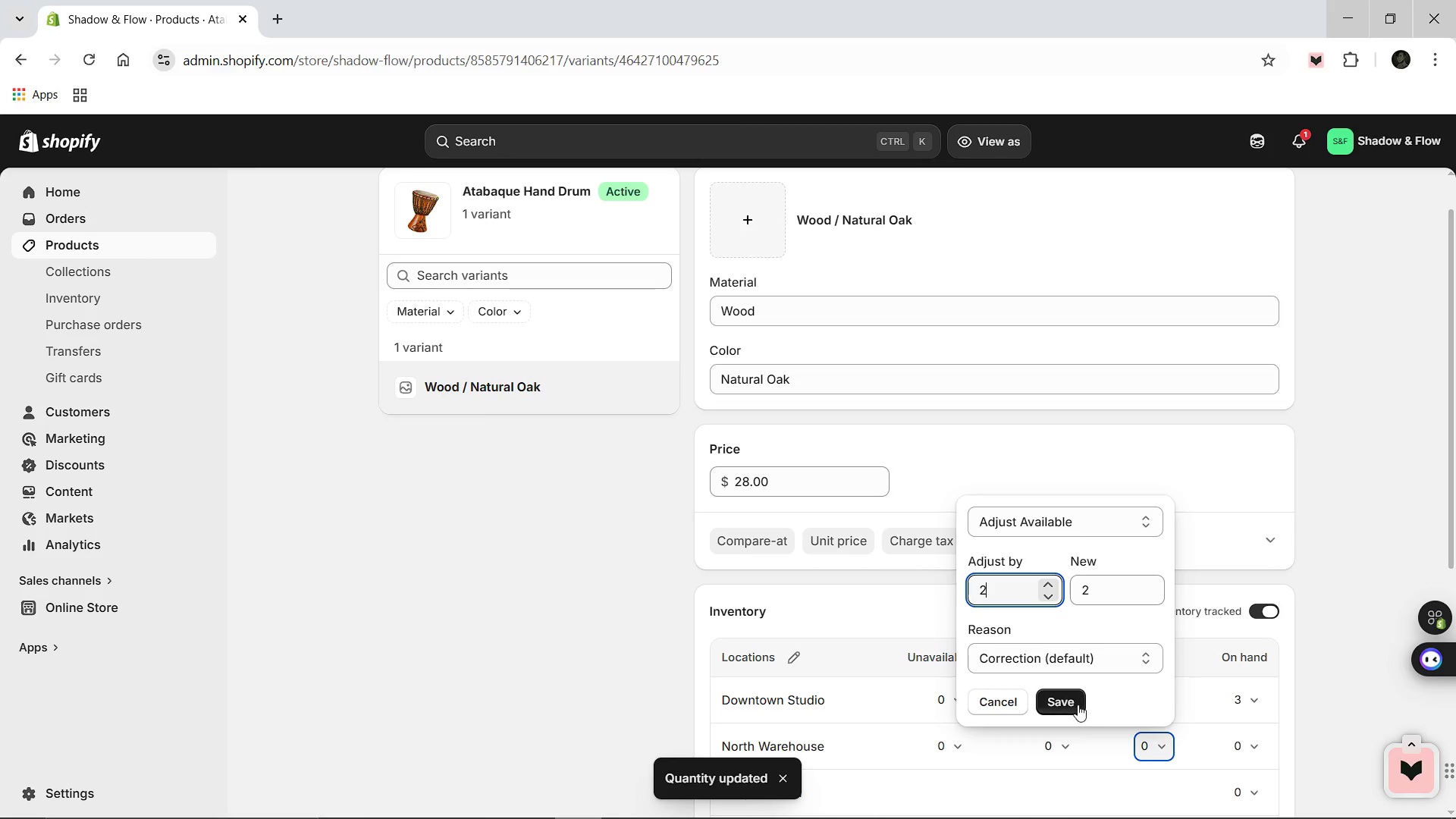 
left_click([1078, 704])
 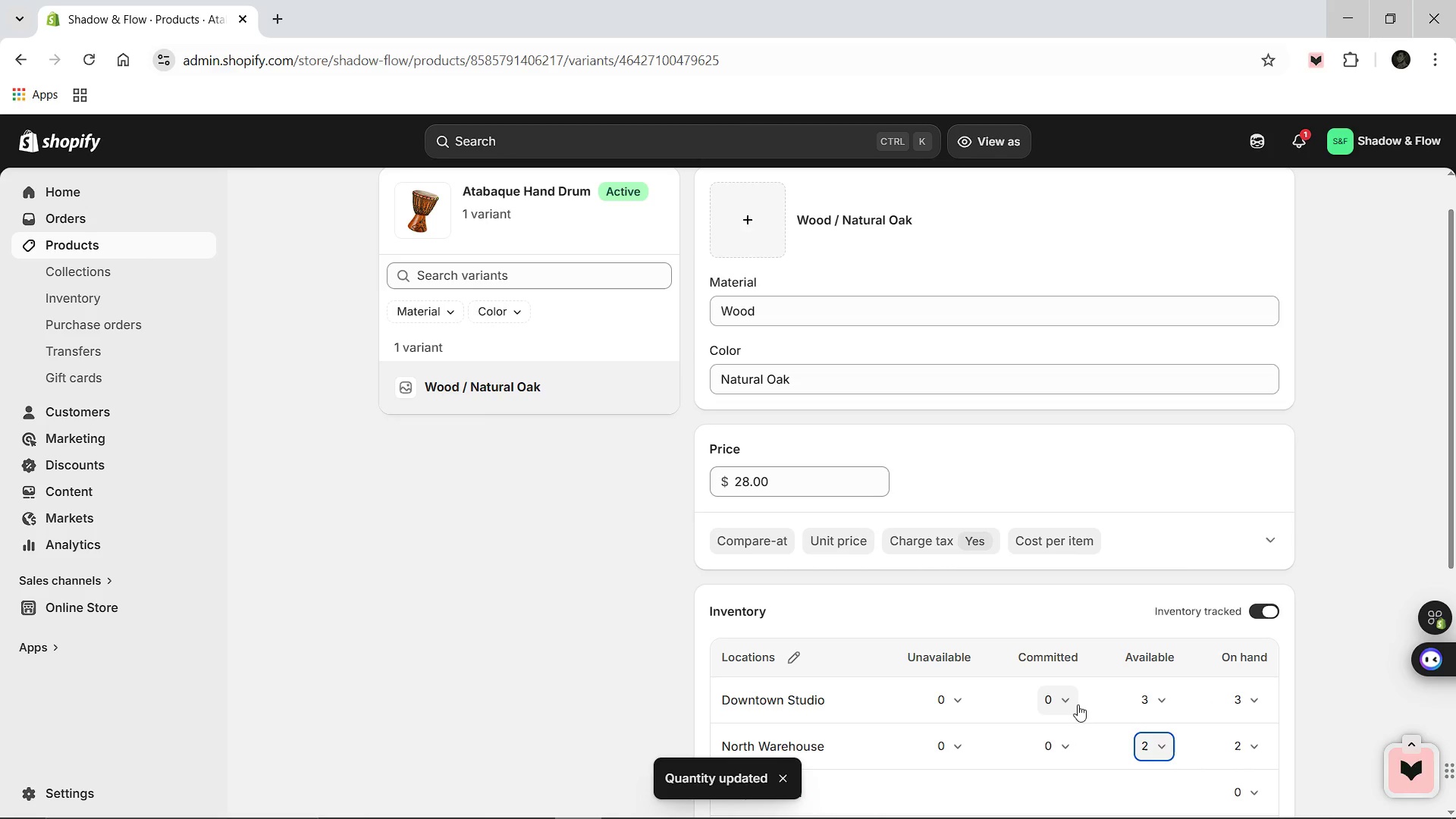 
wait(8.72)
 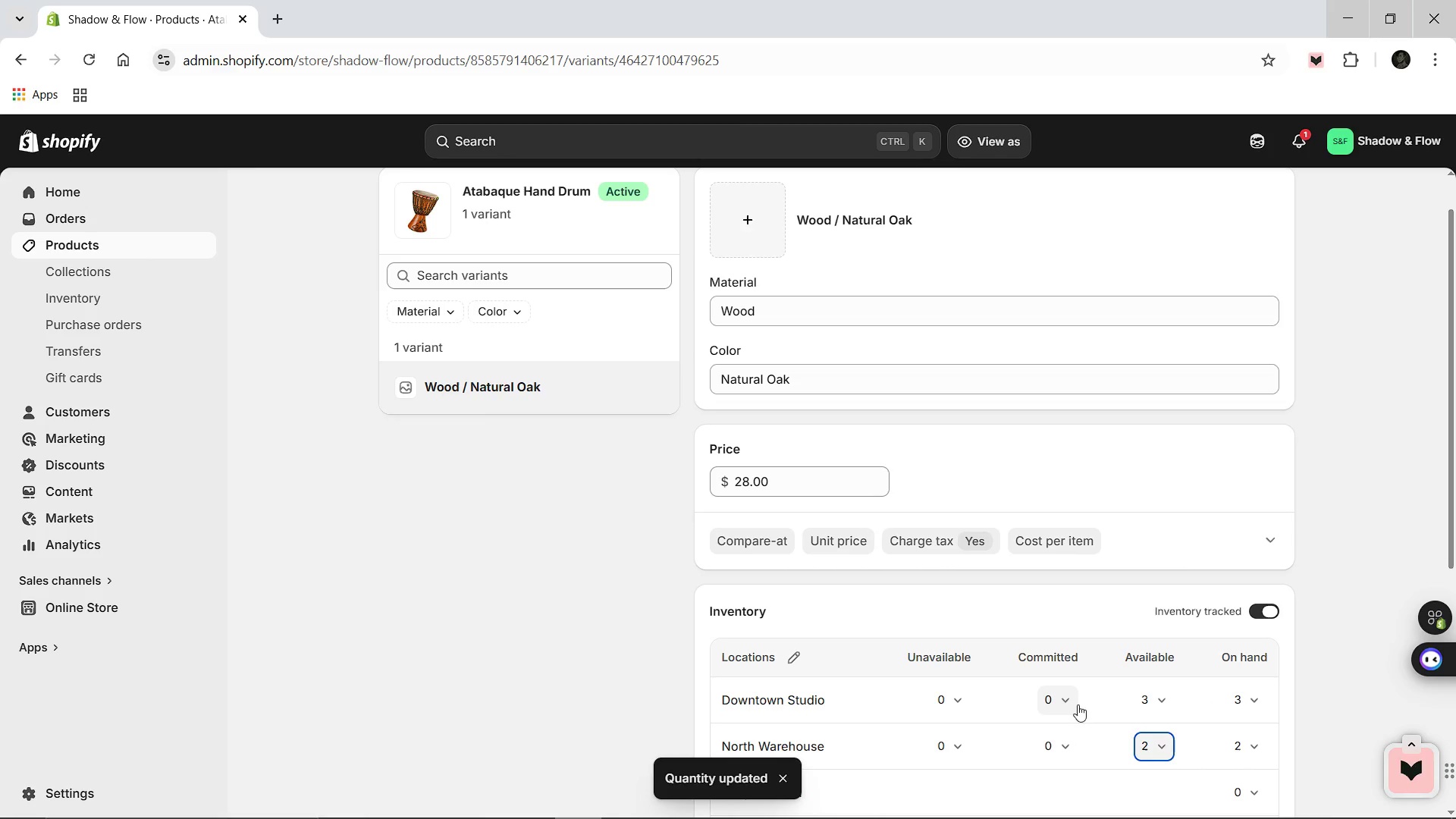 
left_click([446, 198])
 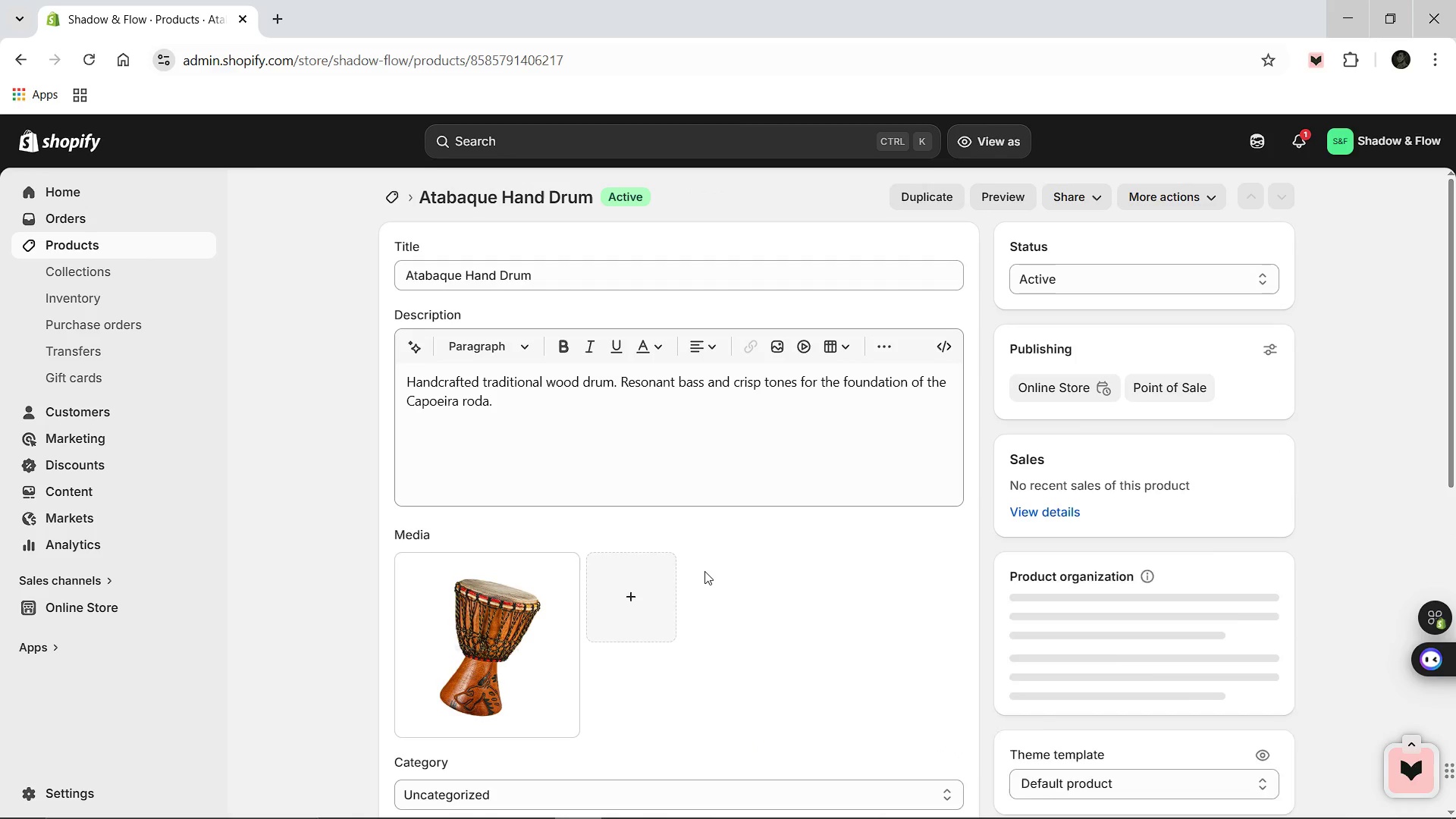 
wait(8.42)
 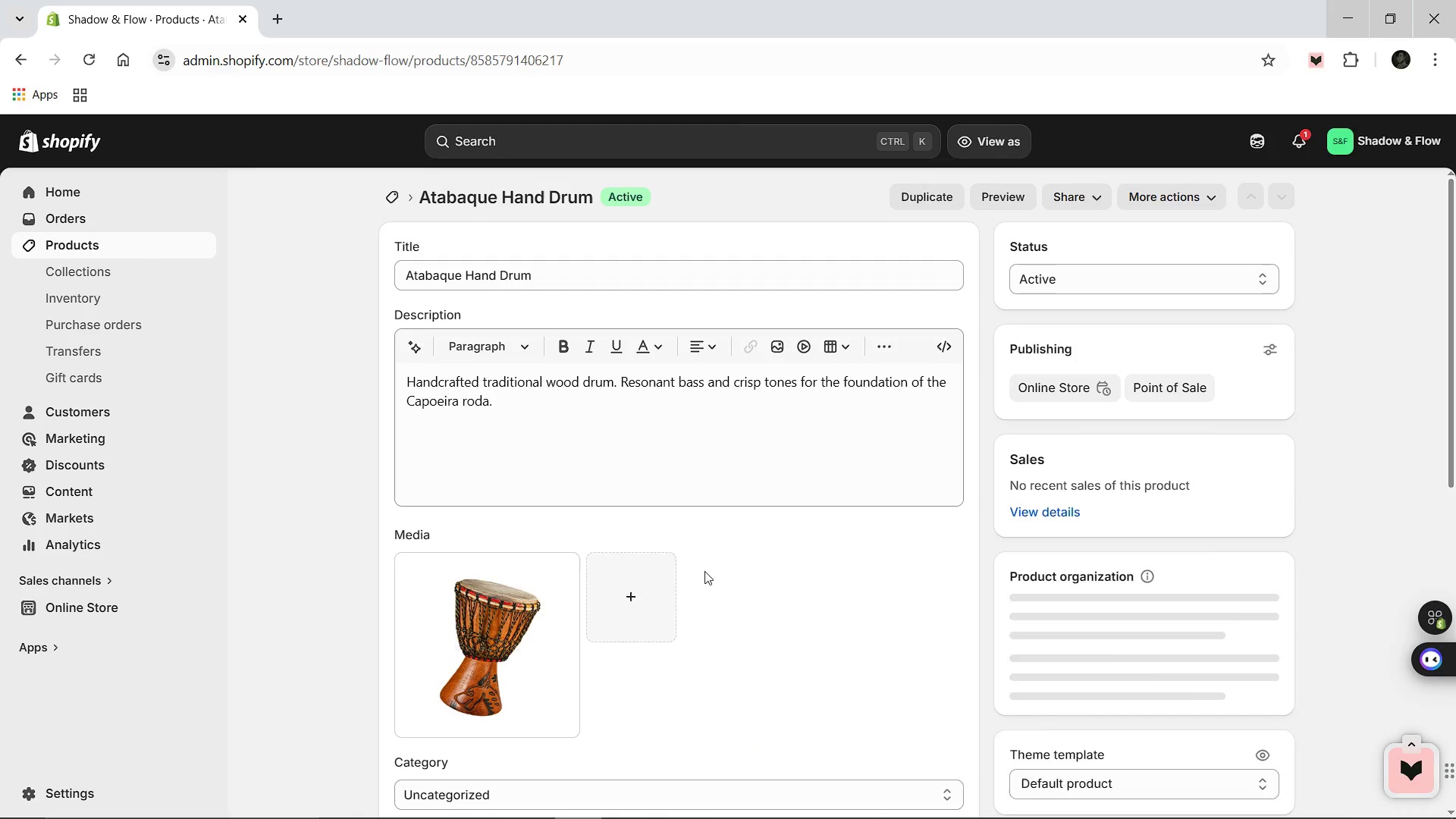 
left_click([944, 573])
 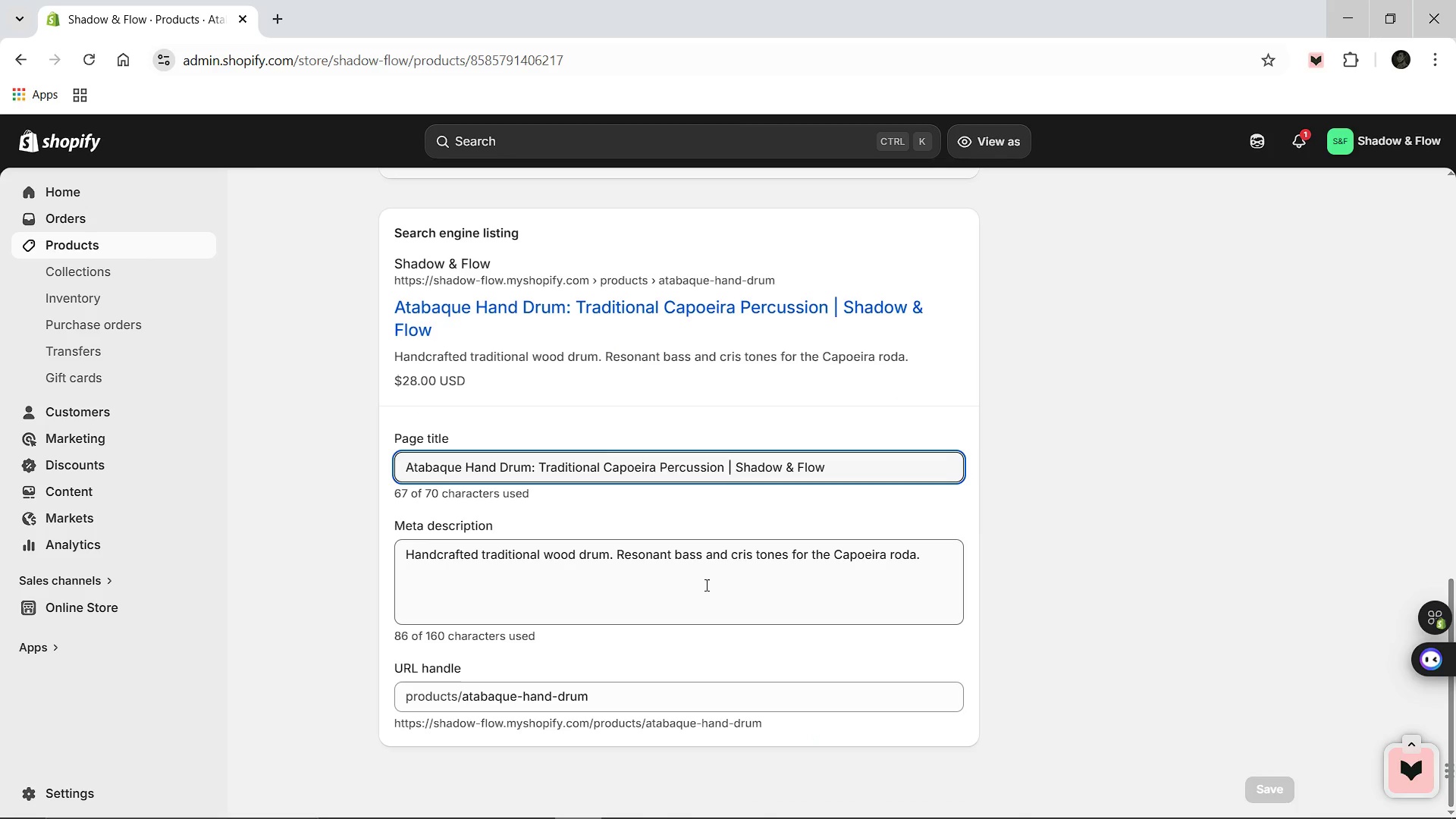 
left_click([705, 585])
 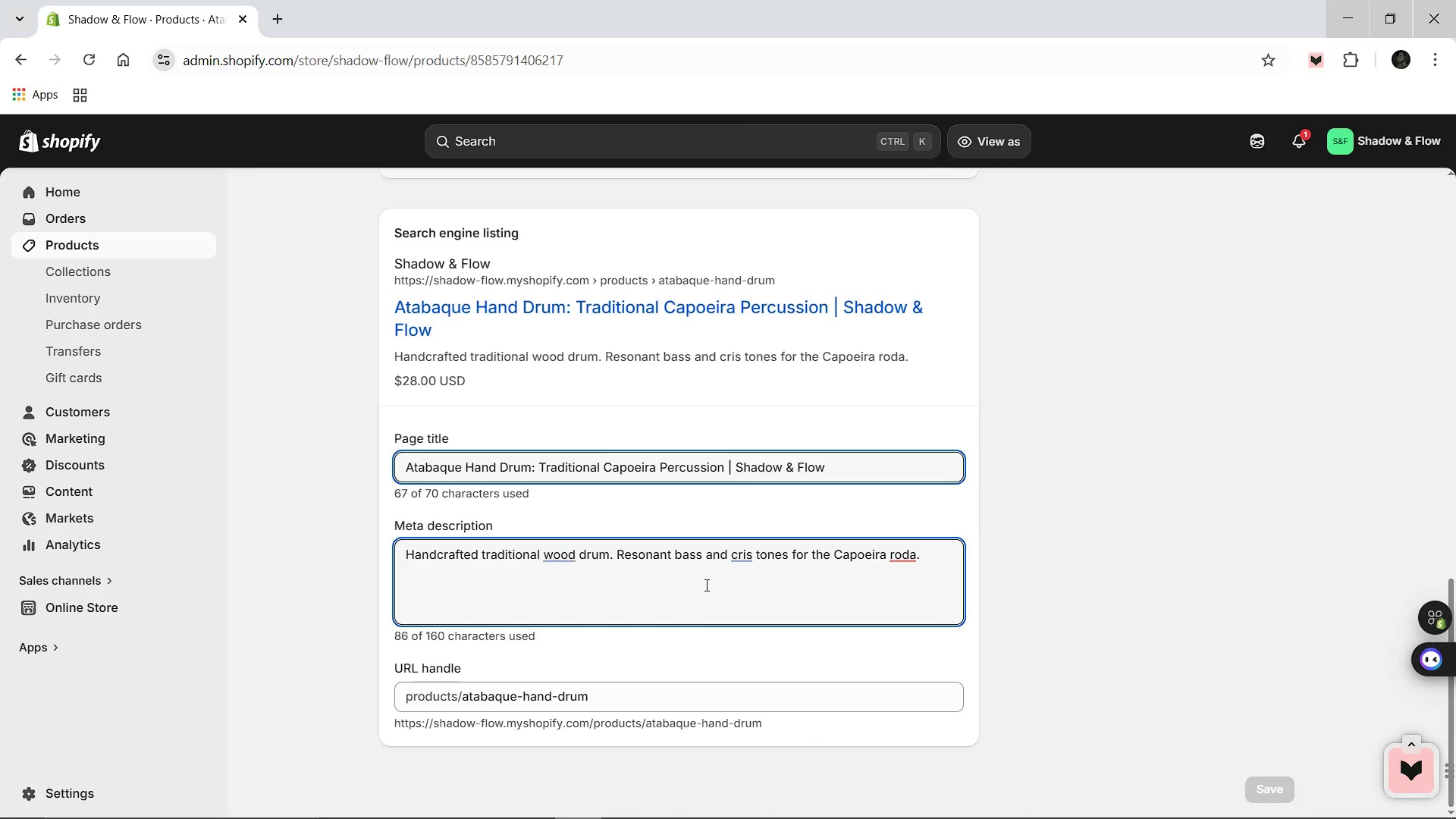 
key(Control+A)
 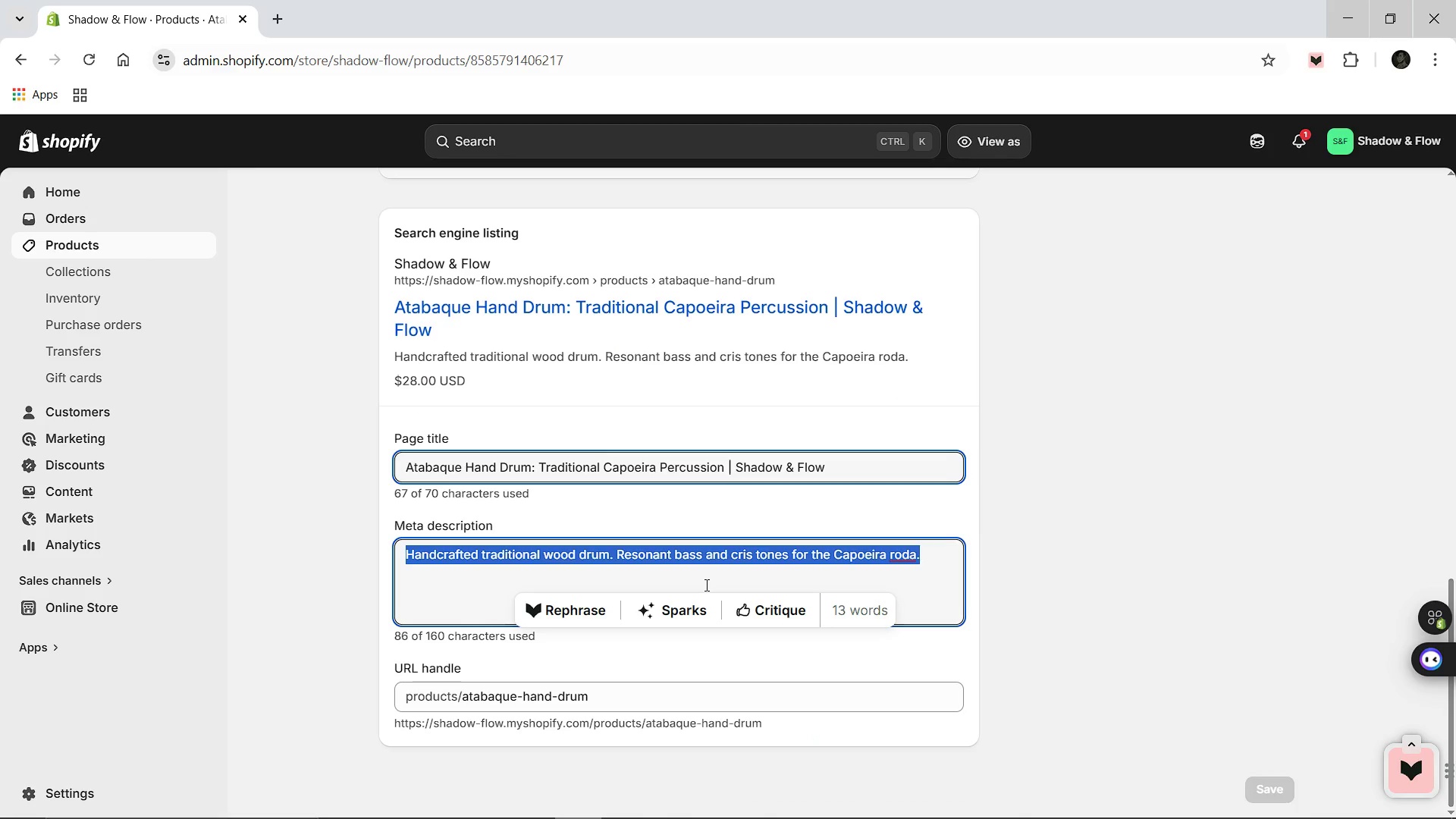 
type(Shop our Atabaque Hand Drum. Professional martial arts training ry)
key(Backspace)
type(hythm essential.)
 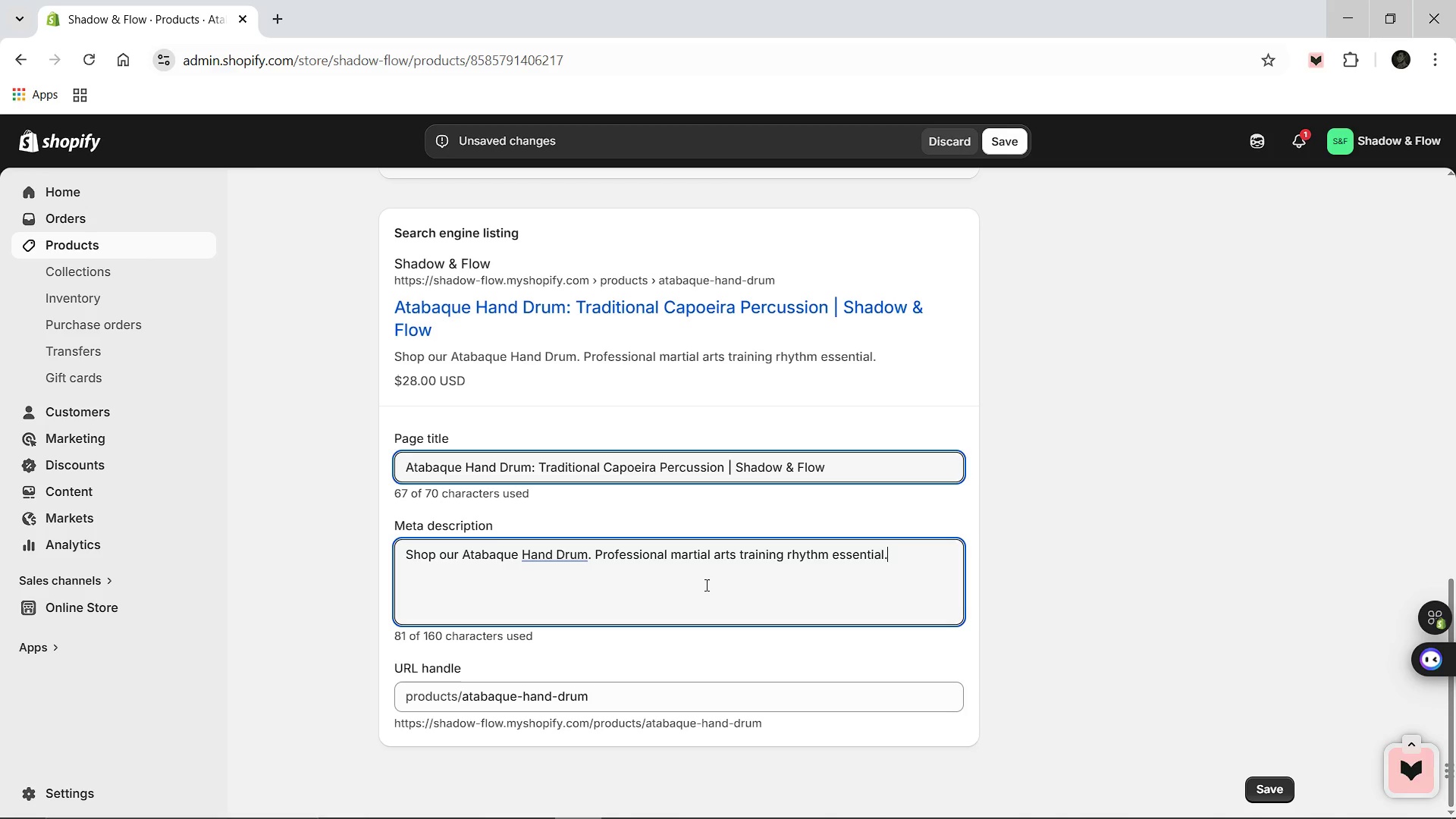 
left_click([1003, 143])
 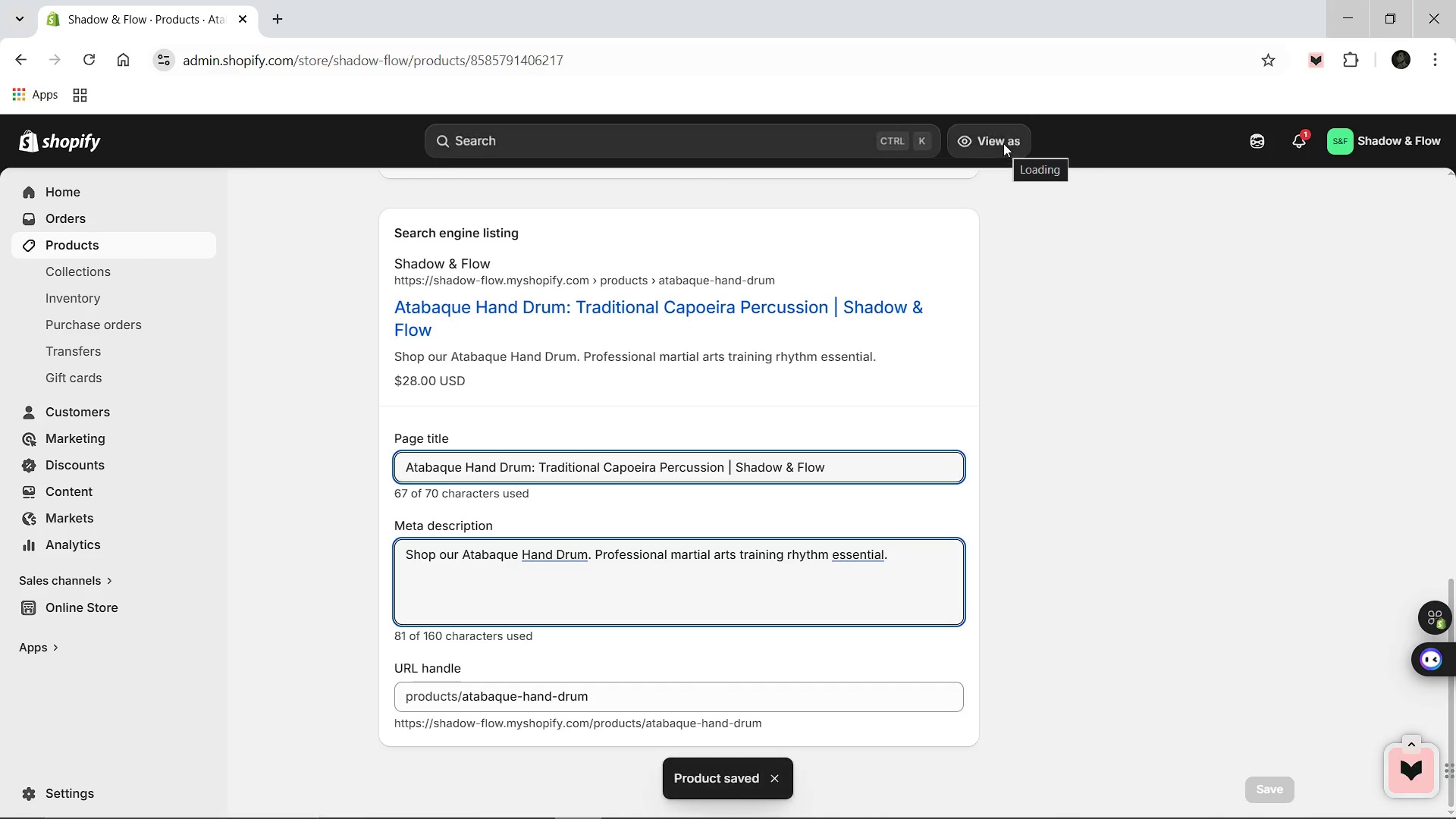 
wait(6.35)
 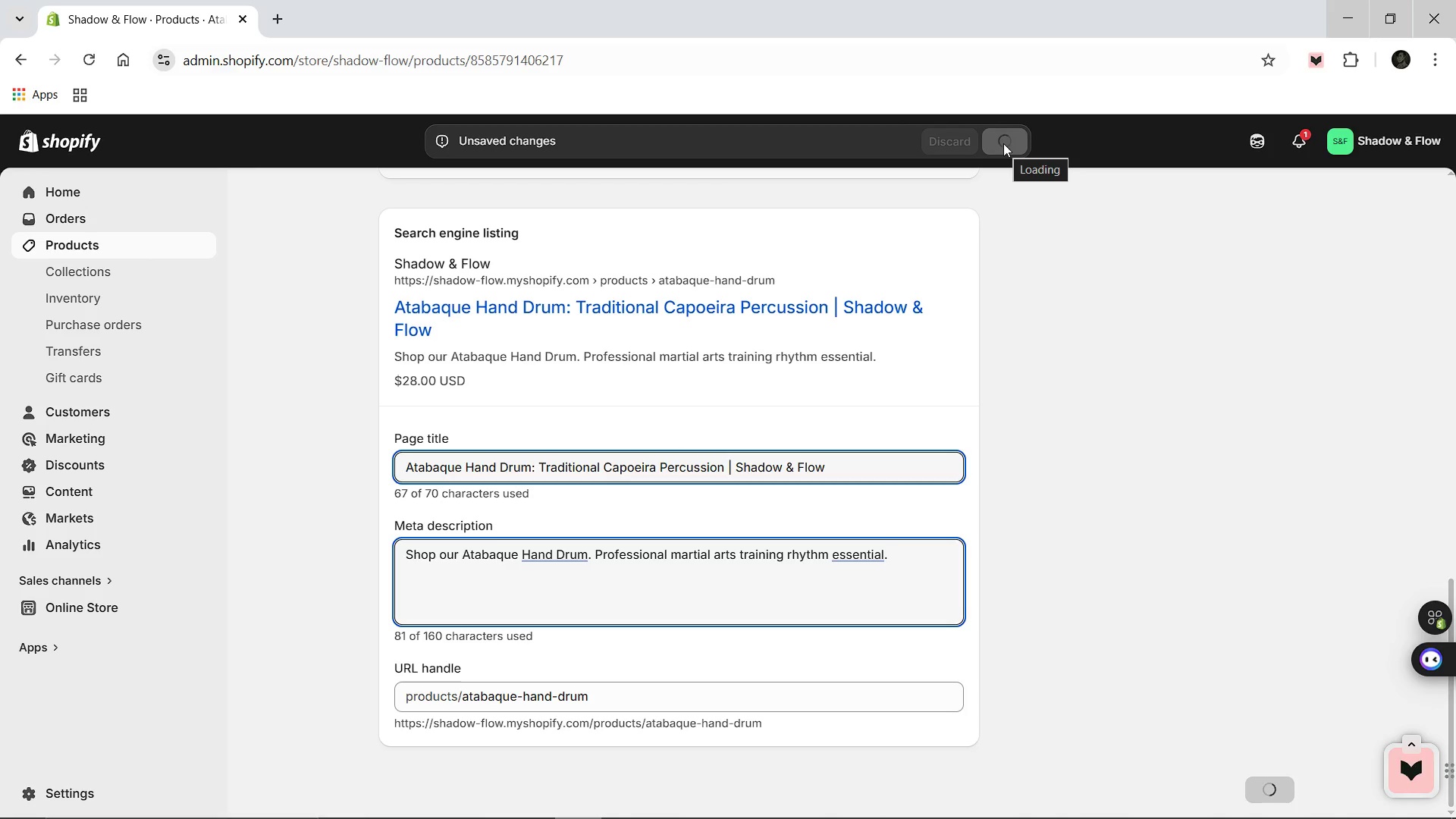 
mouse_move([538, 202])
 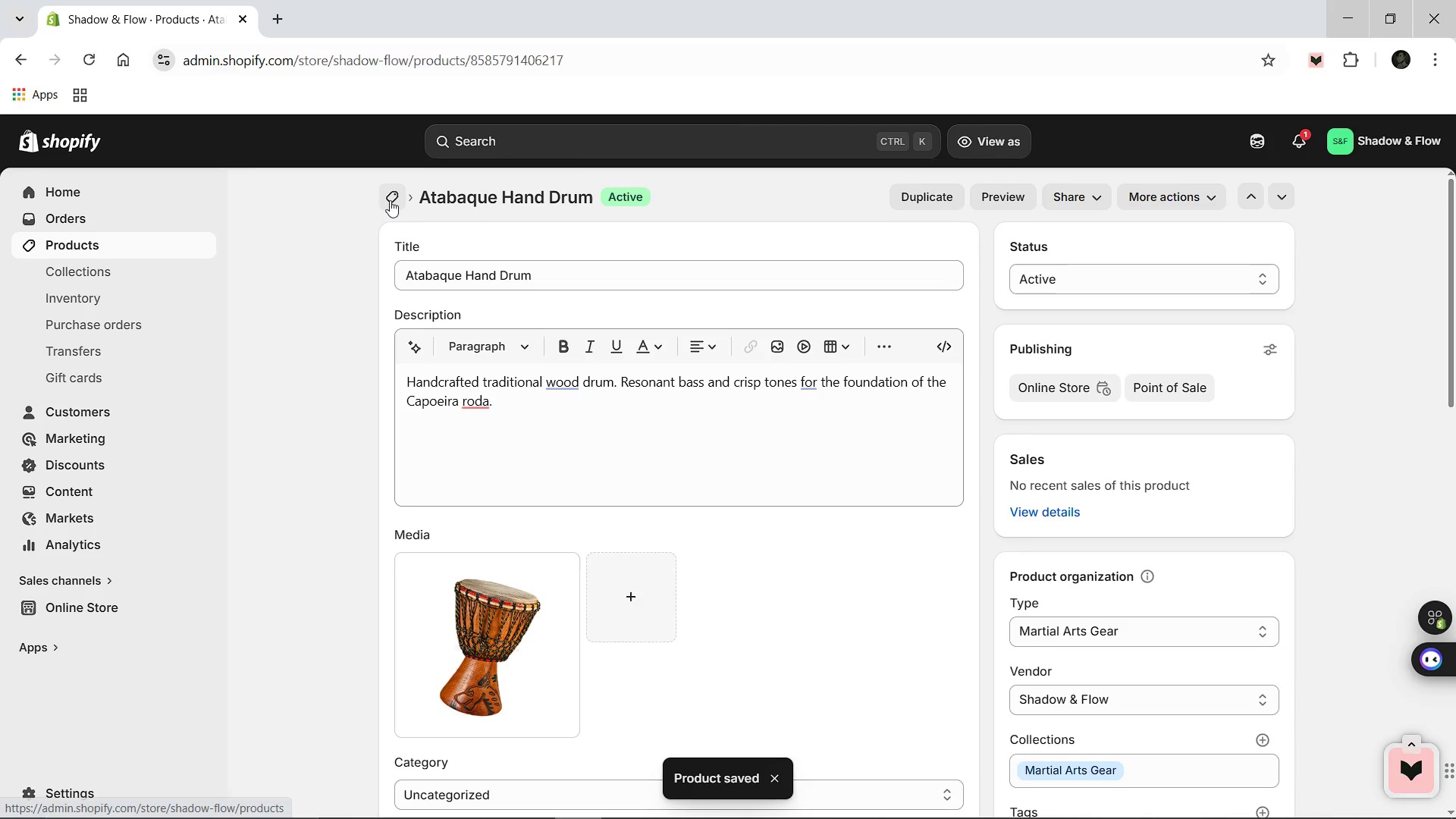 
left_click([390, 200])
 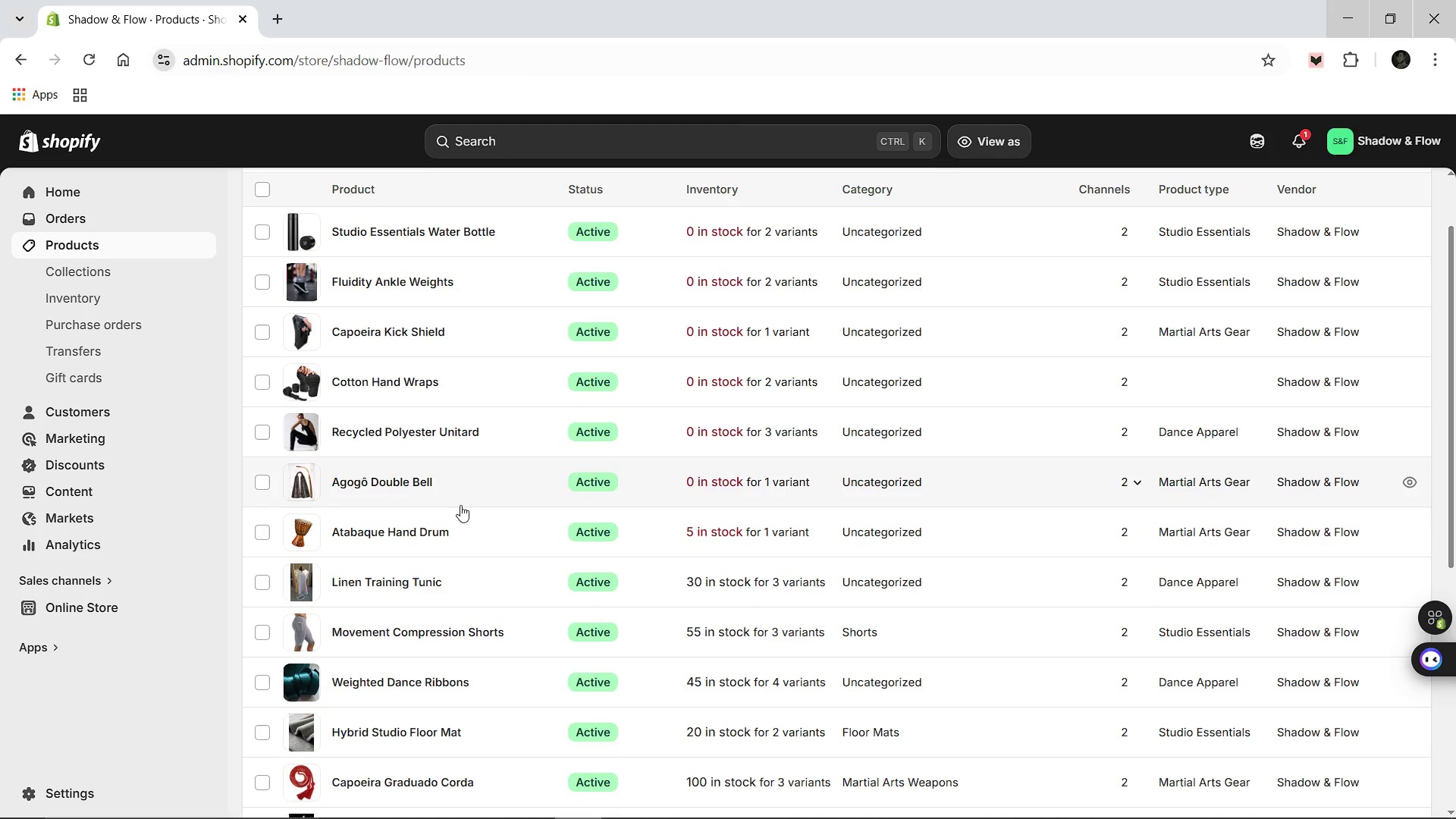 
wait(6.88)
 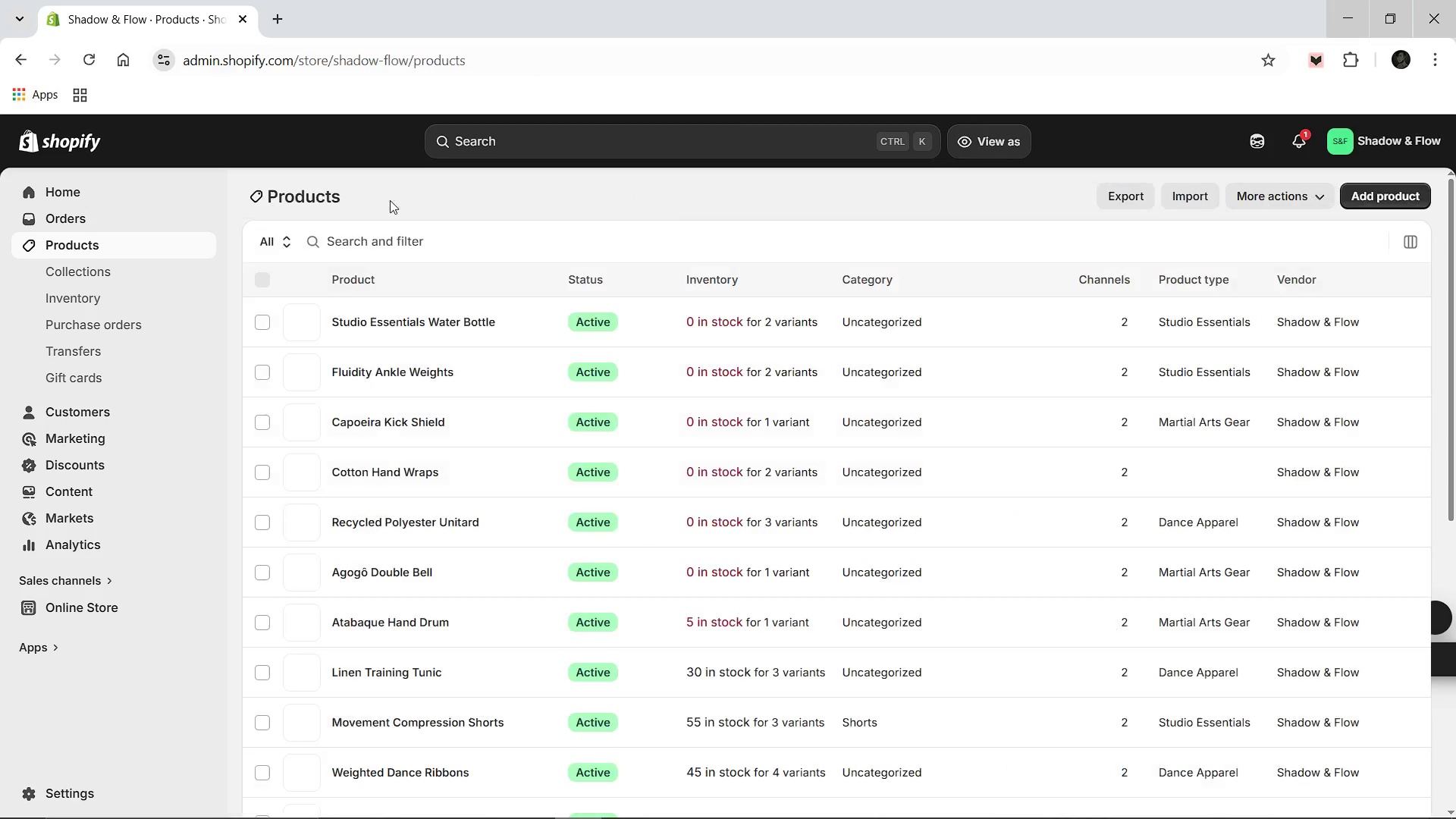 
left_click([412, 475])
 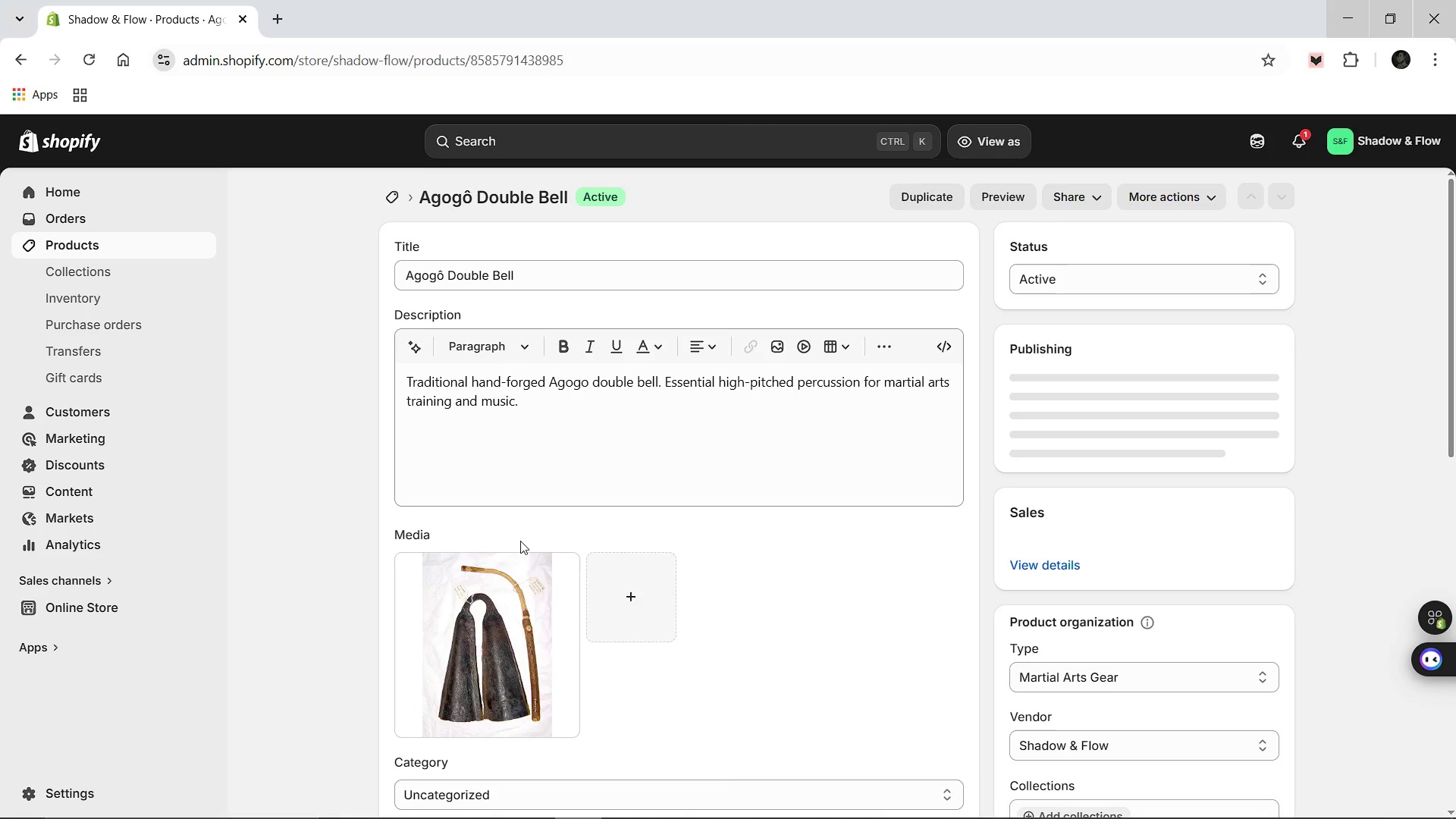 
wait(8.3)
 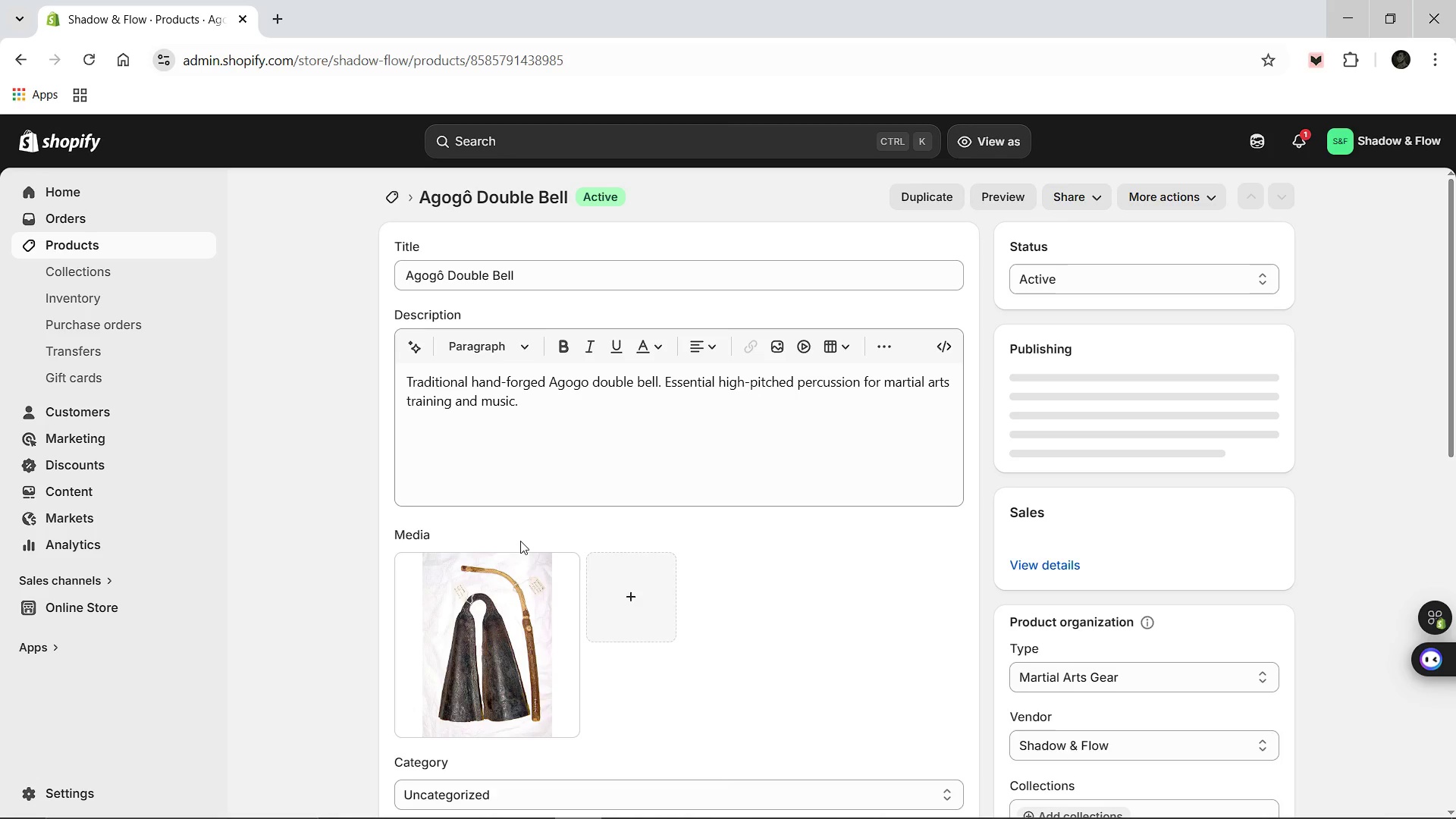 
left_click([949, 570])
 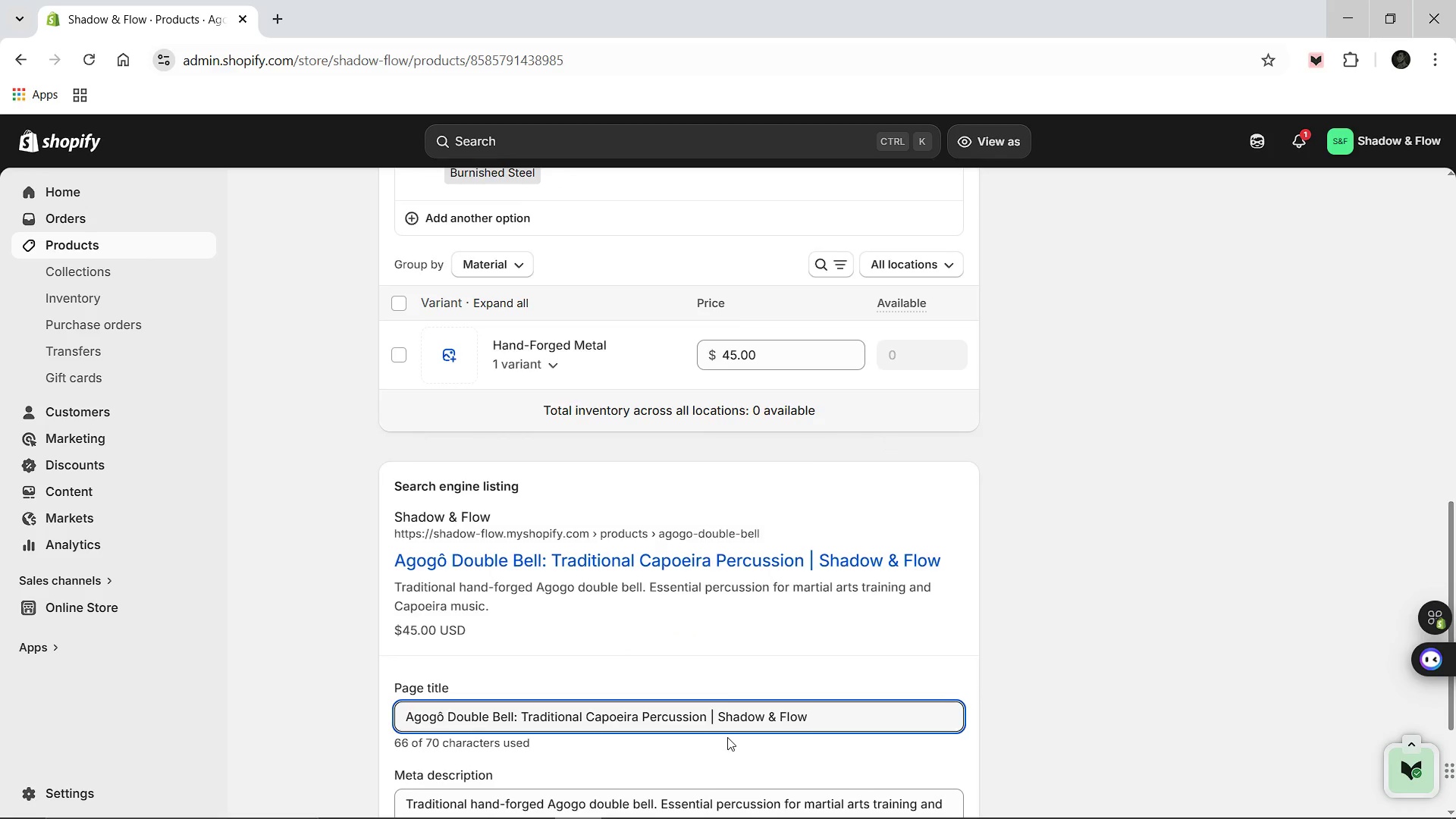 
left_click([614, 689])
 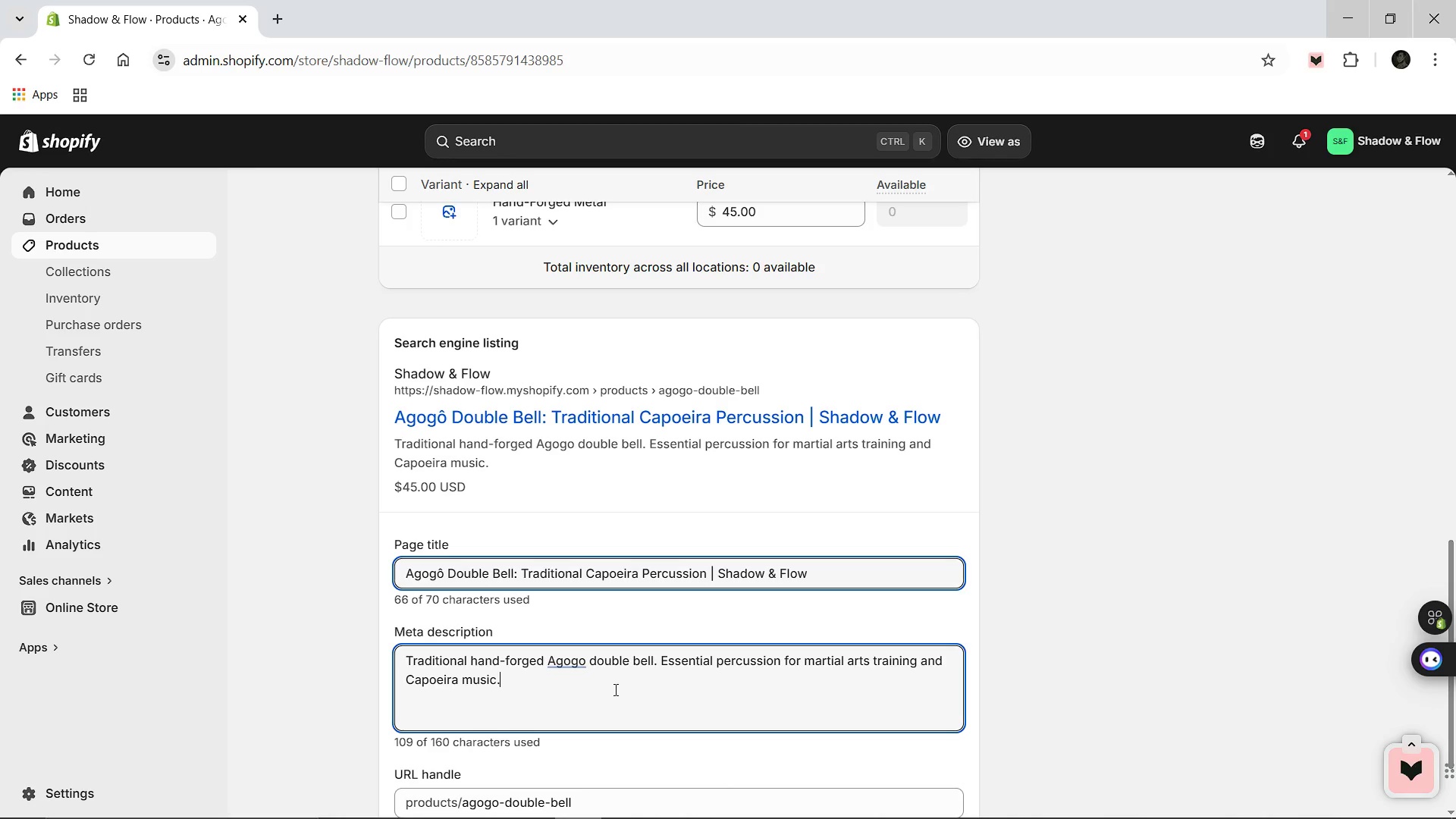 
key(Control+A)
 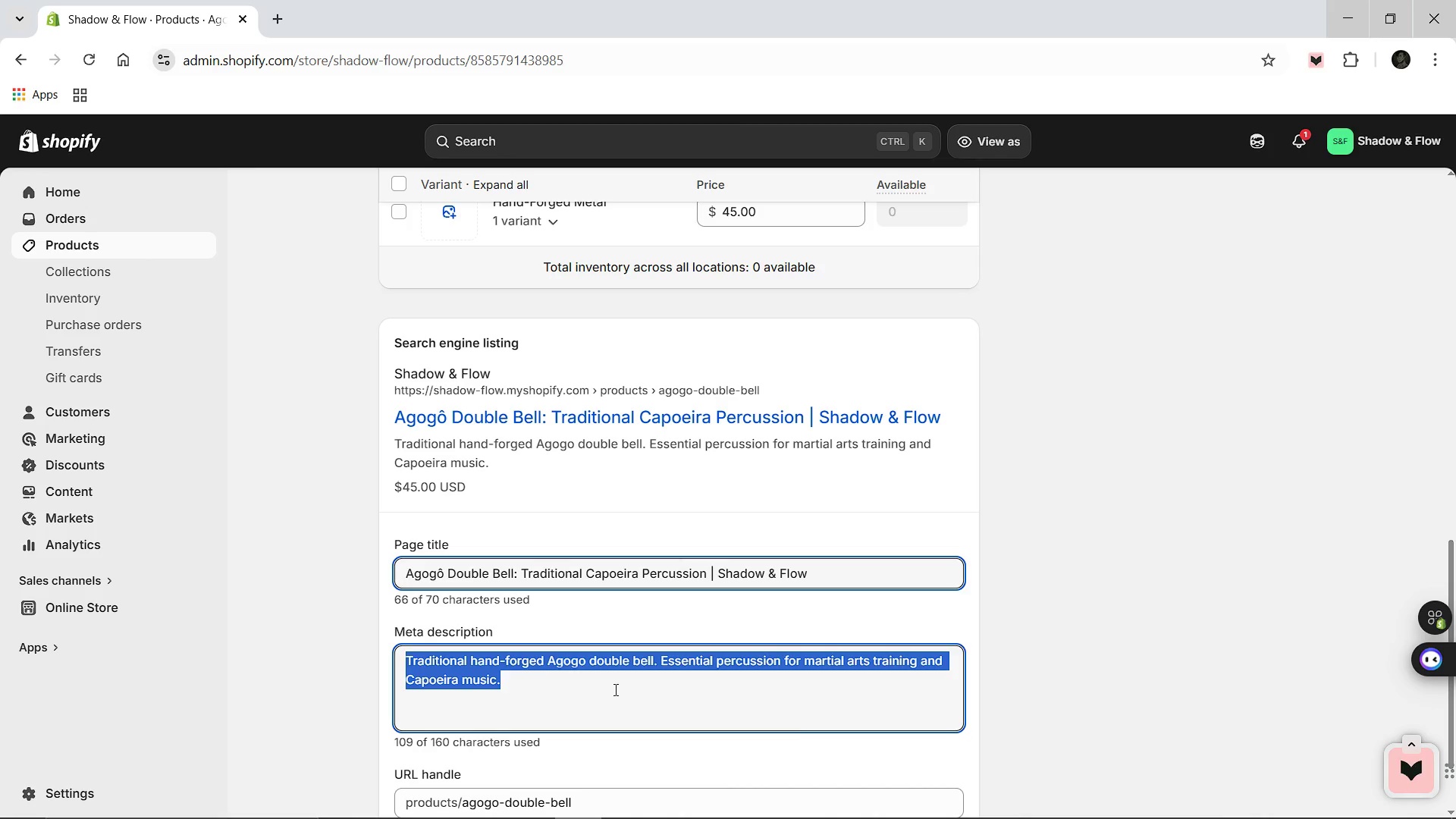 
type(Shop our Agogo Double Bell. Professional martial arts training double bell for roda)
 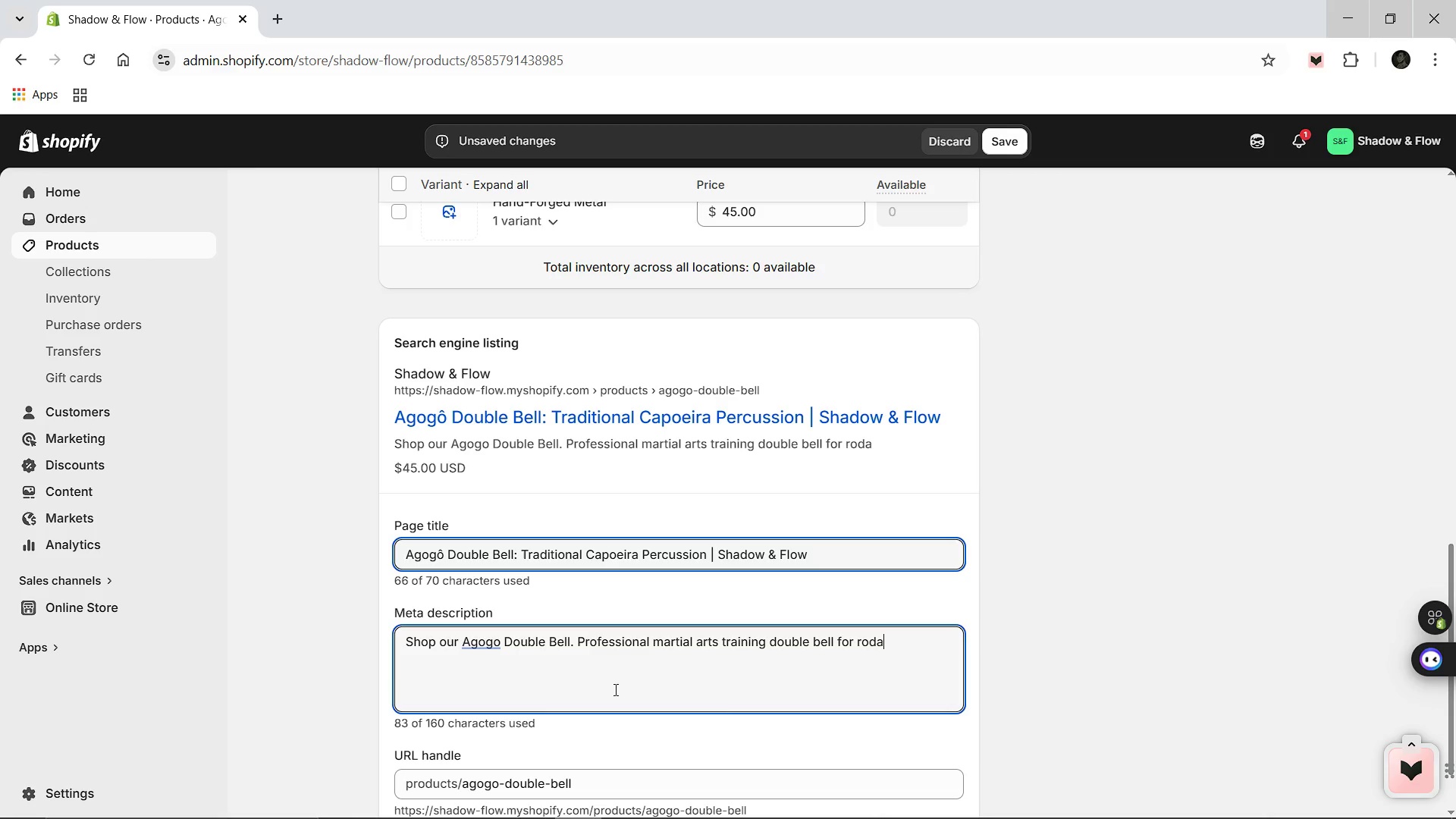 
mouse_move([486, 665])
 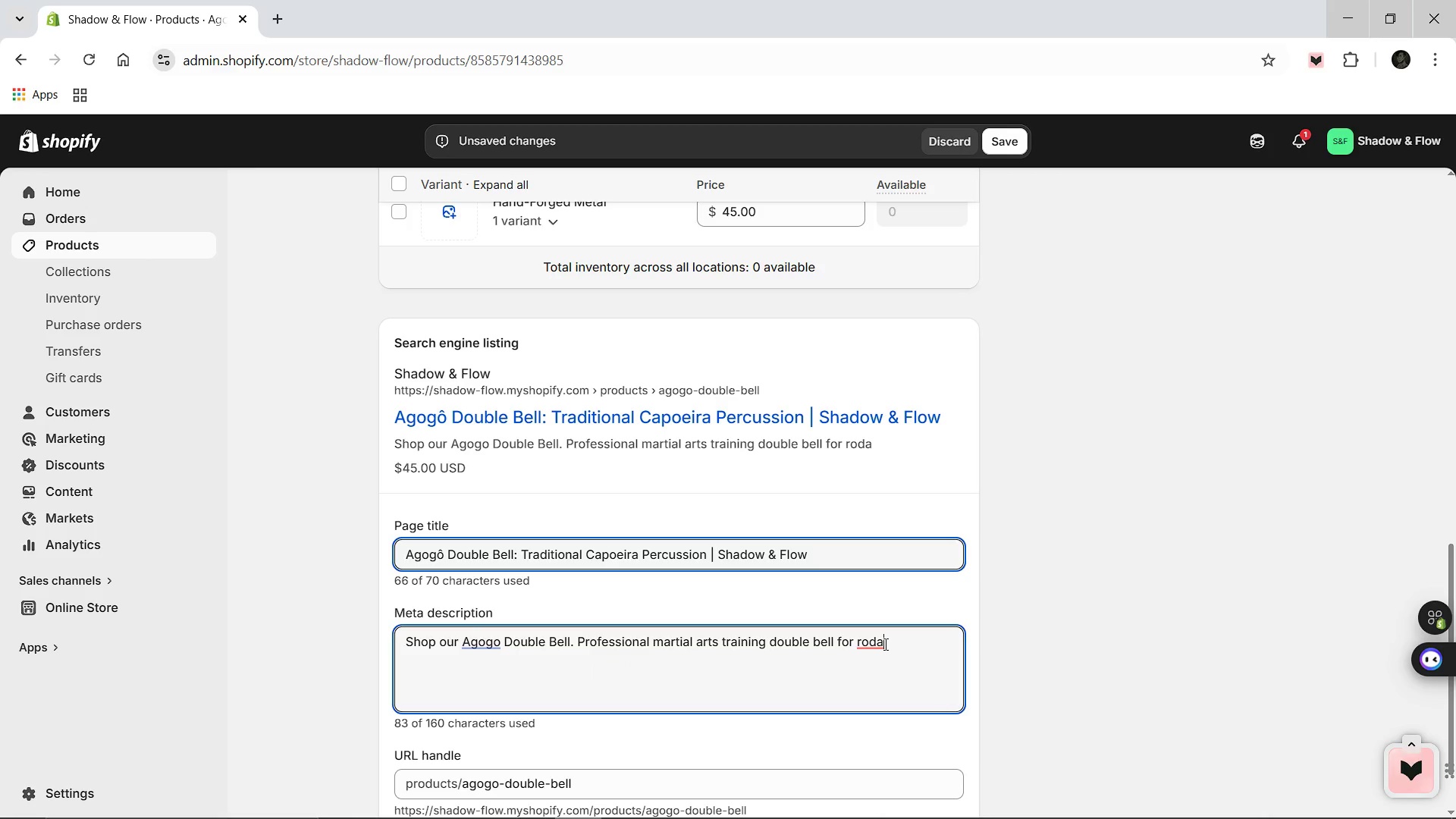 
key(Period)
 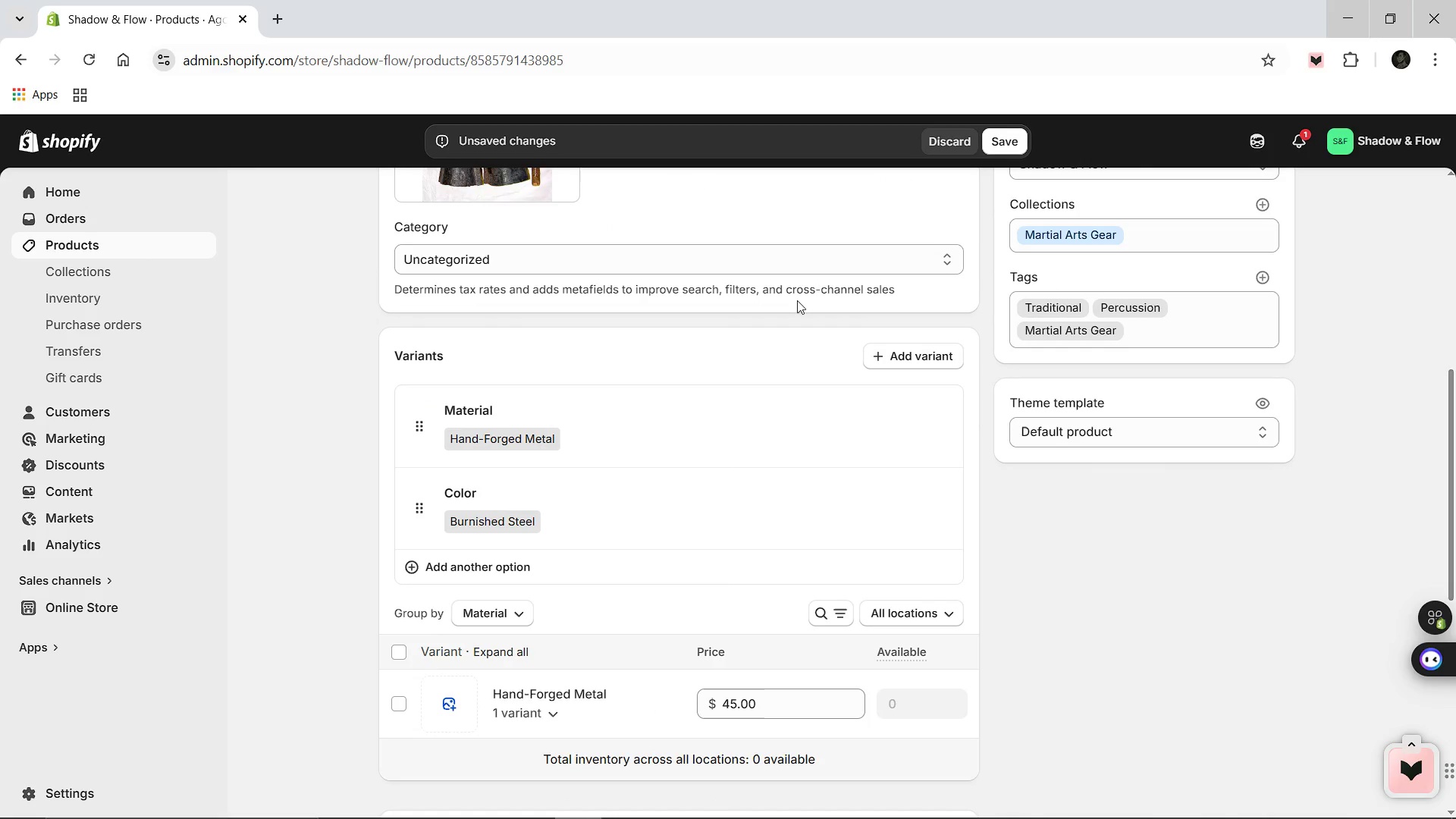 
left_click([996, 131])
 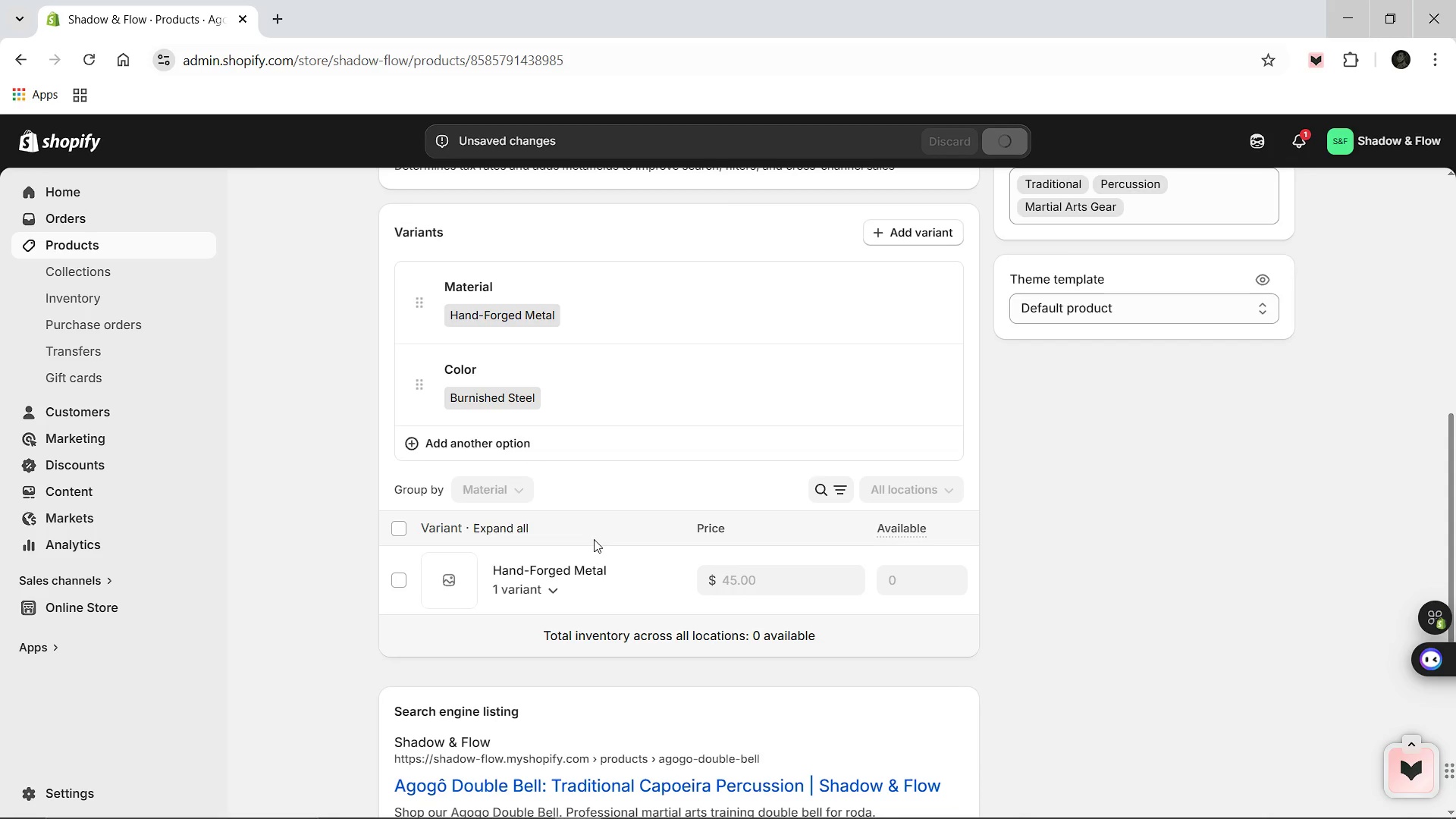 
left_click([557, 593])
 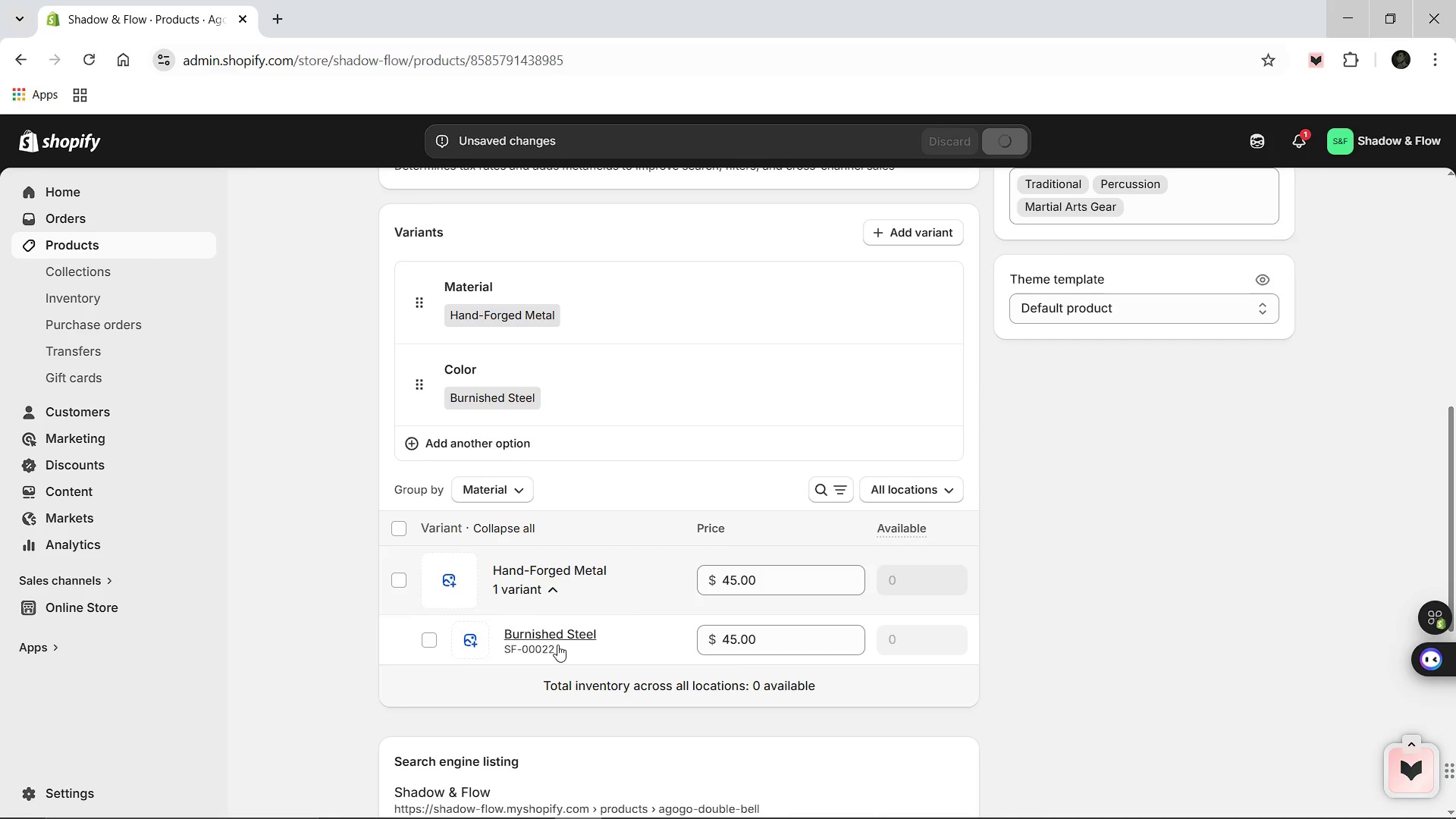 
left_click([564, 632])
 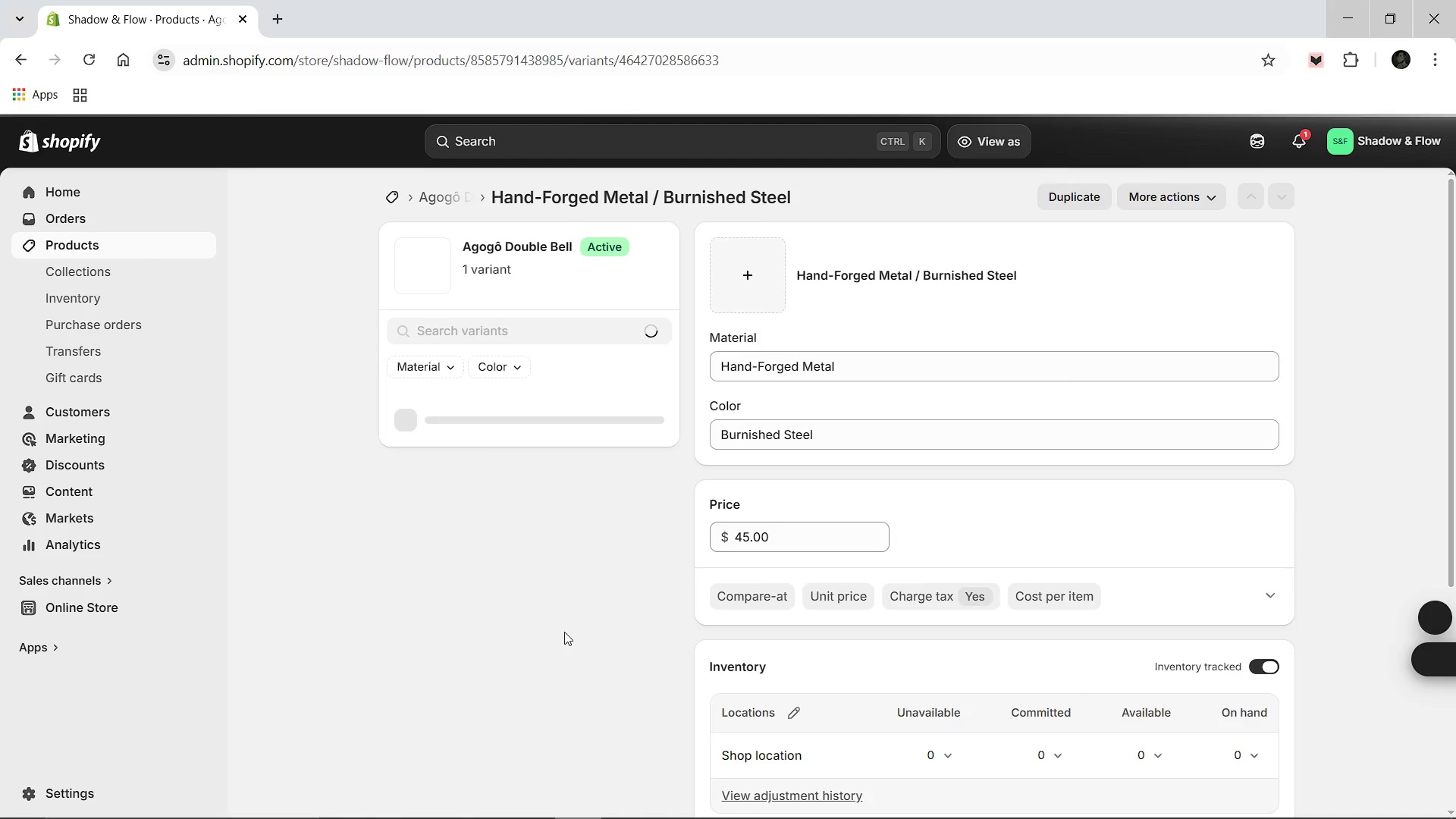 
wait(6.33)
 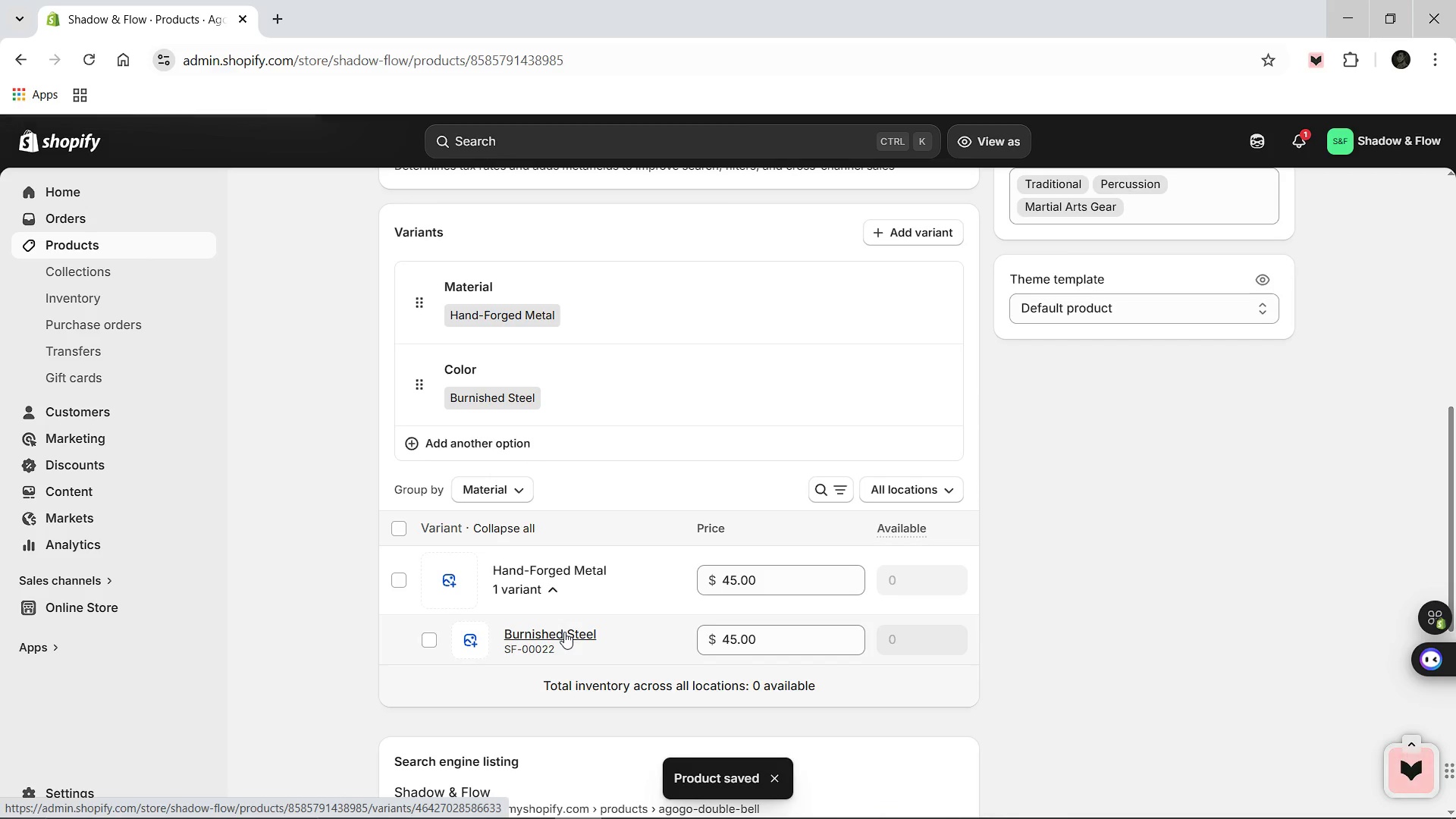 
left_click([797, 642])
 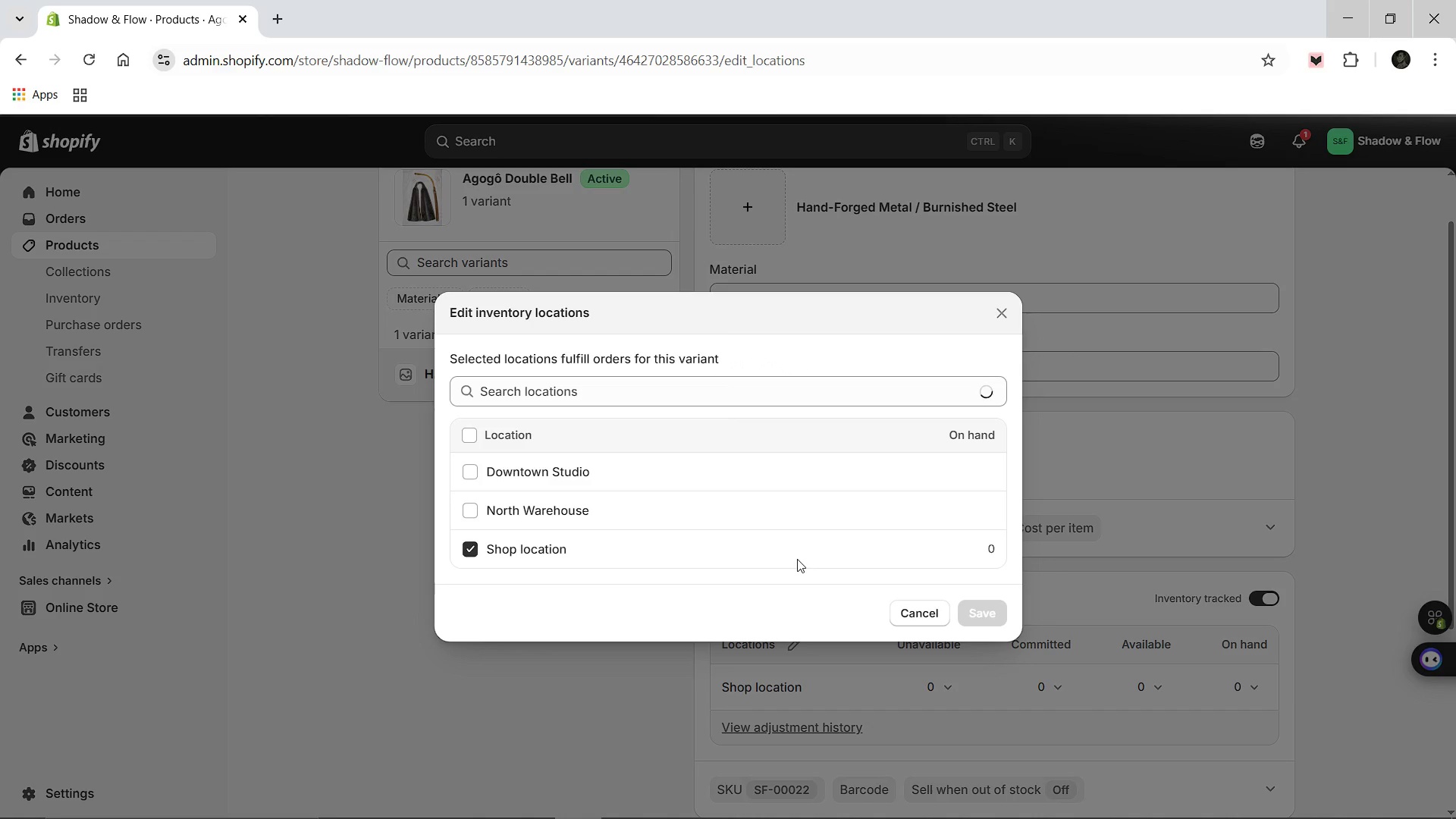 
left_click([574, 469])
 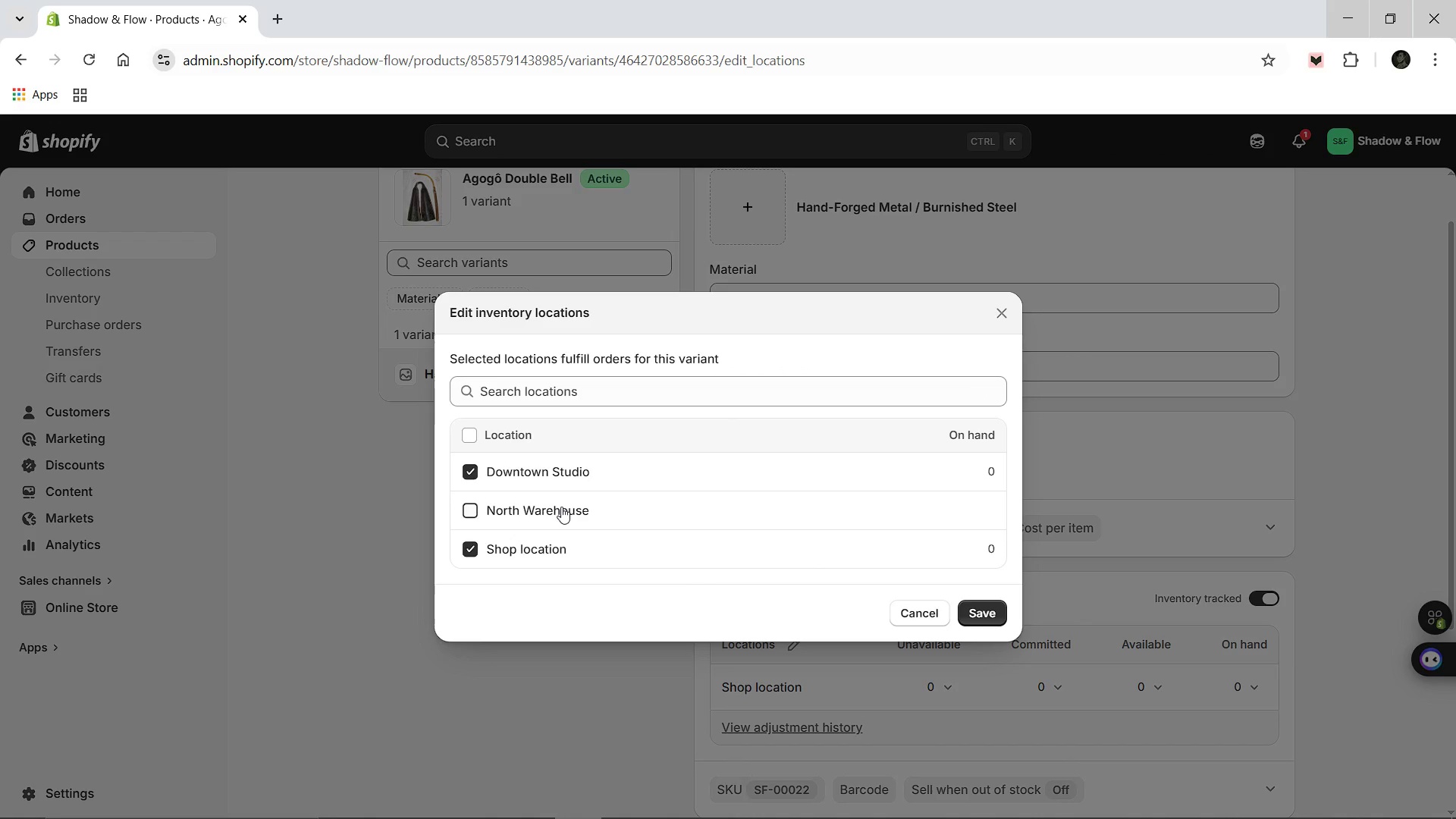 
left_click([561, 507])
 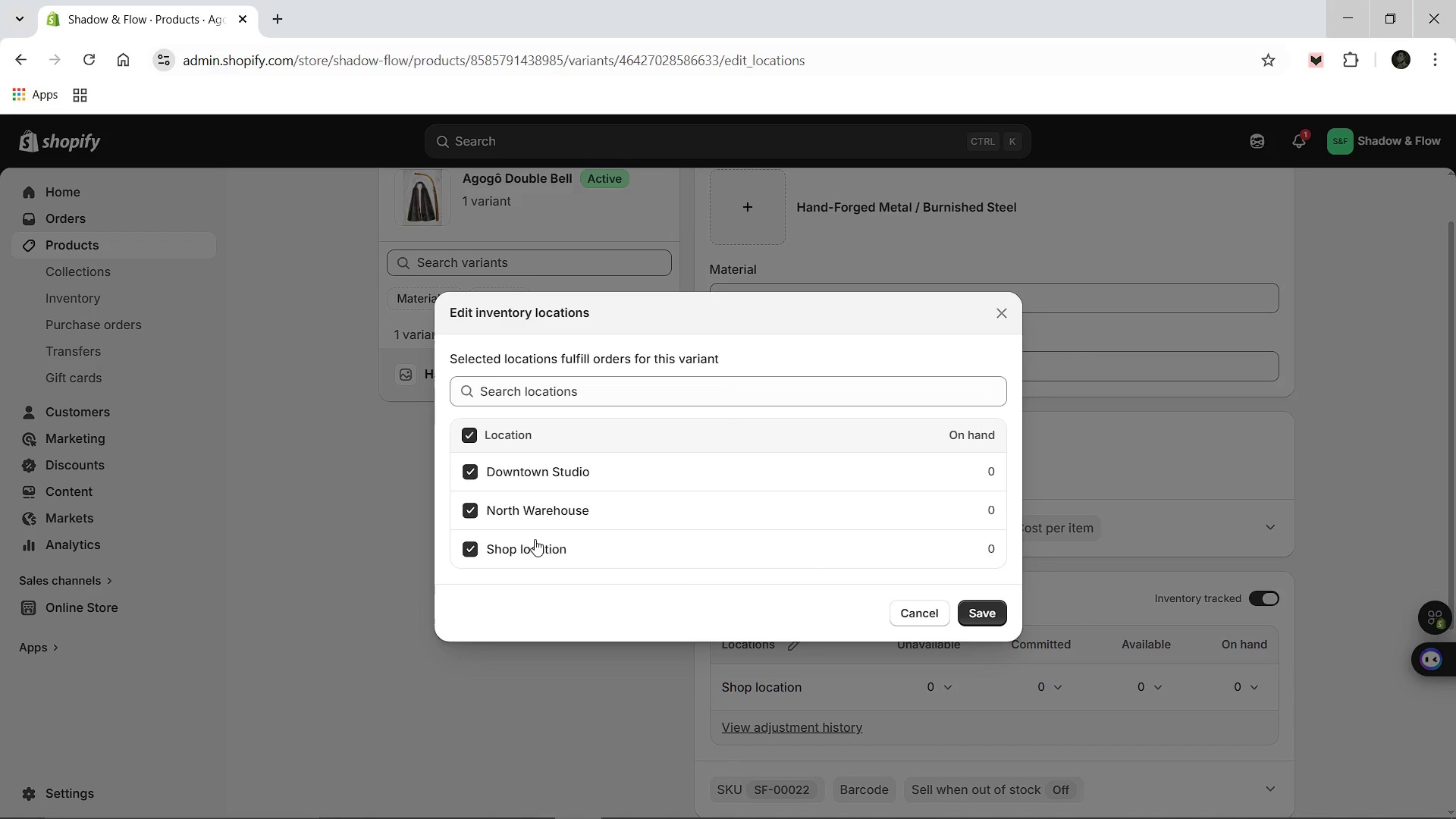 
left_click([535, 539])
 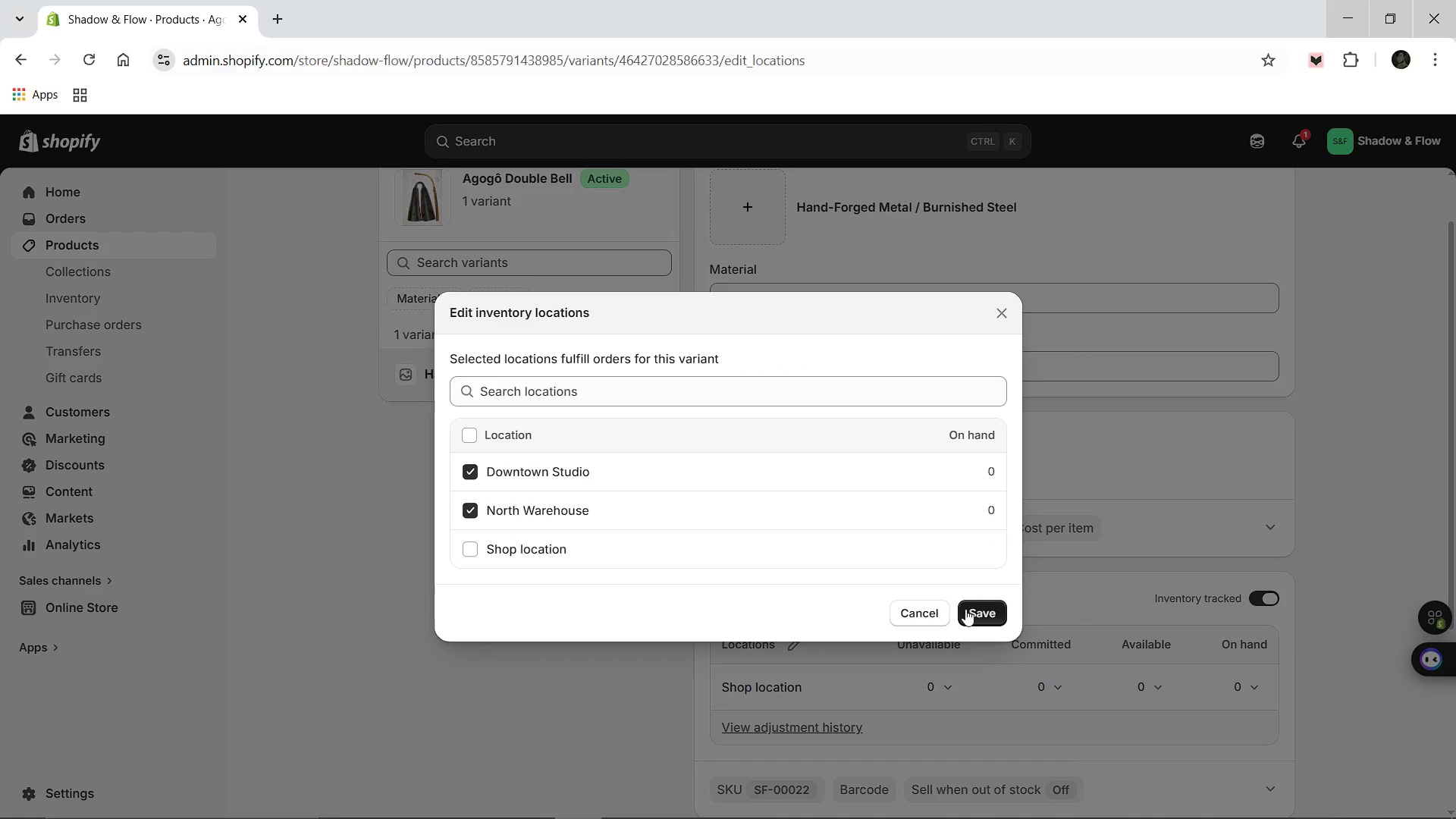 
left_click([965, 609])
 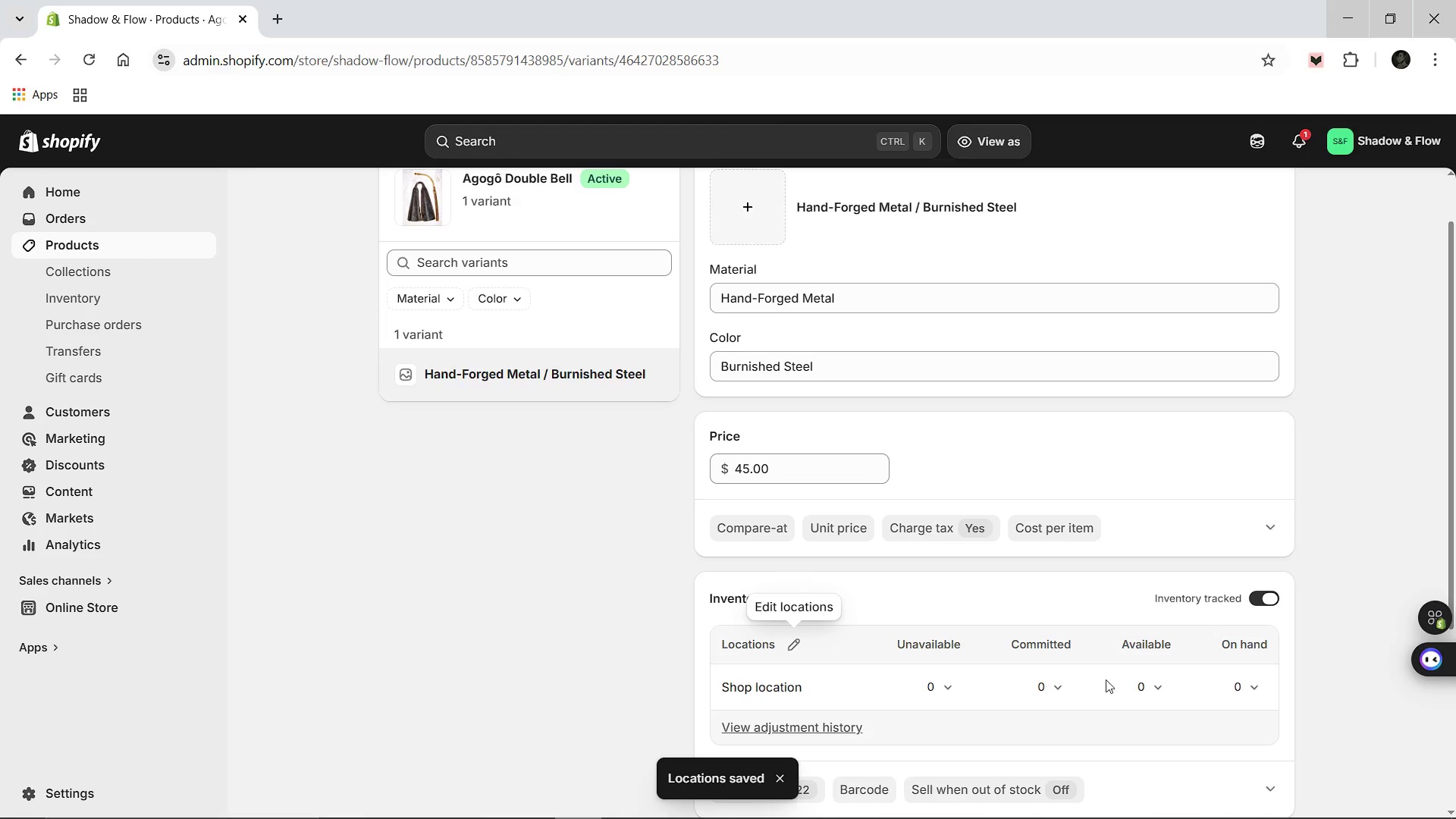 
left_click([1136, 687])
 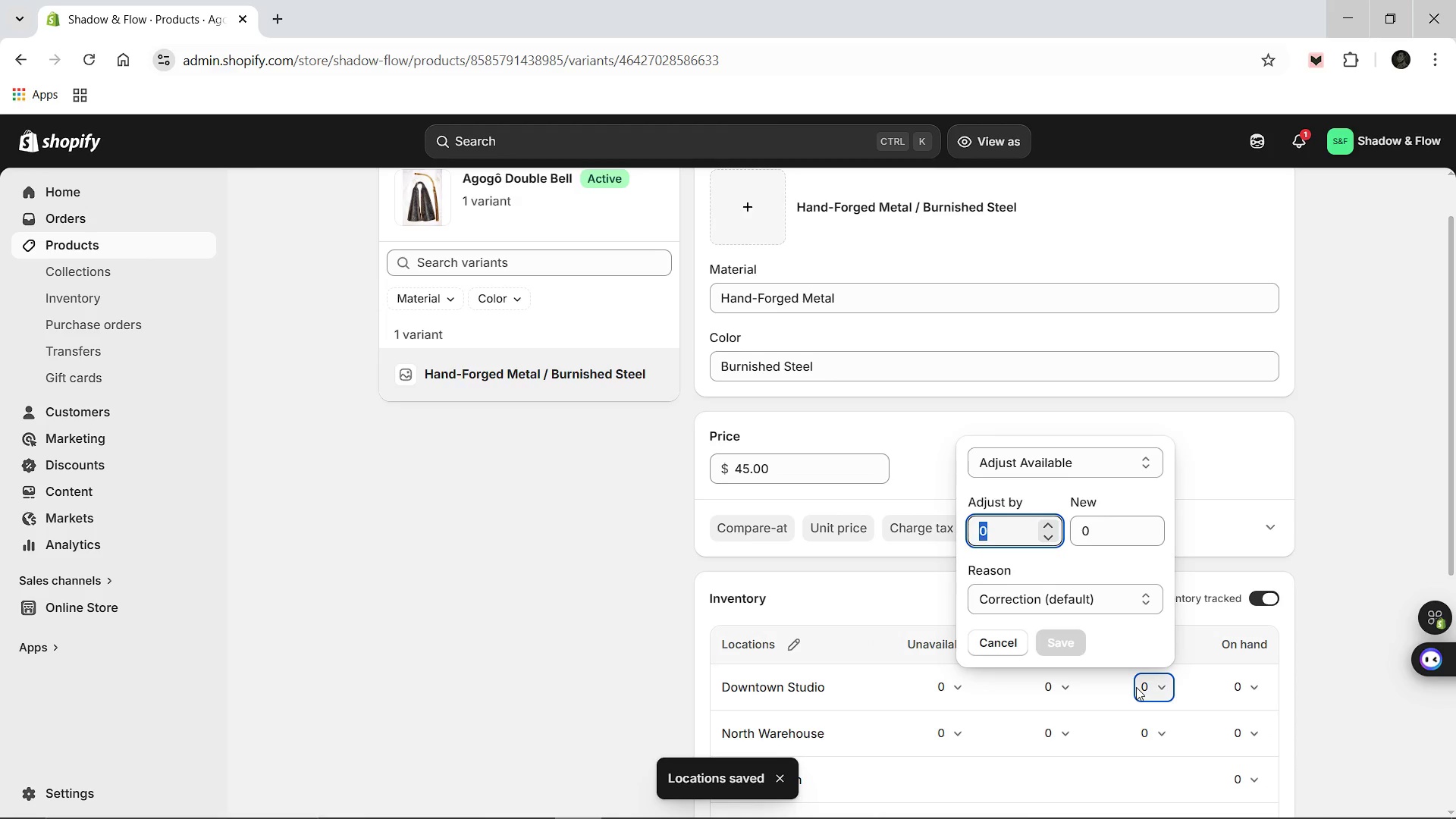 
key(8)
 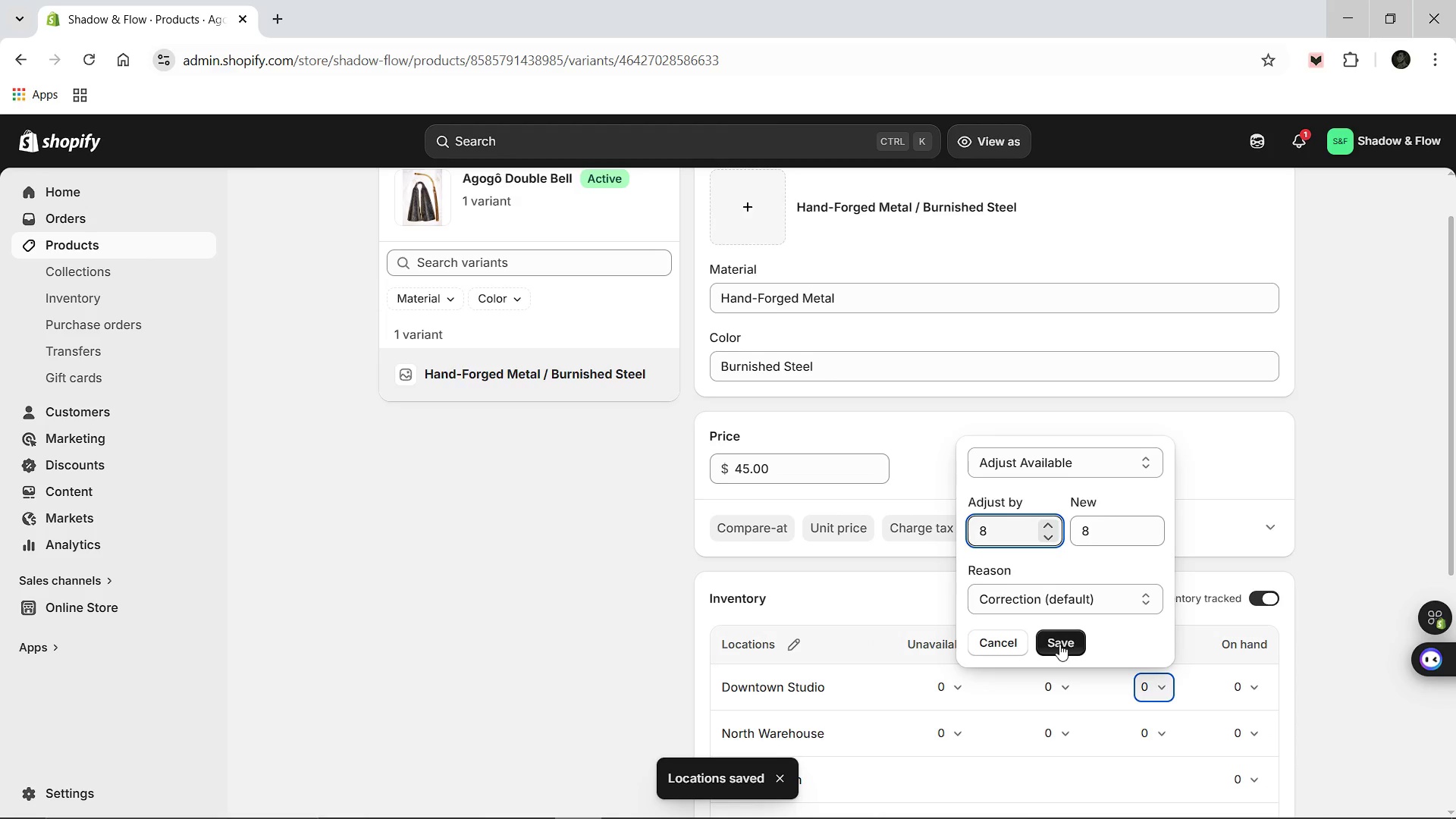 
left_click([1059, 644])
 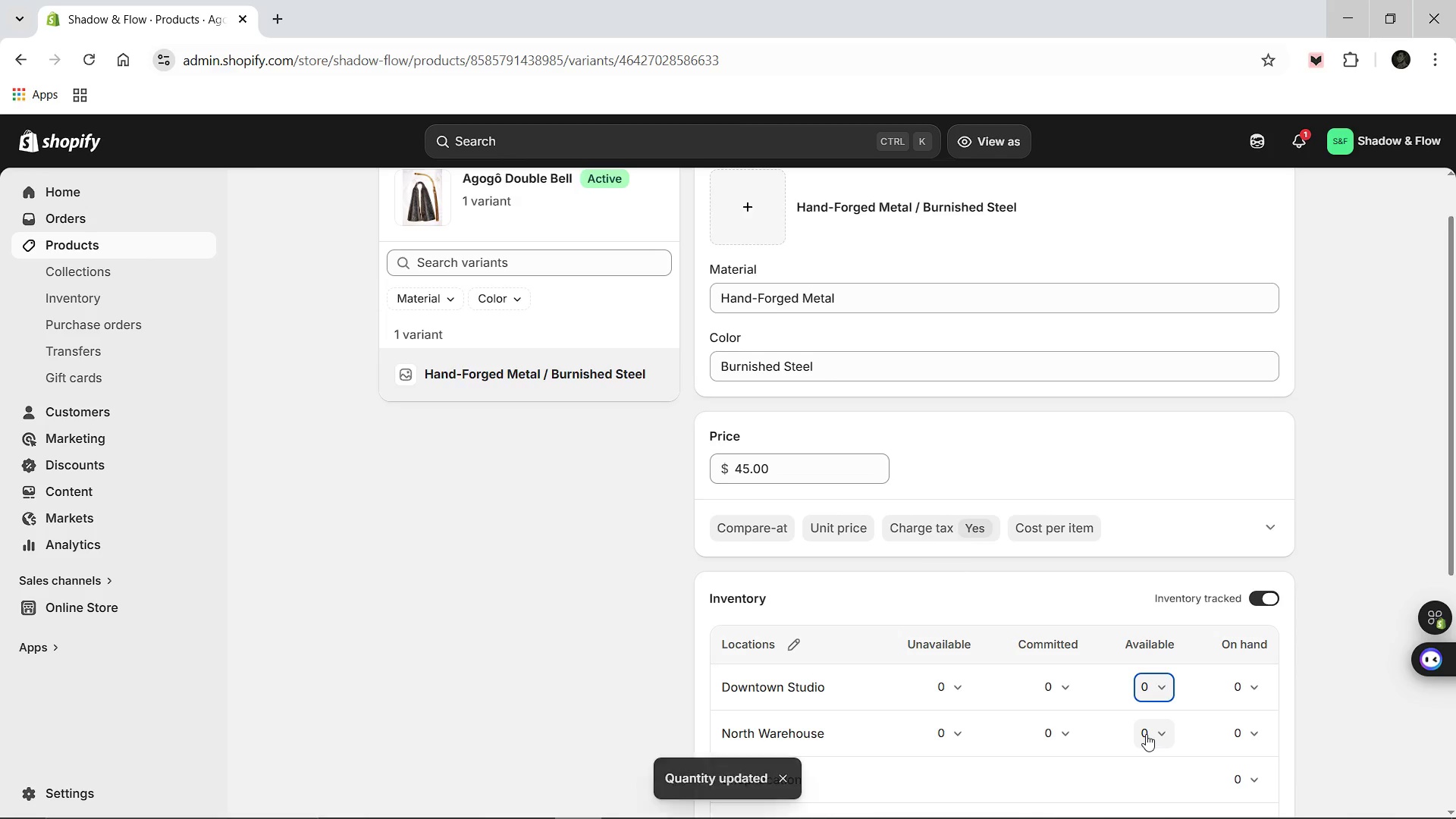 
left_click([1146, 734])
 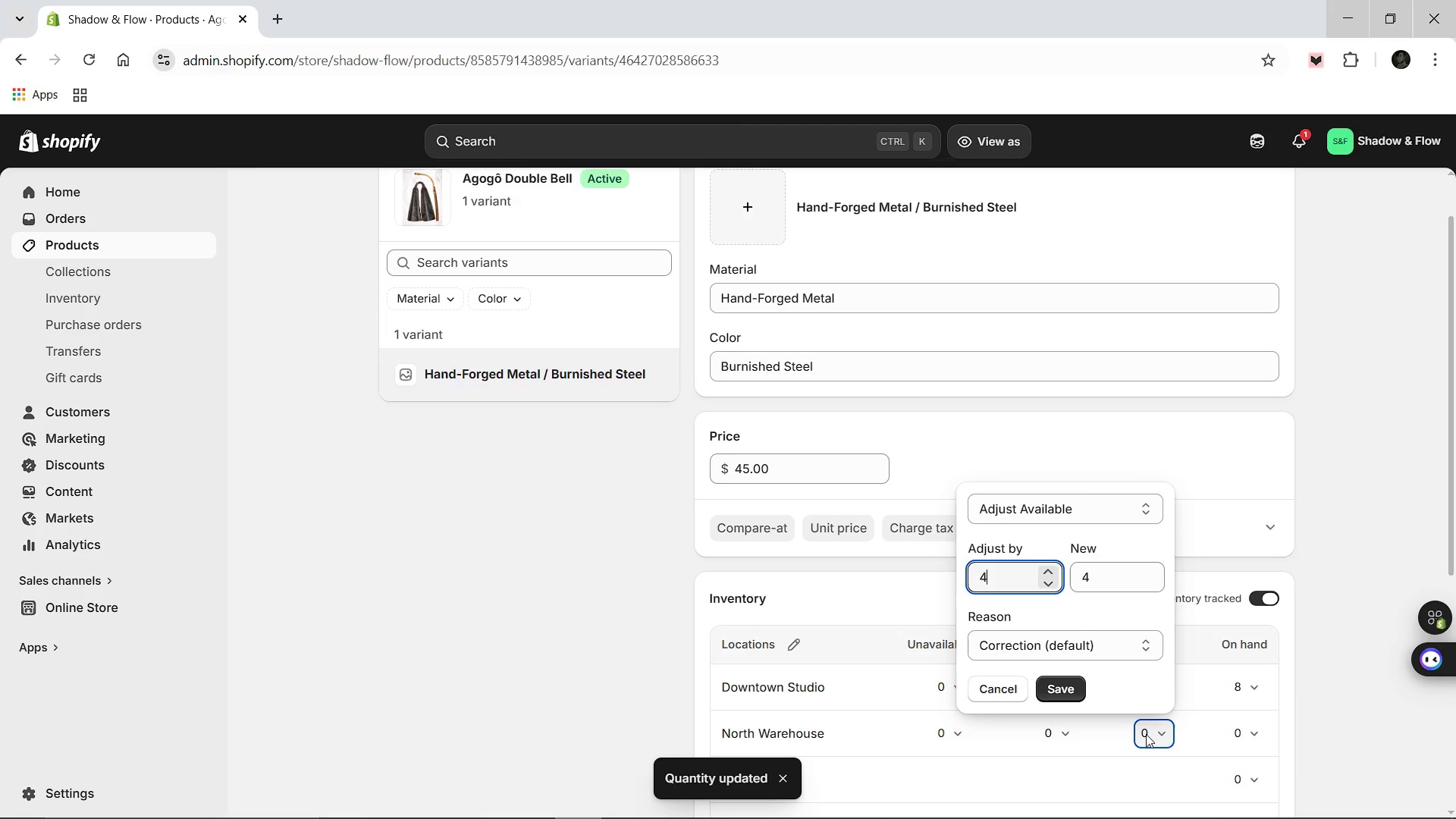 
key(4)
 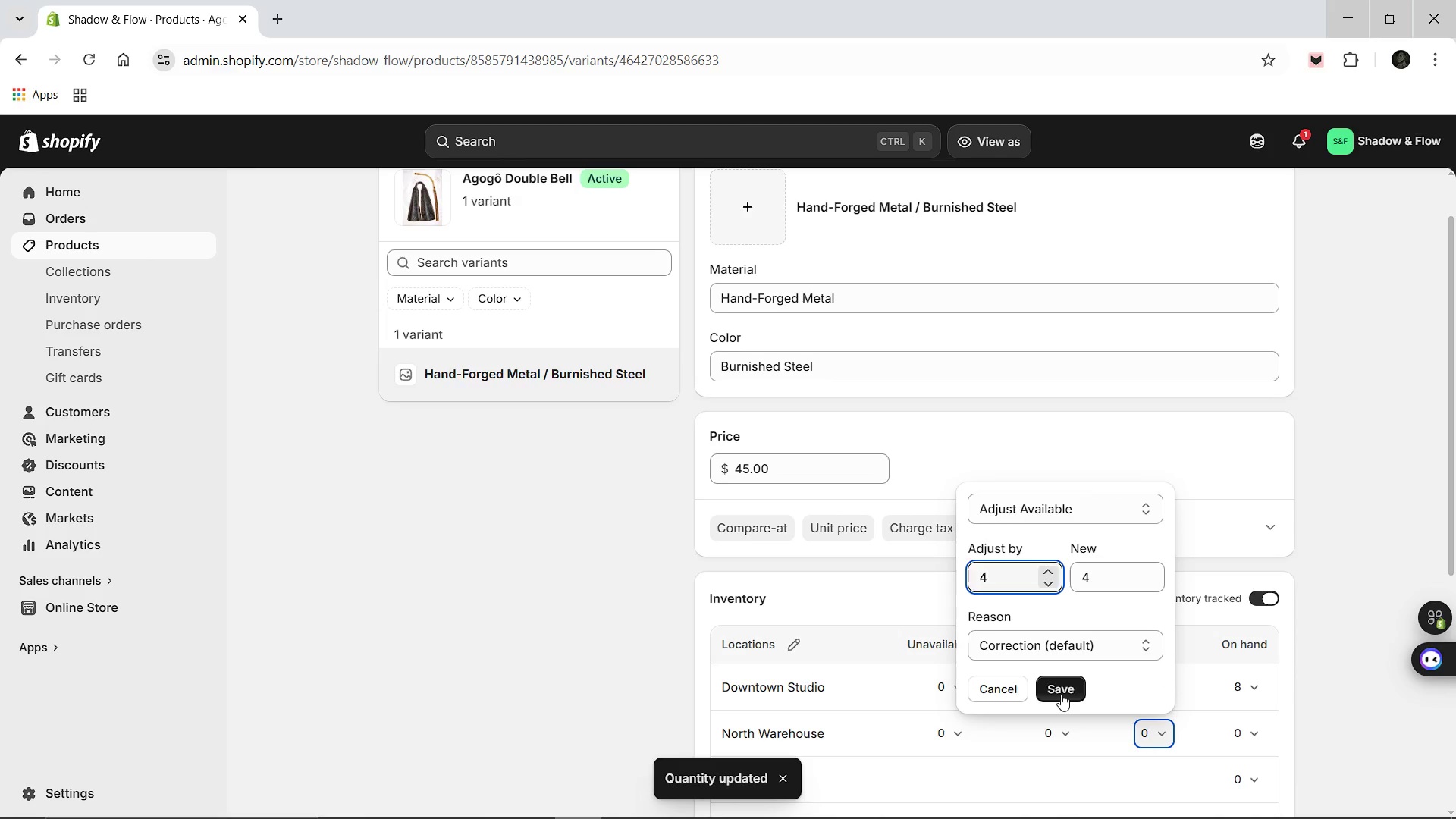 
left_click([1061, 694])
 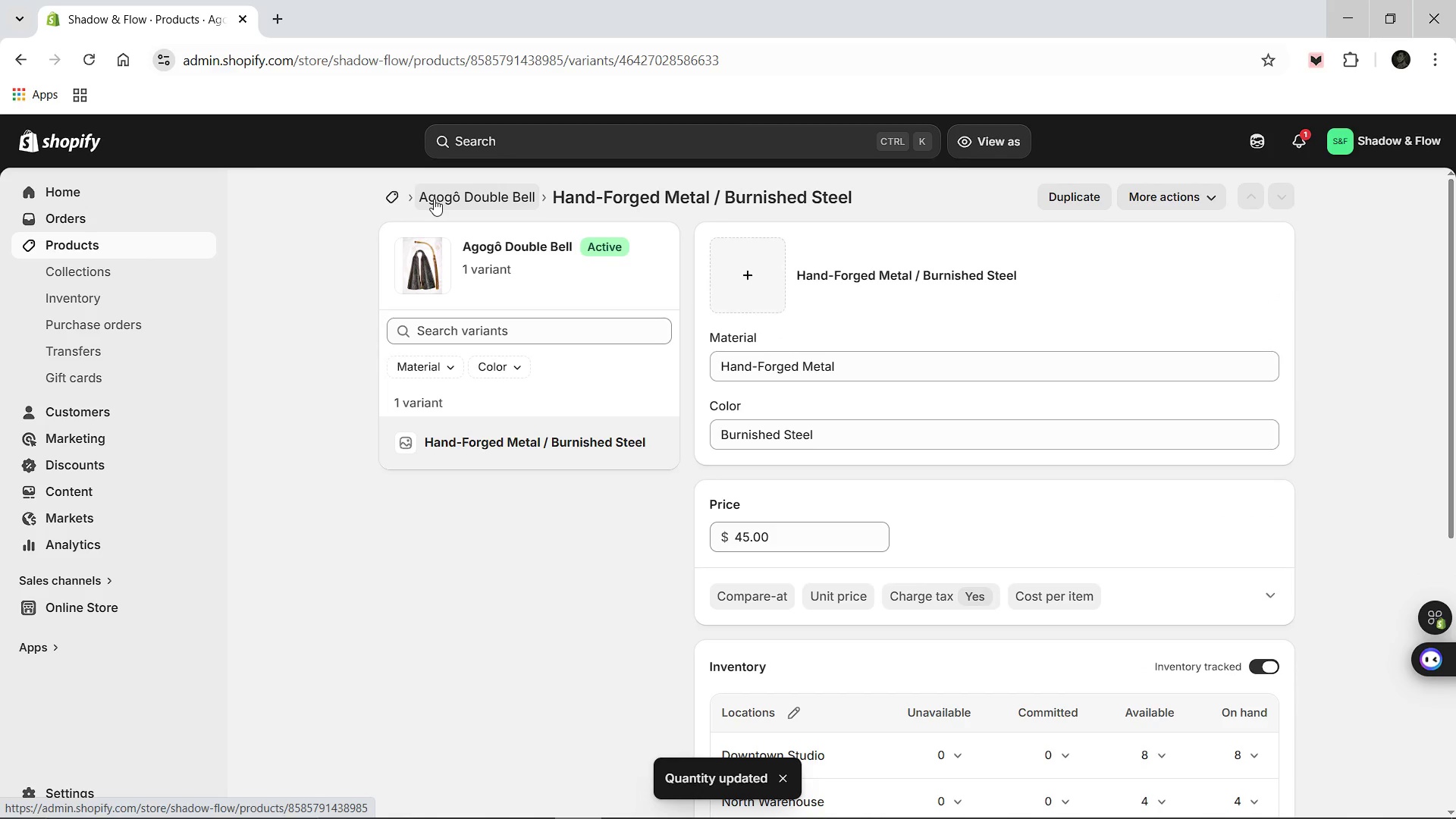 
wait(7.27)
 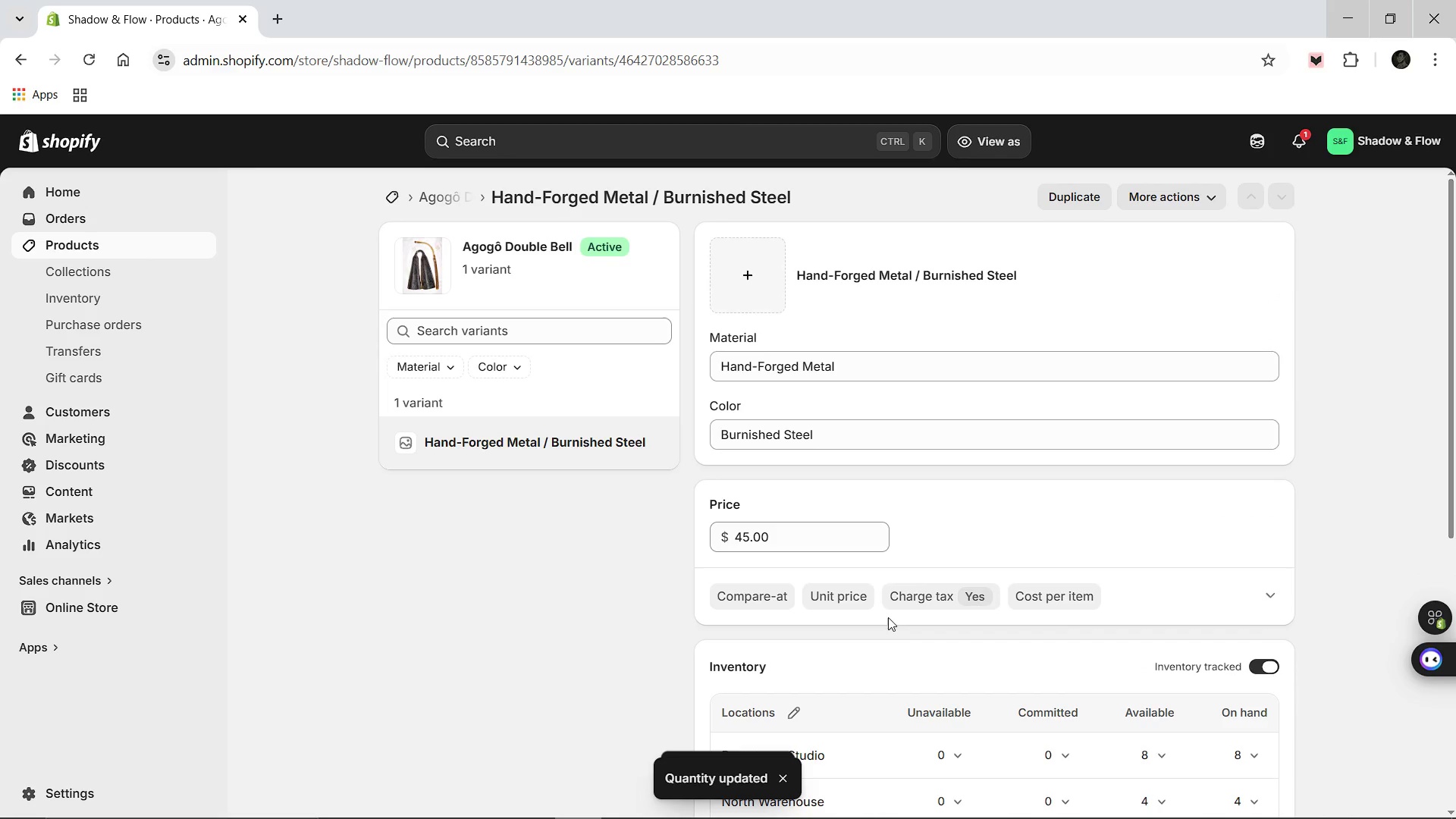 
left_click([394, 188])
 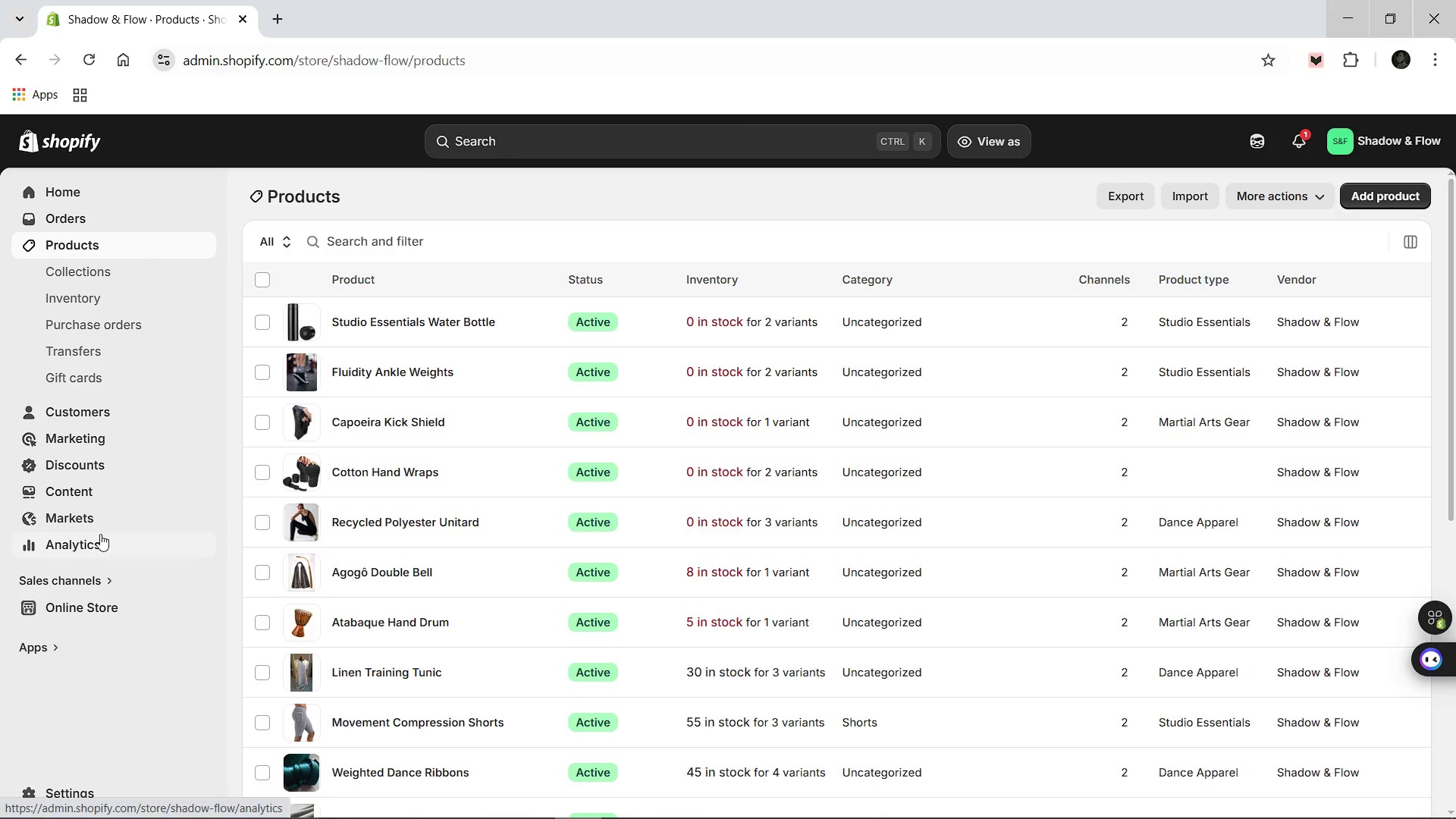 
wait(7.12)
 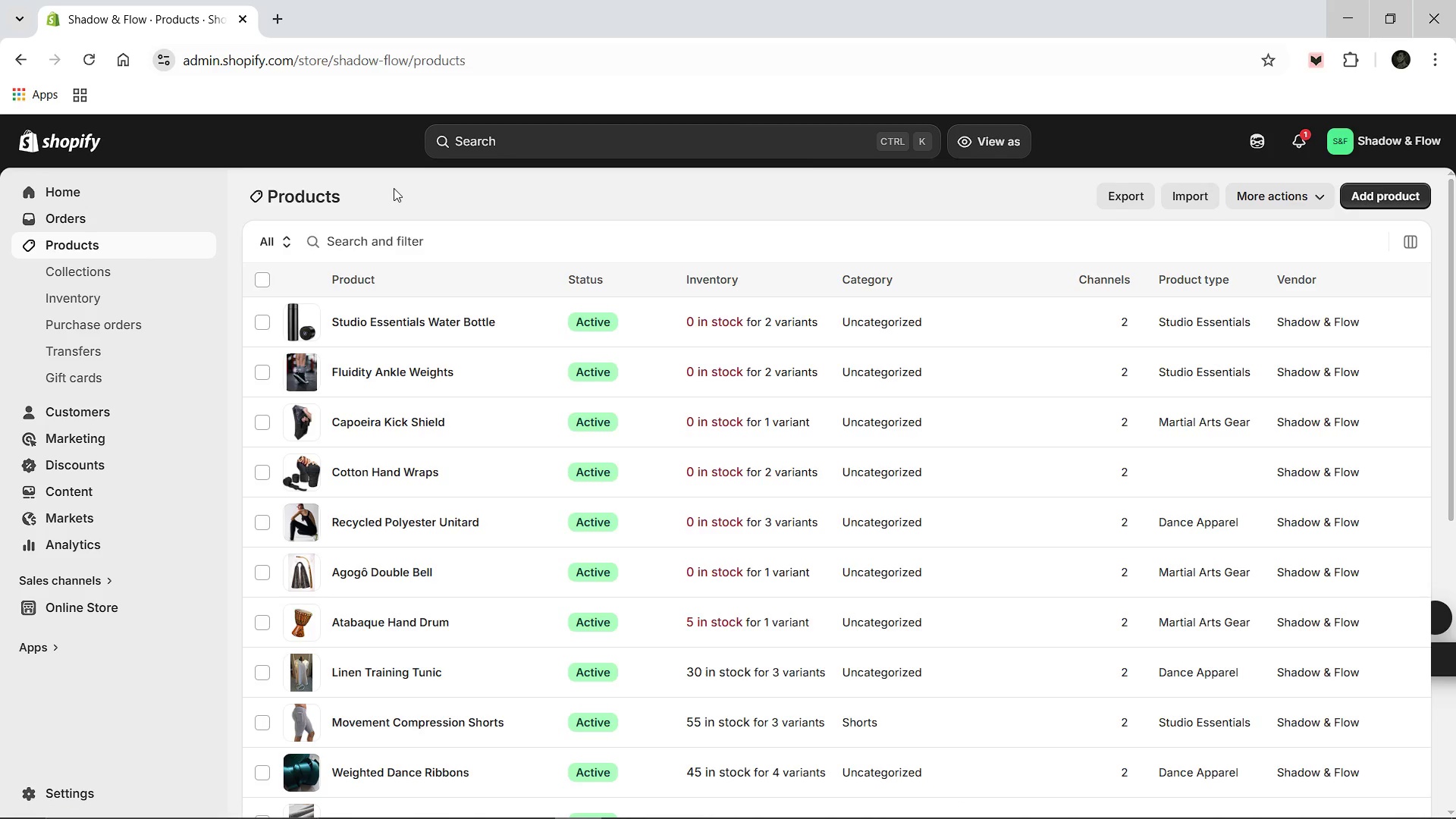 
left_click([377, 522])
 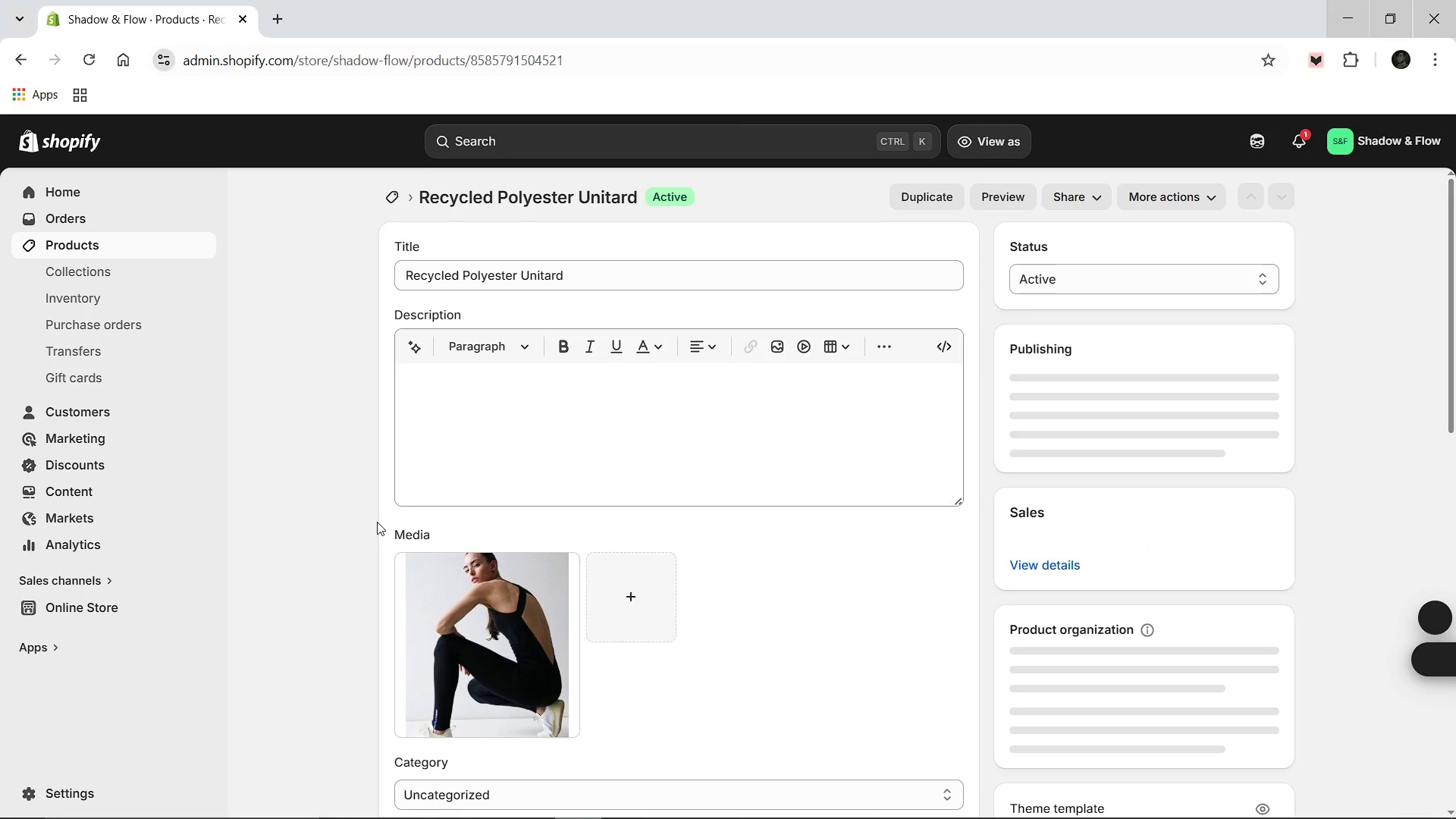 
mouse_move([642, 639])
 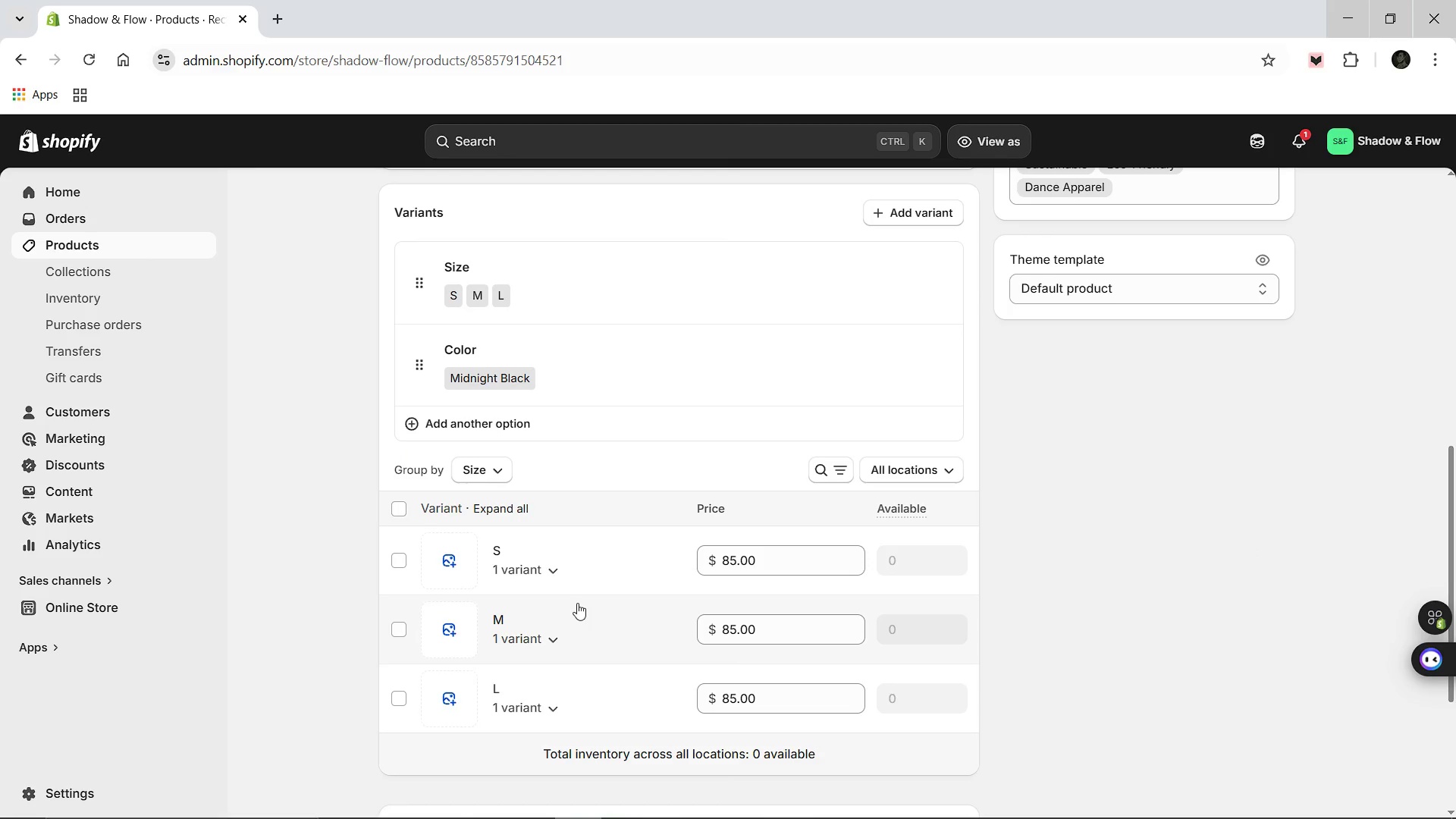 
left_click([542, 570])
 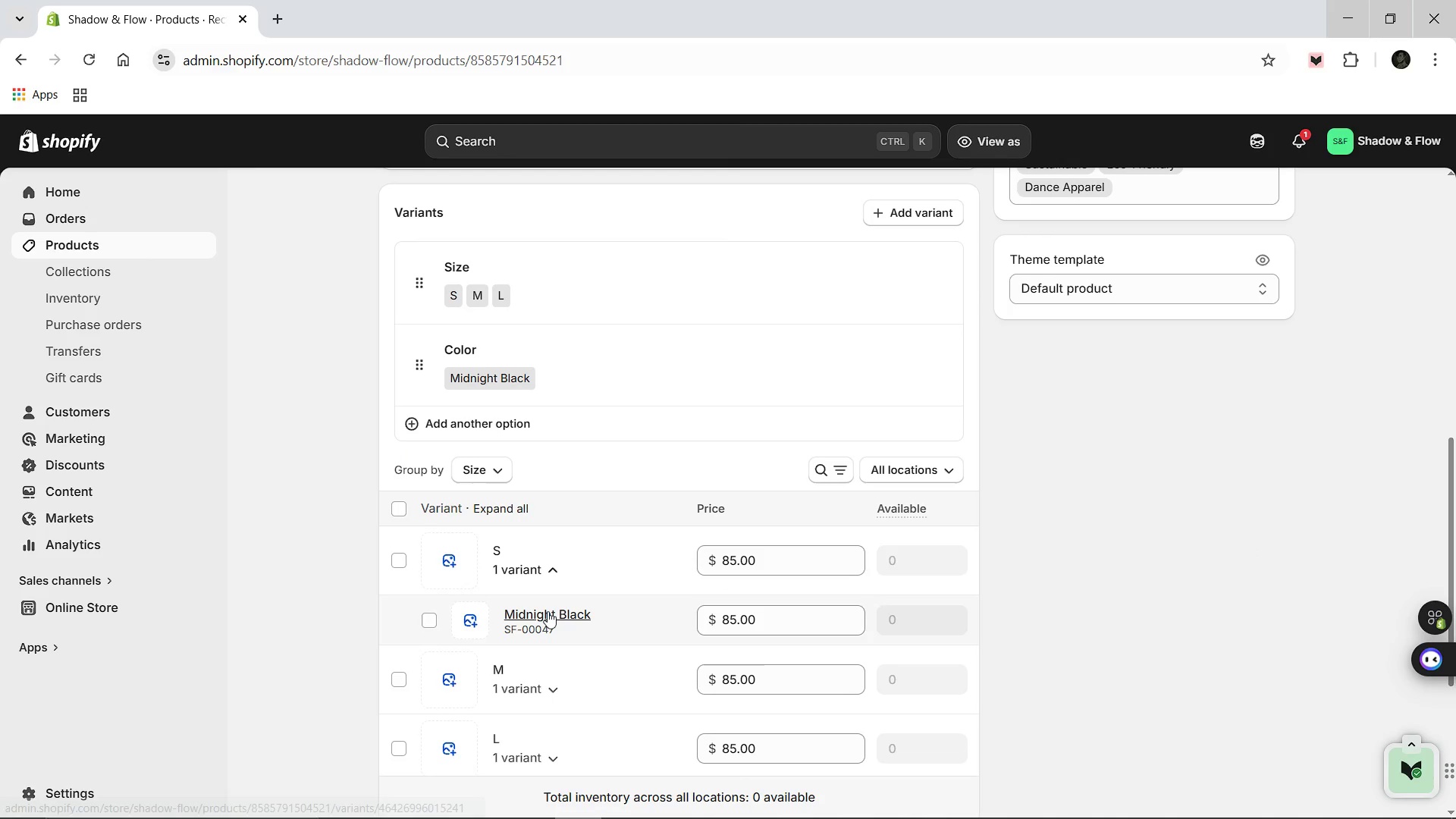 
left_click([548, 611])
 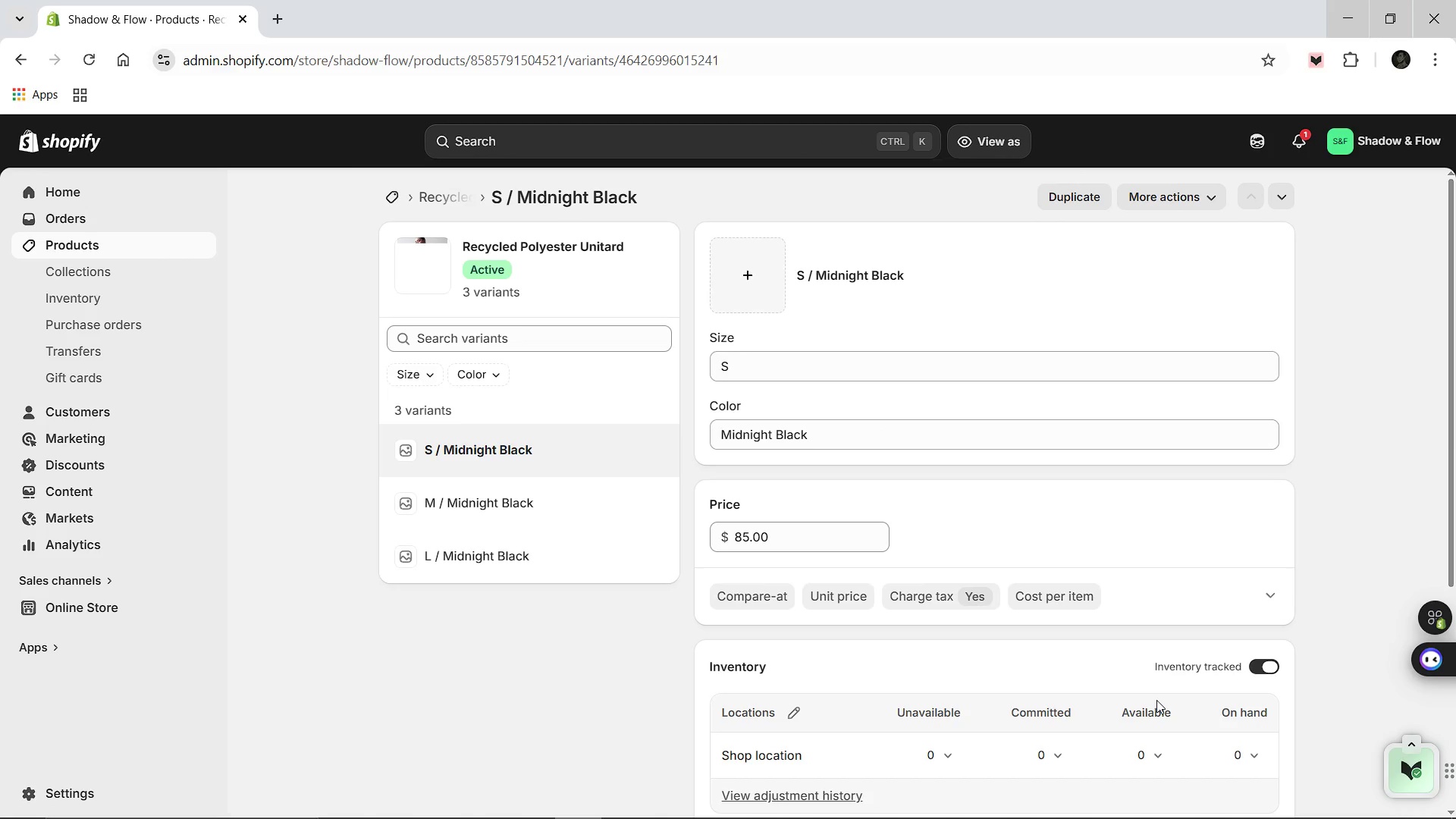 
wait(5.83)
 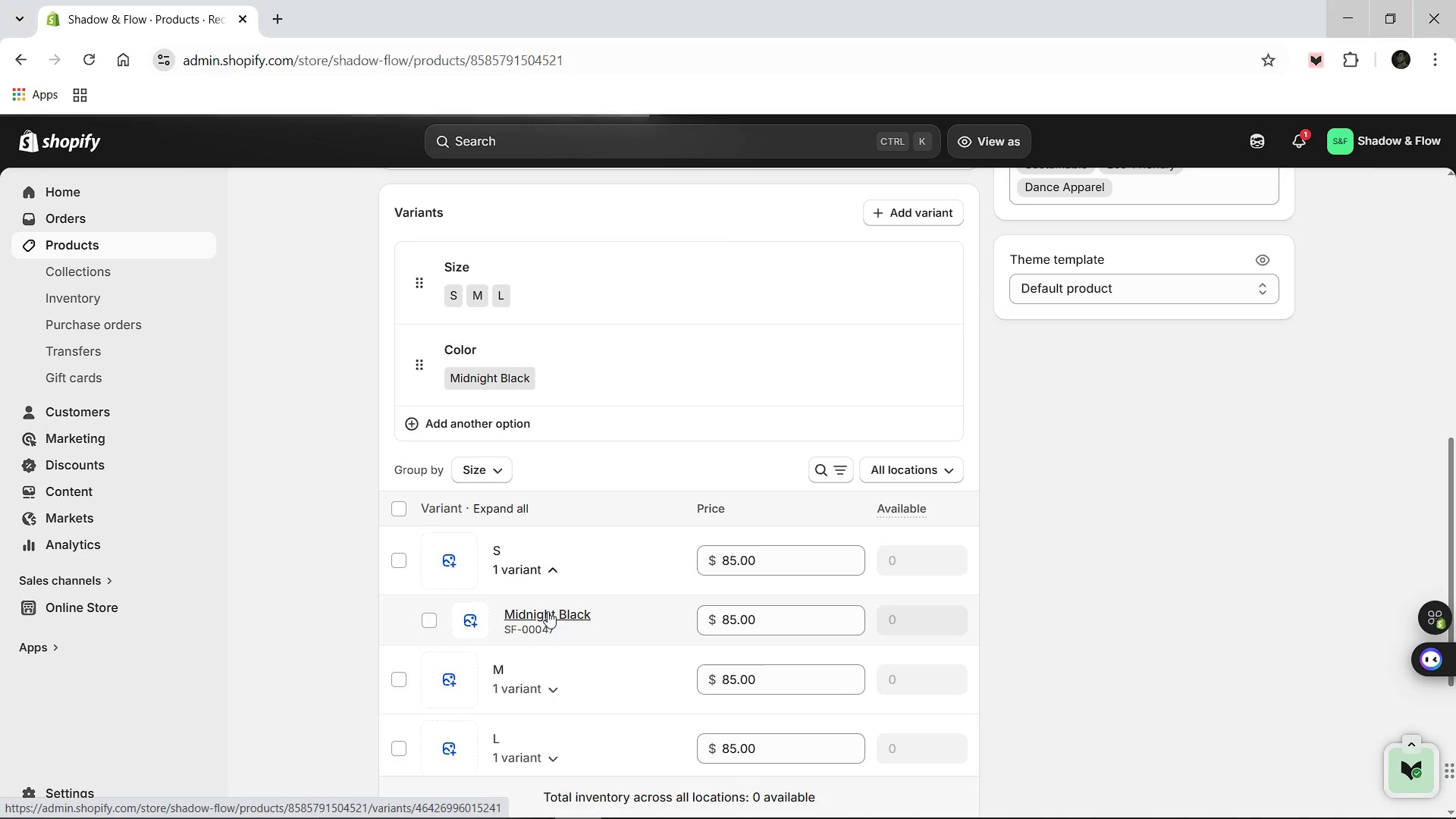 
left_click([793, 711])
 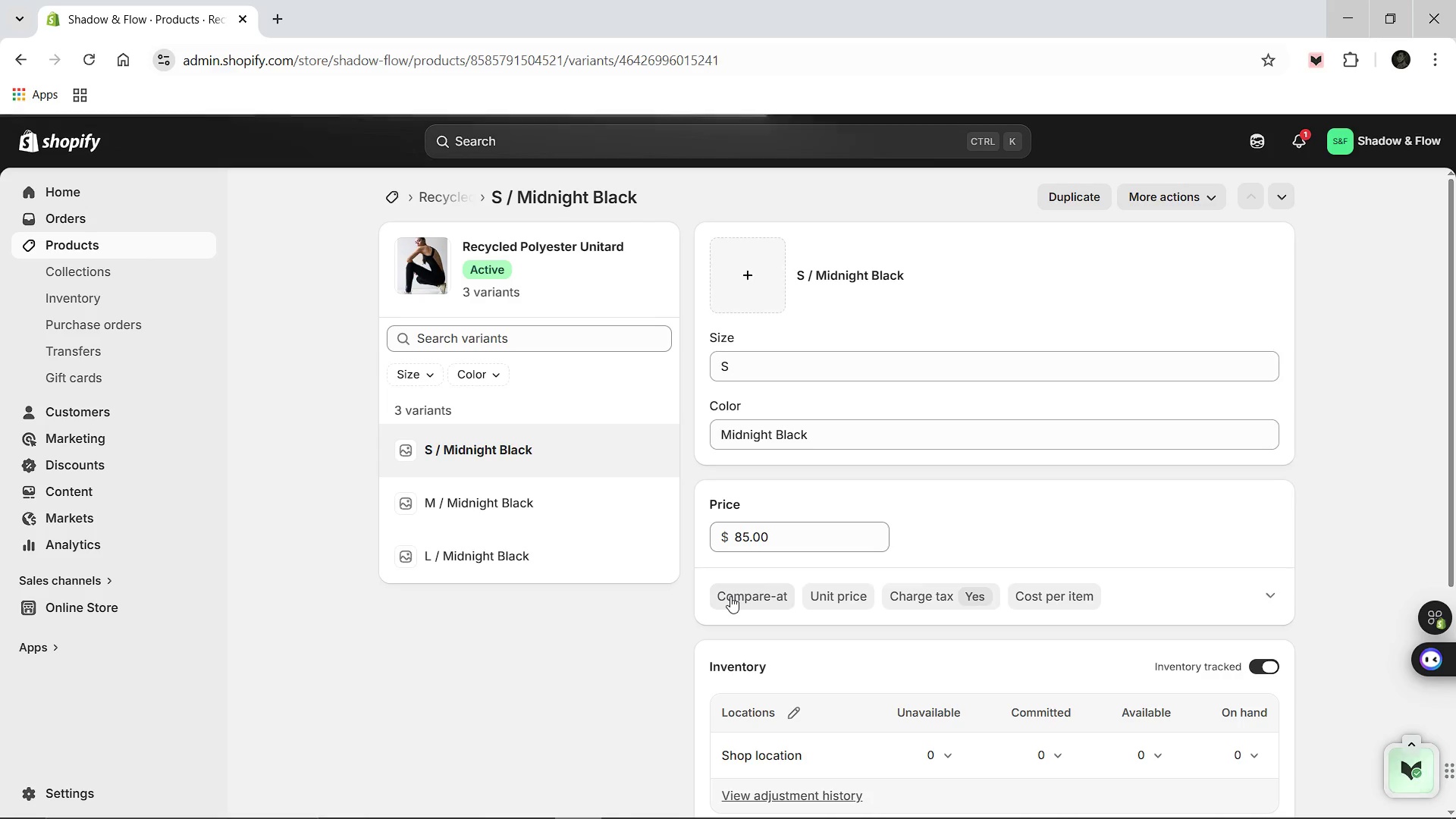 
mouse_move([661, 566])
 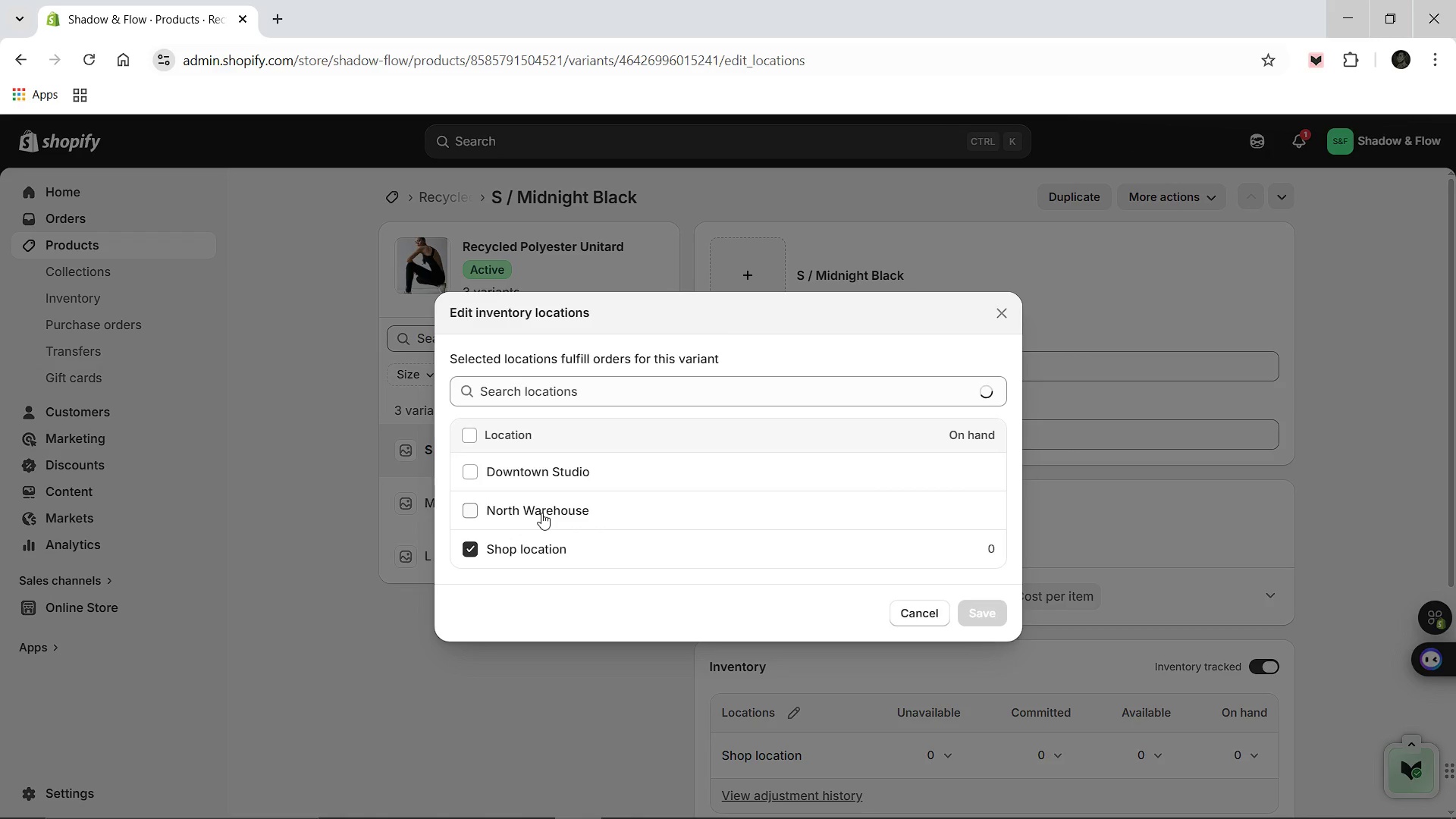 
left_click([541, 513])
 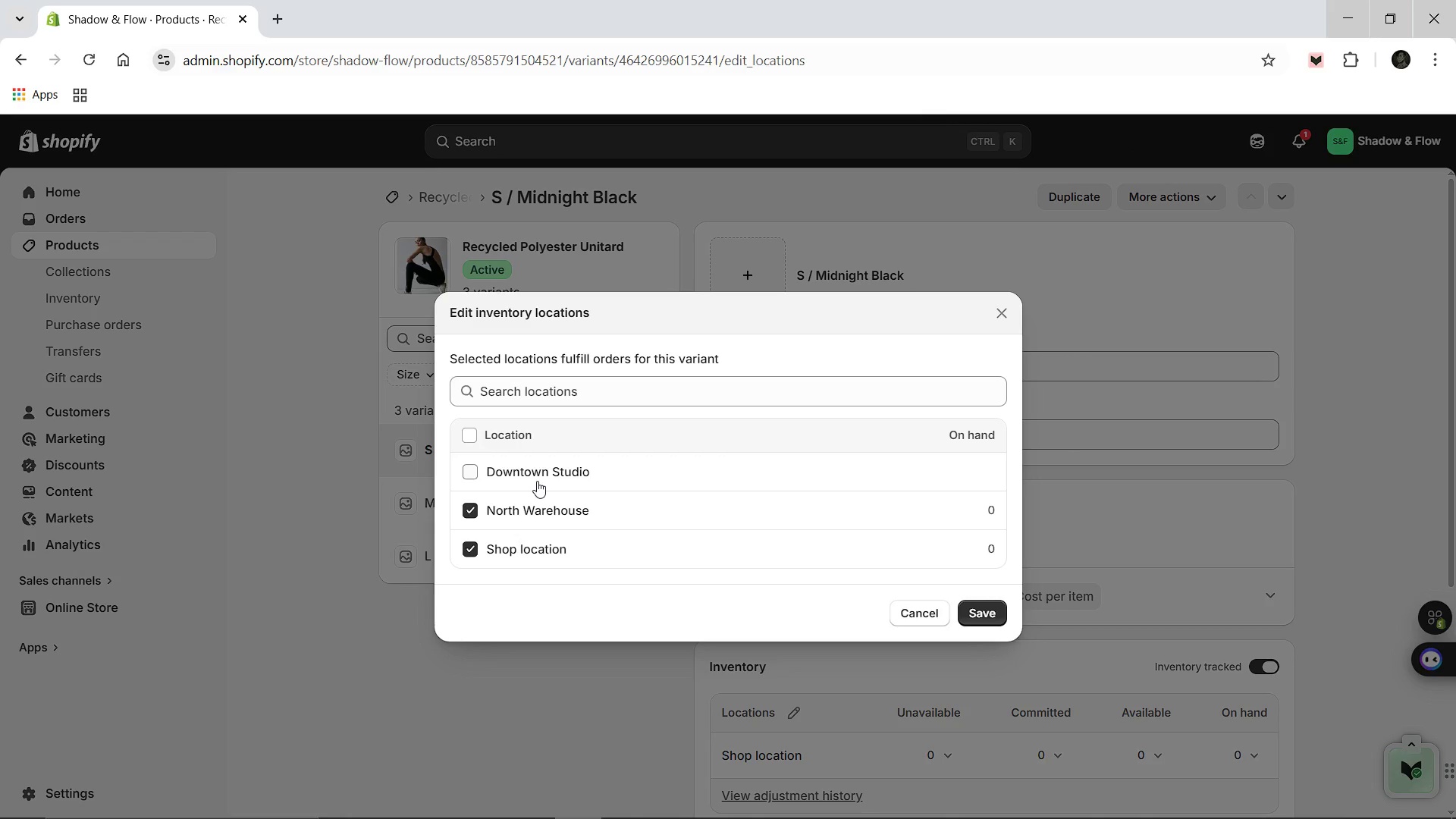 
left_click([537, 481])
 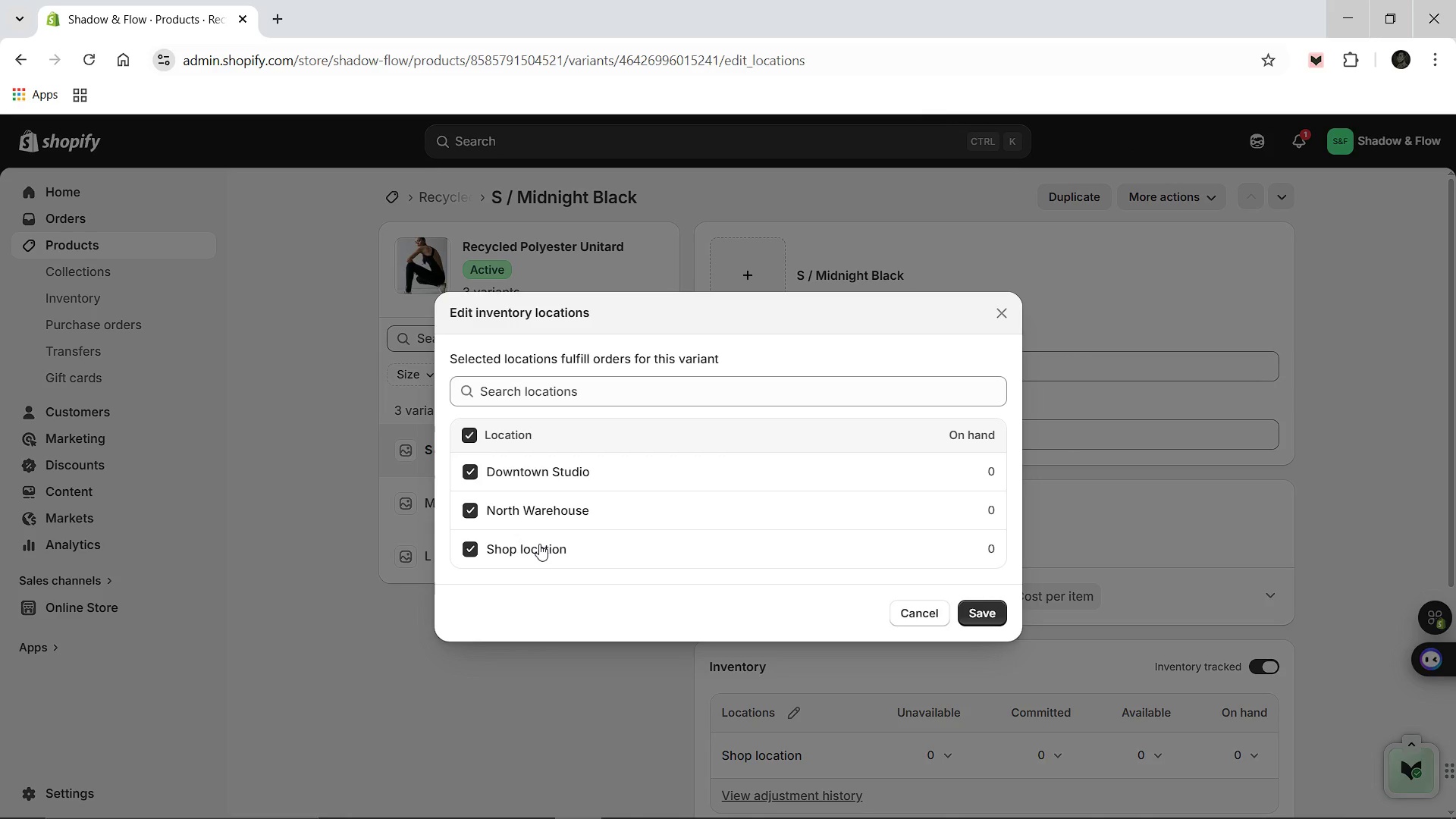 
left_click([539, 544])
 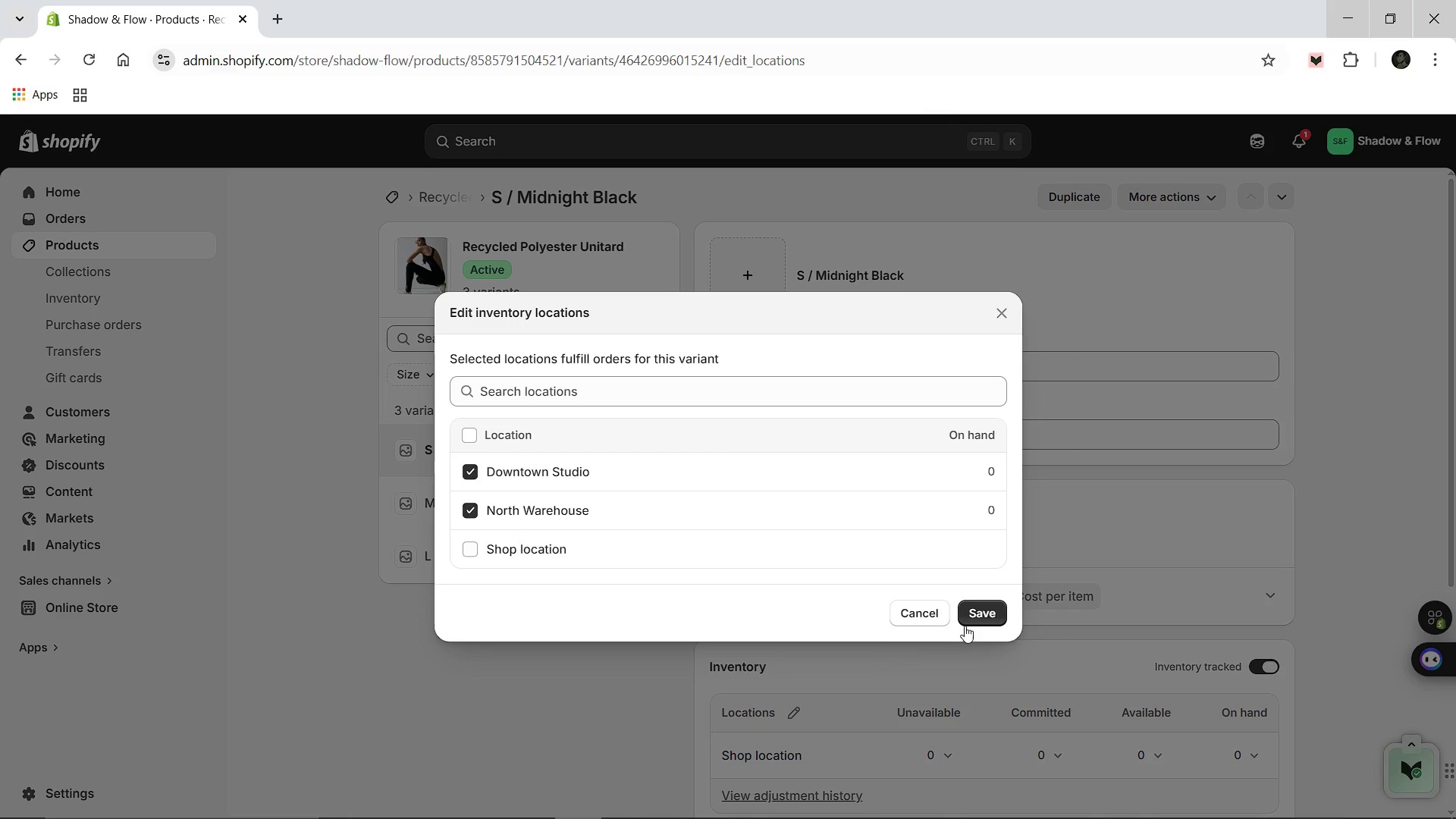 
left_click([971, 618])
 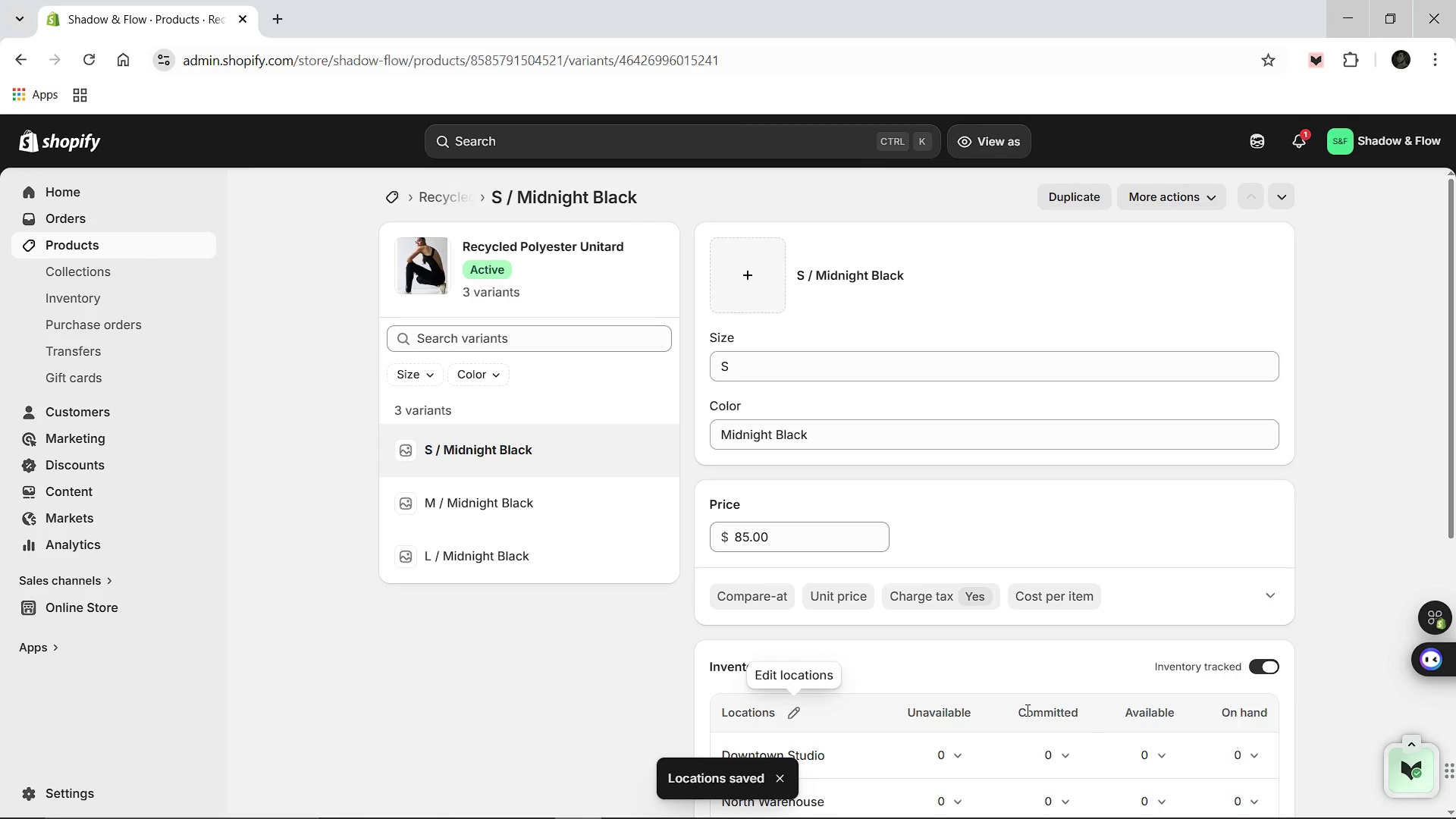 
wait(5.02)
 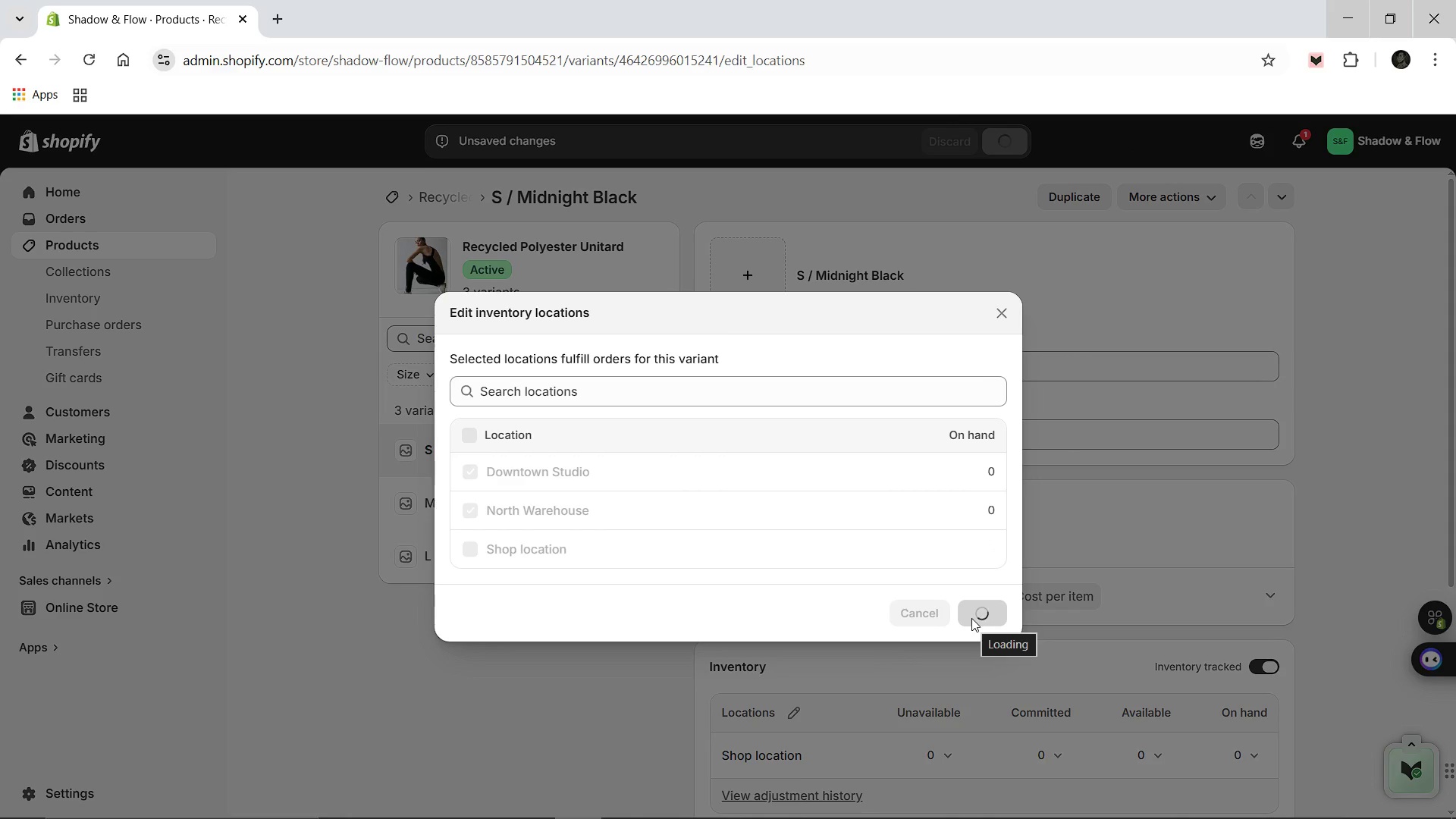 
left_click([1140, 707])
 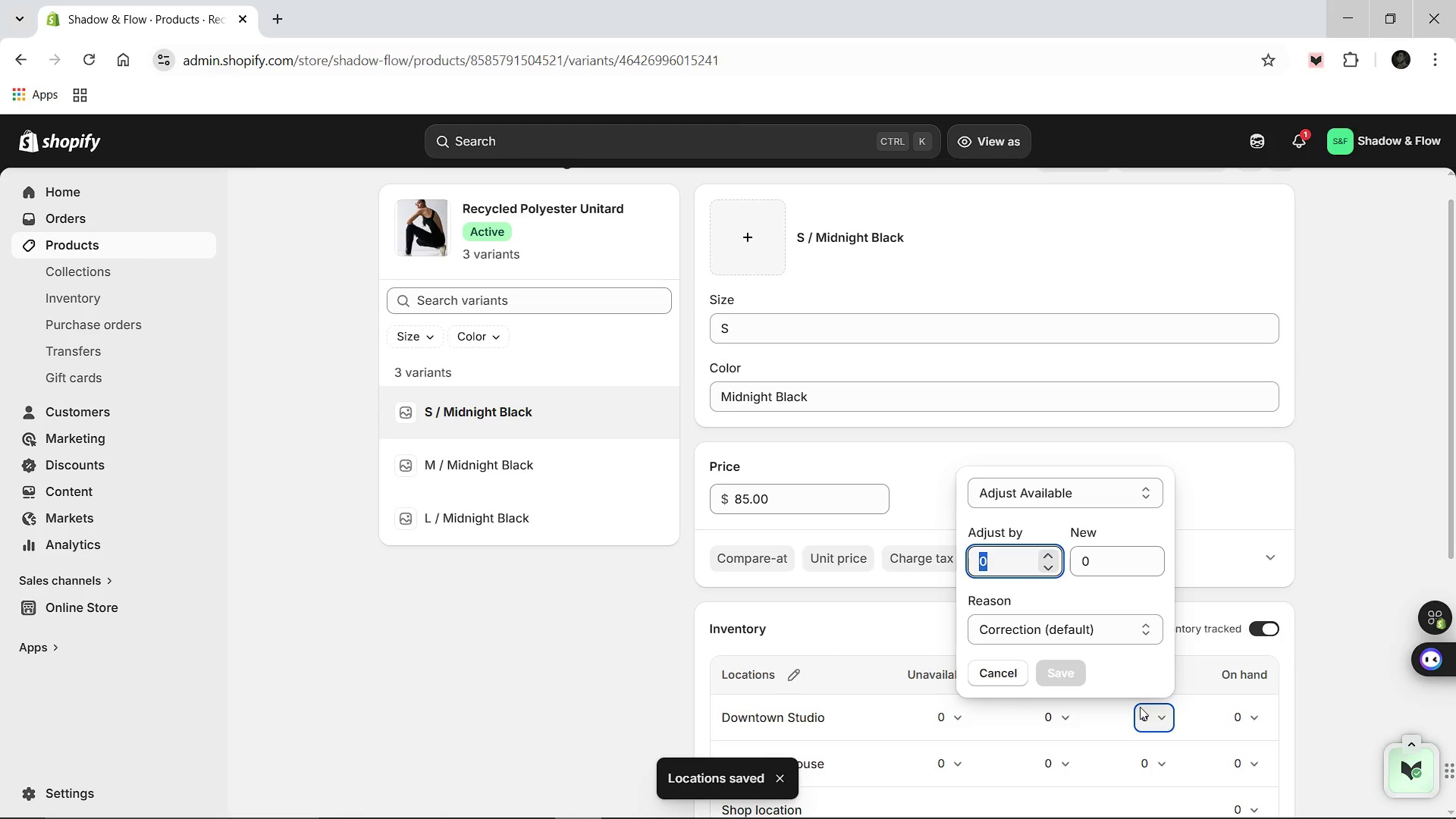 
type(17)
 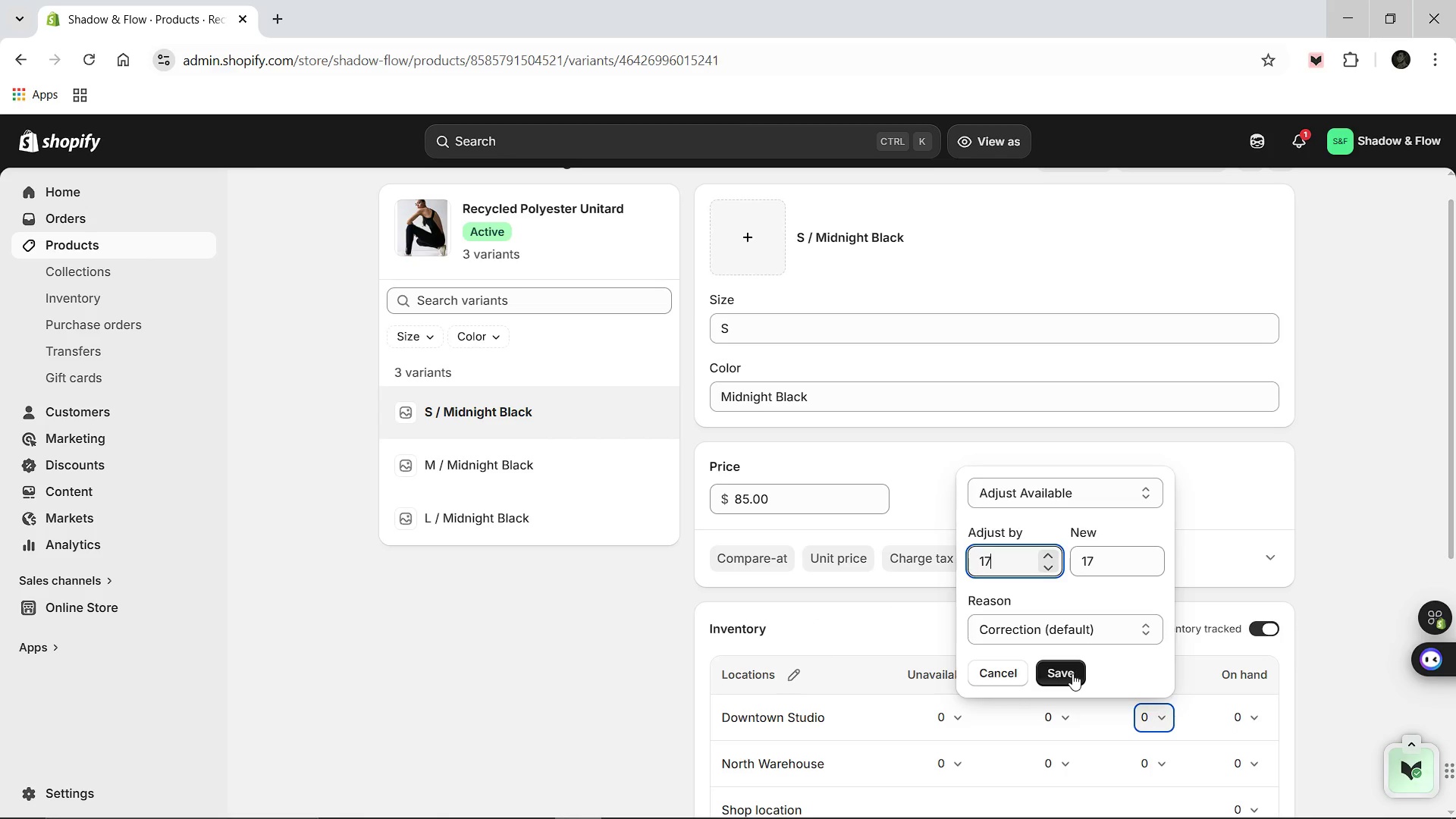 
left_click([1072, 673])
 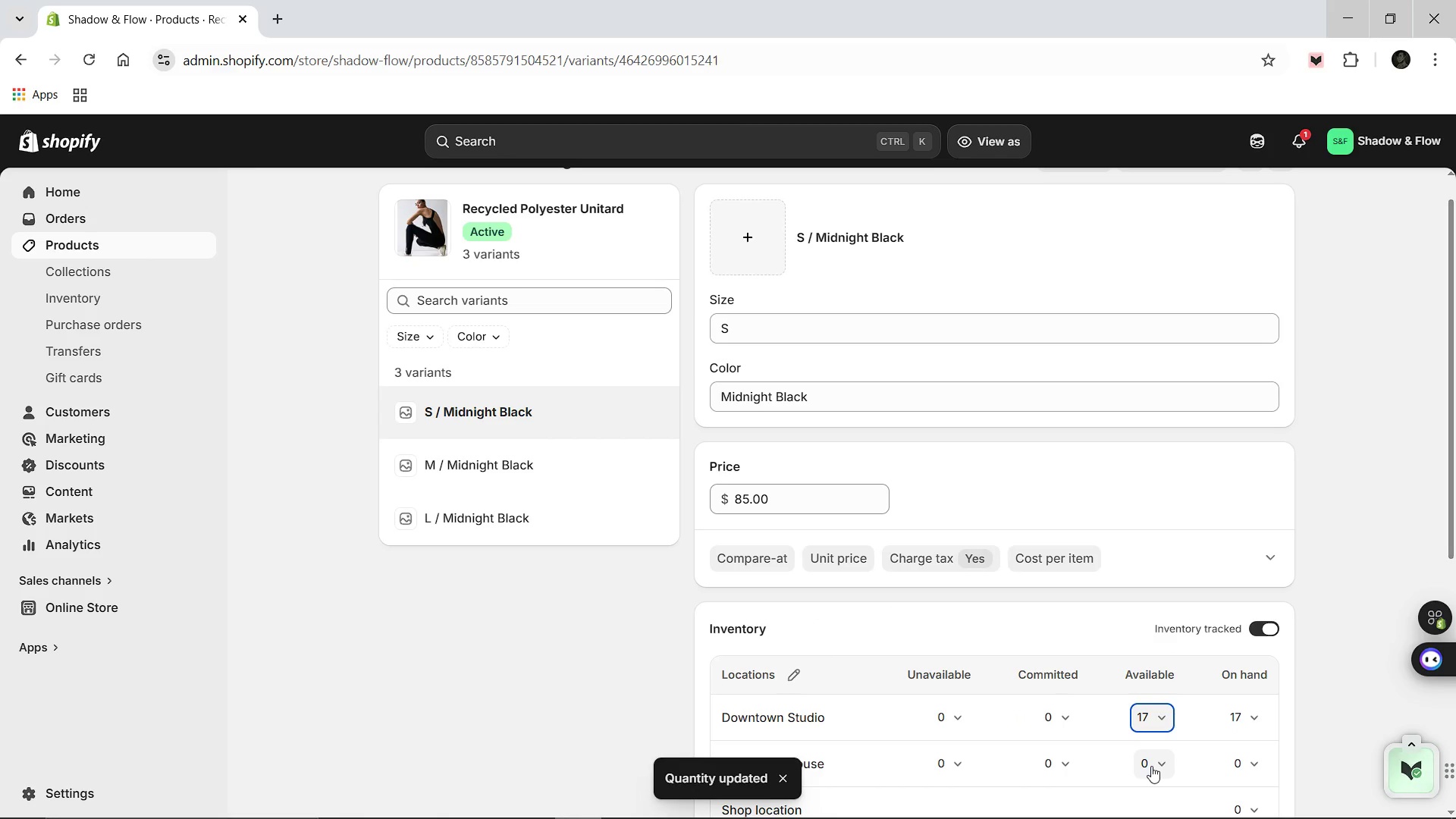 
left_click([1151, 766])
 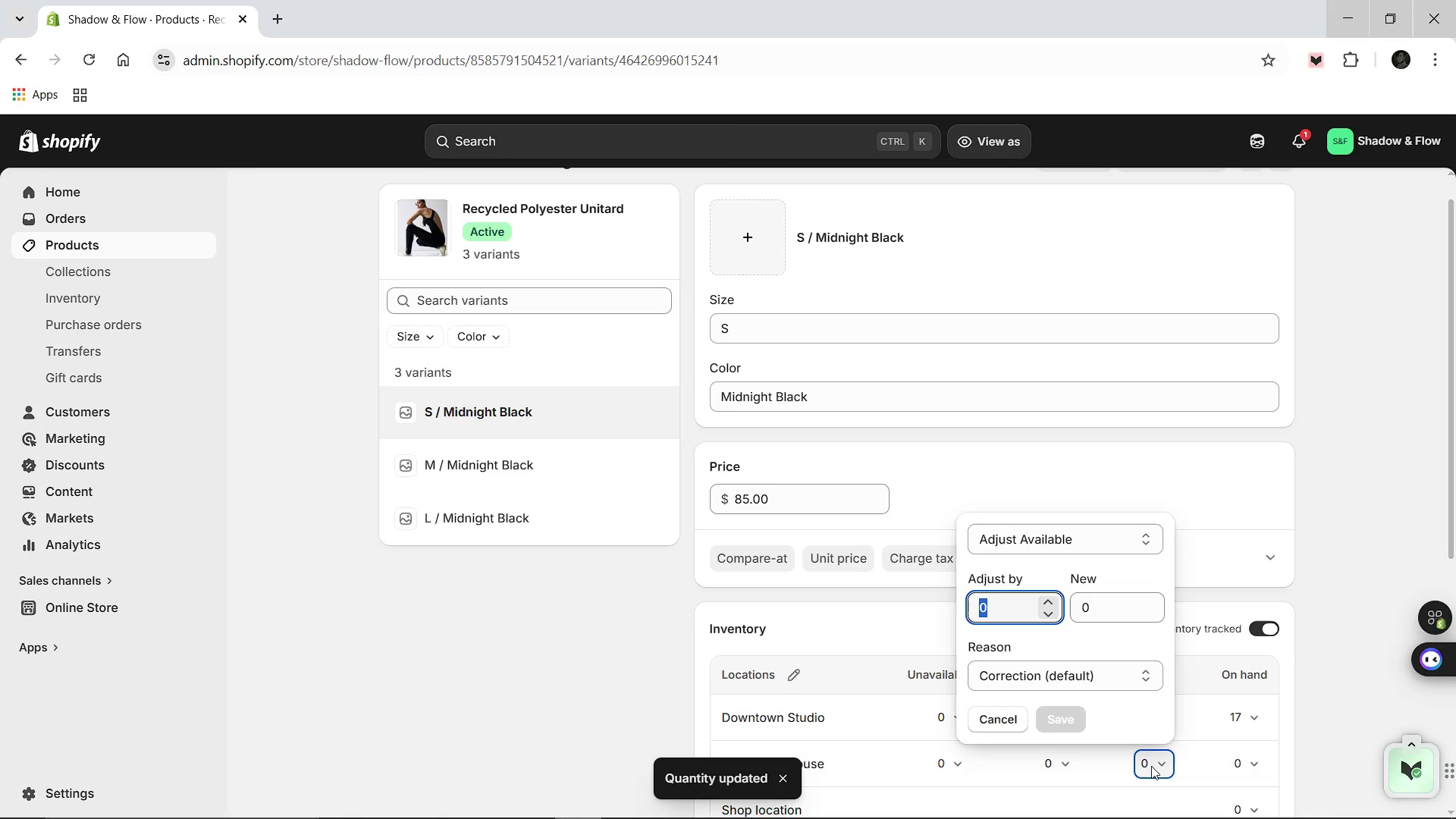 
key(8)
 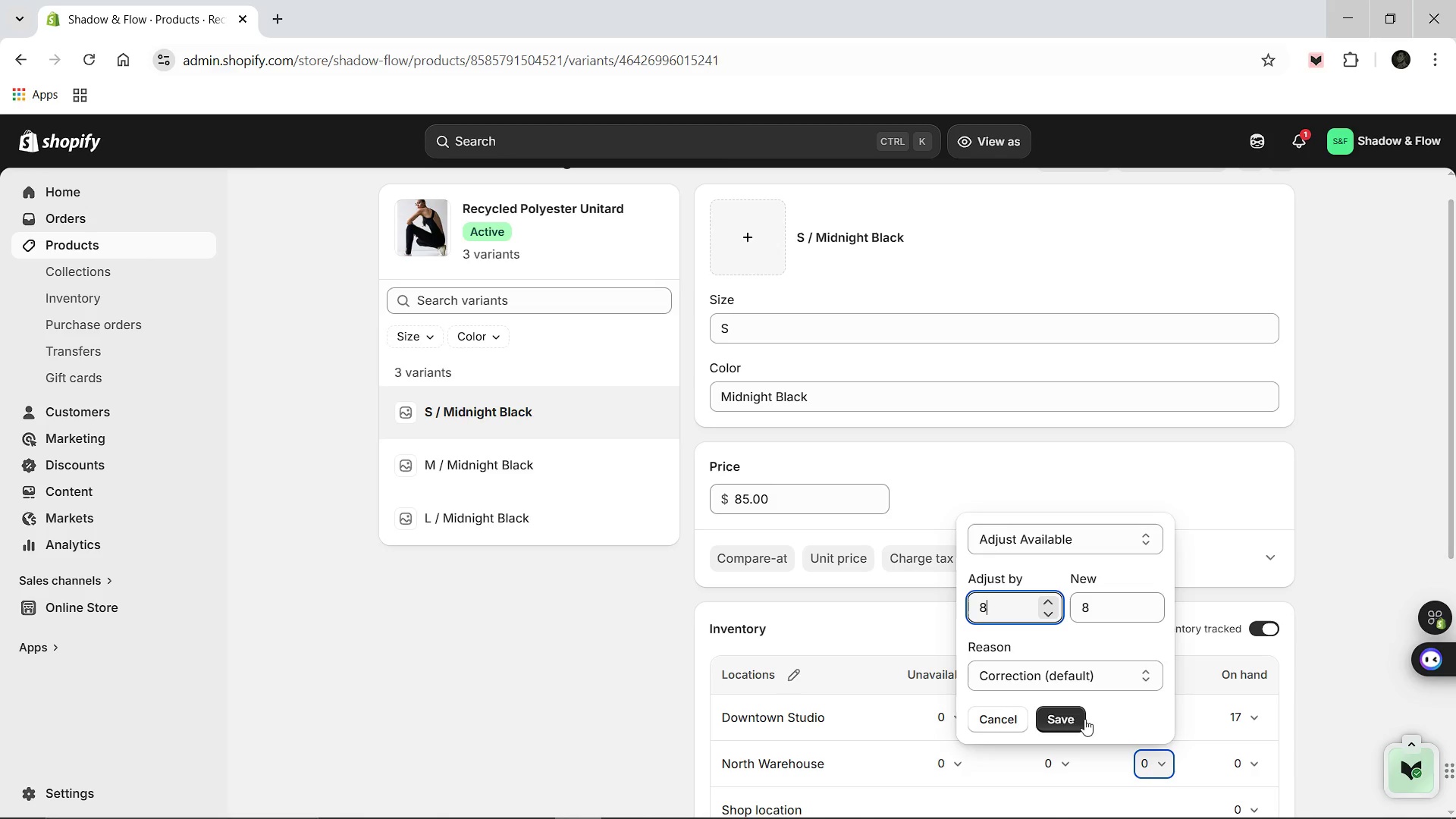 
left_click([1057, 714])
 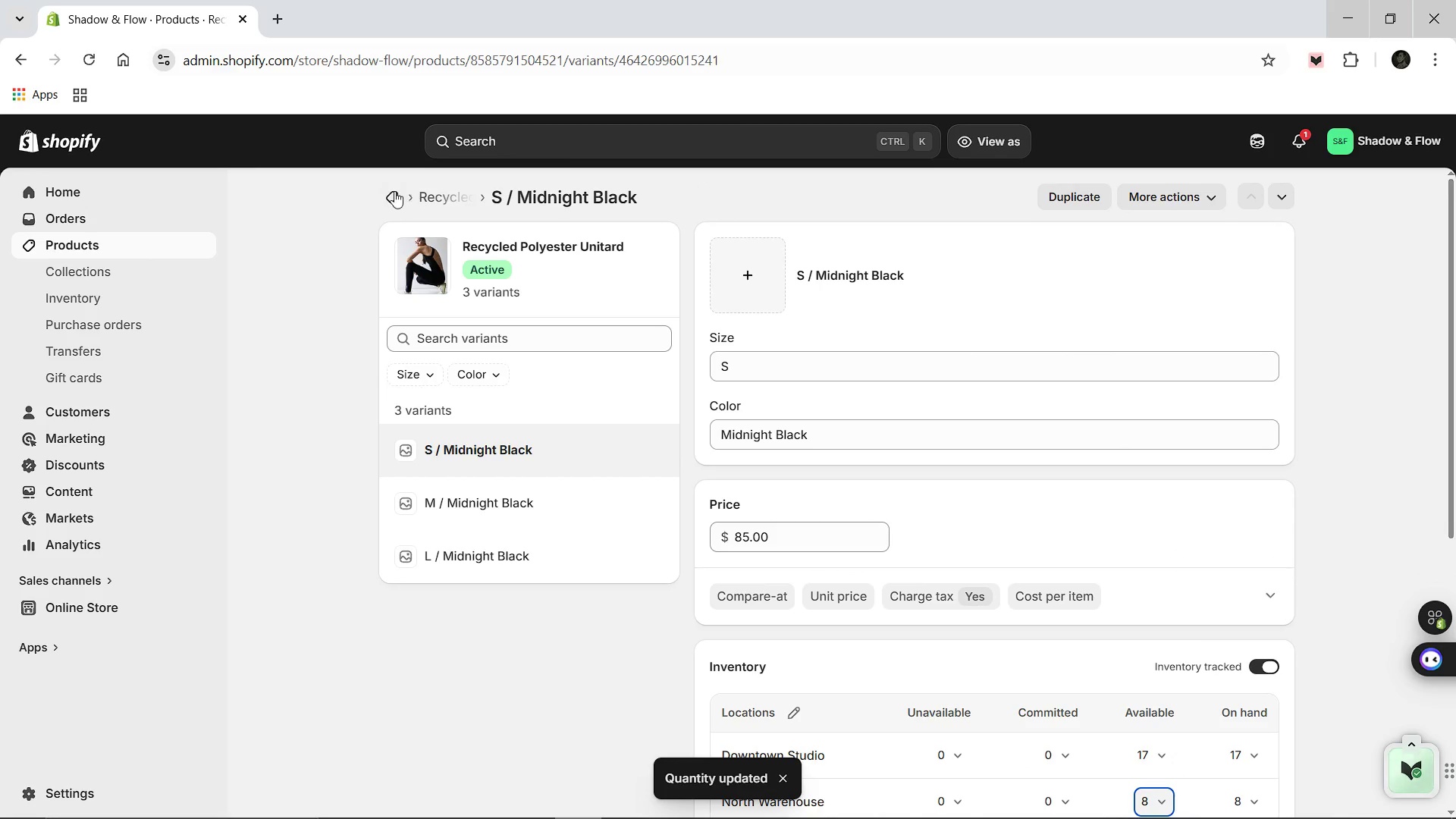 
left_click([435, 190])
 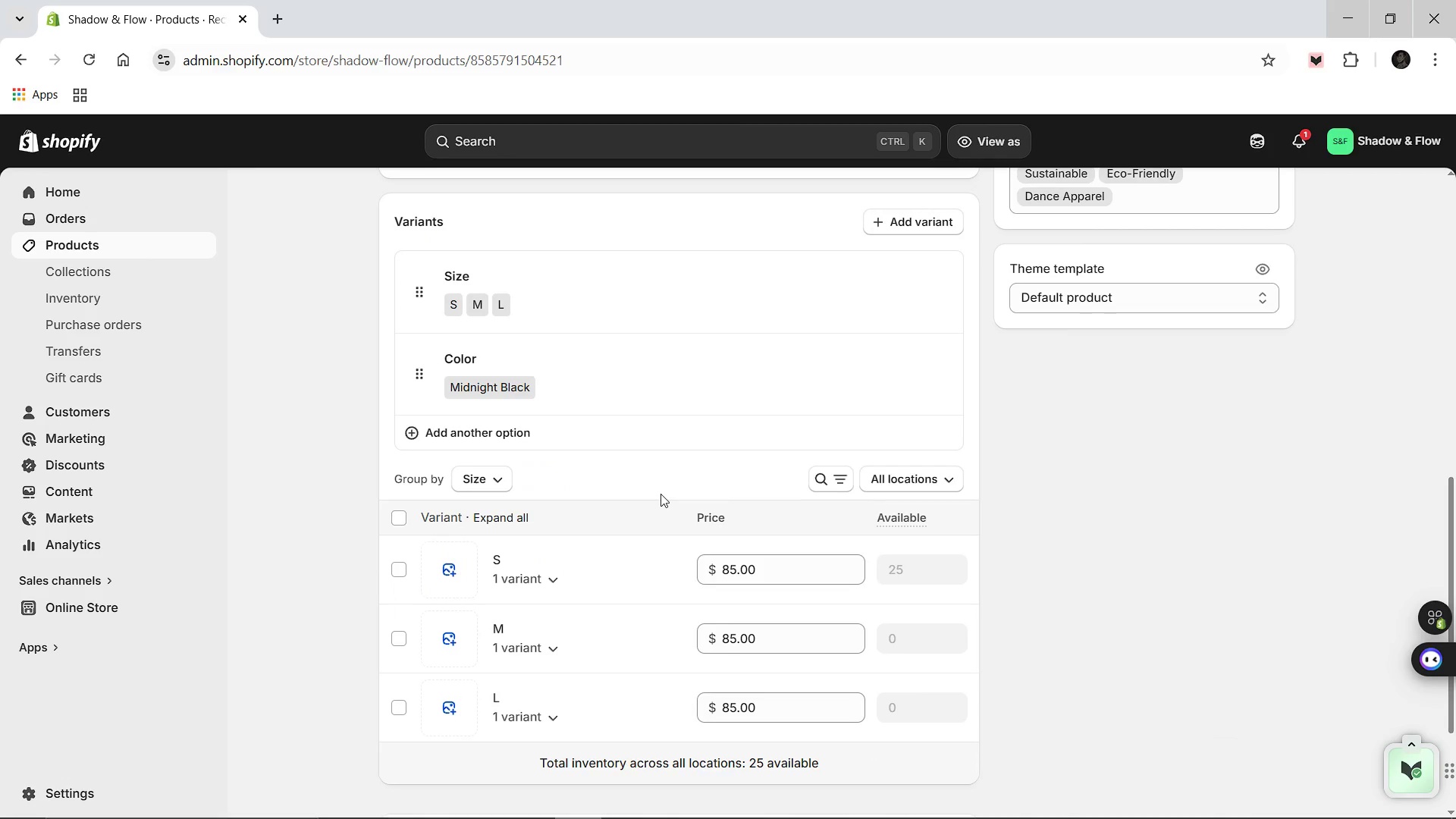 
wait(6.52)
 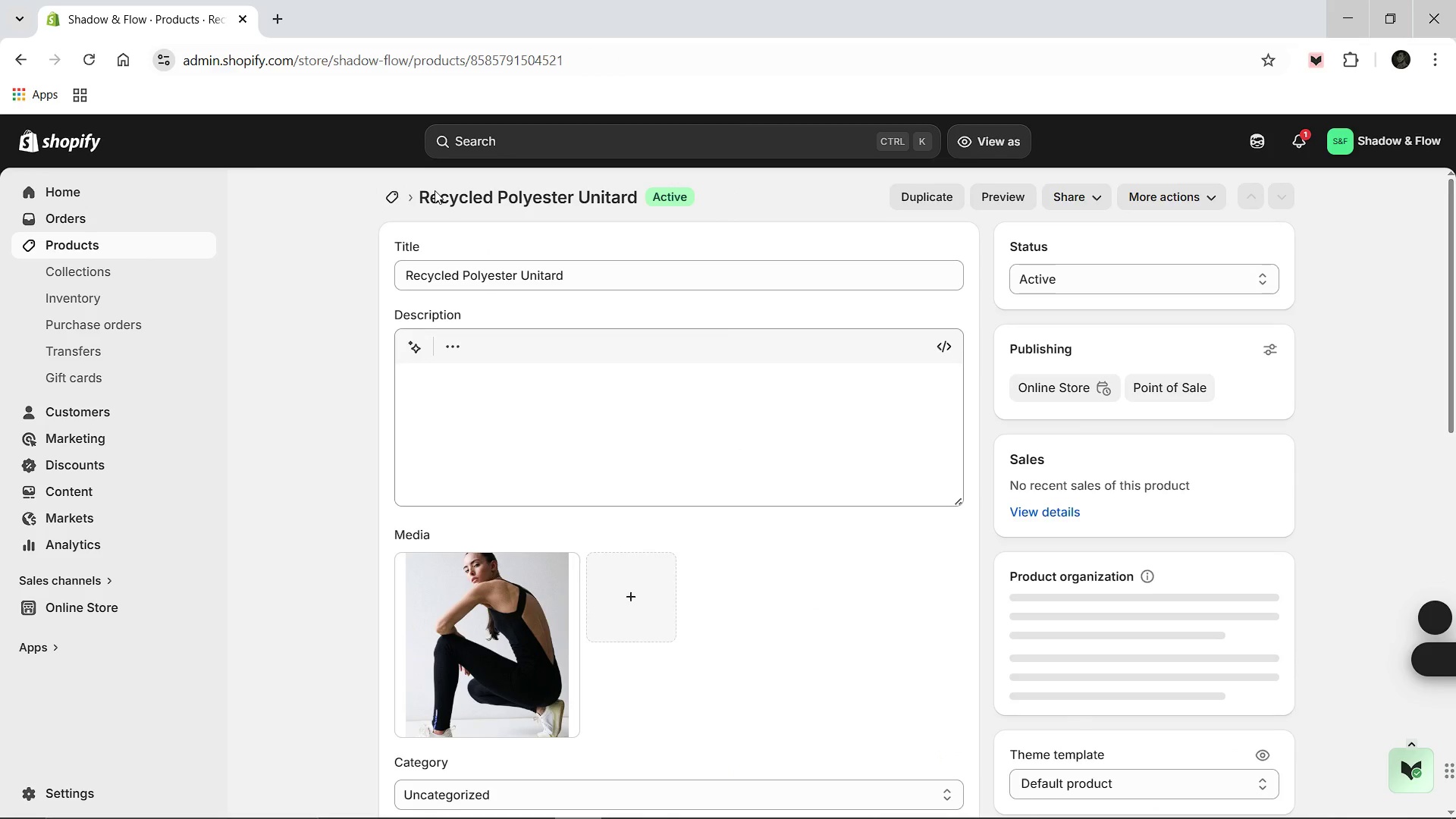 
left_click([941, 560])
 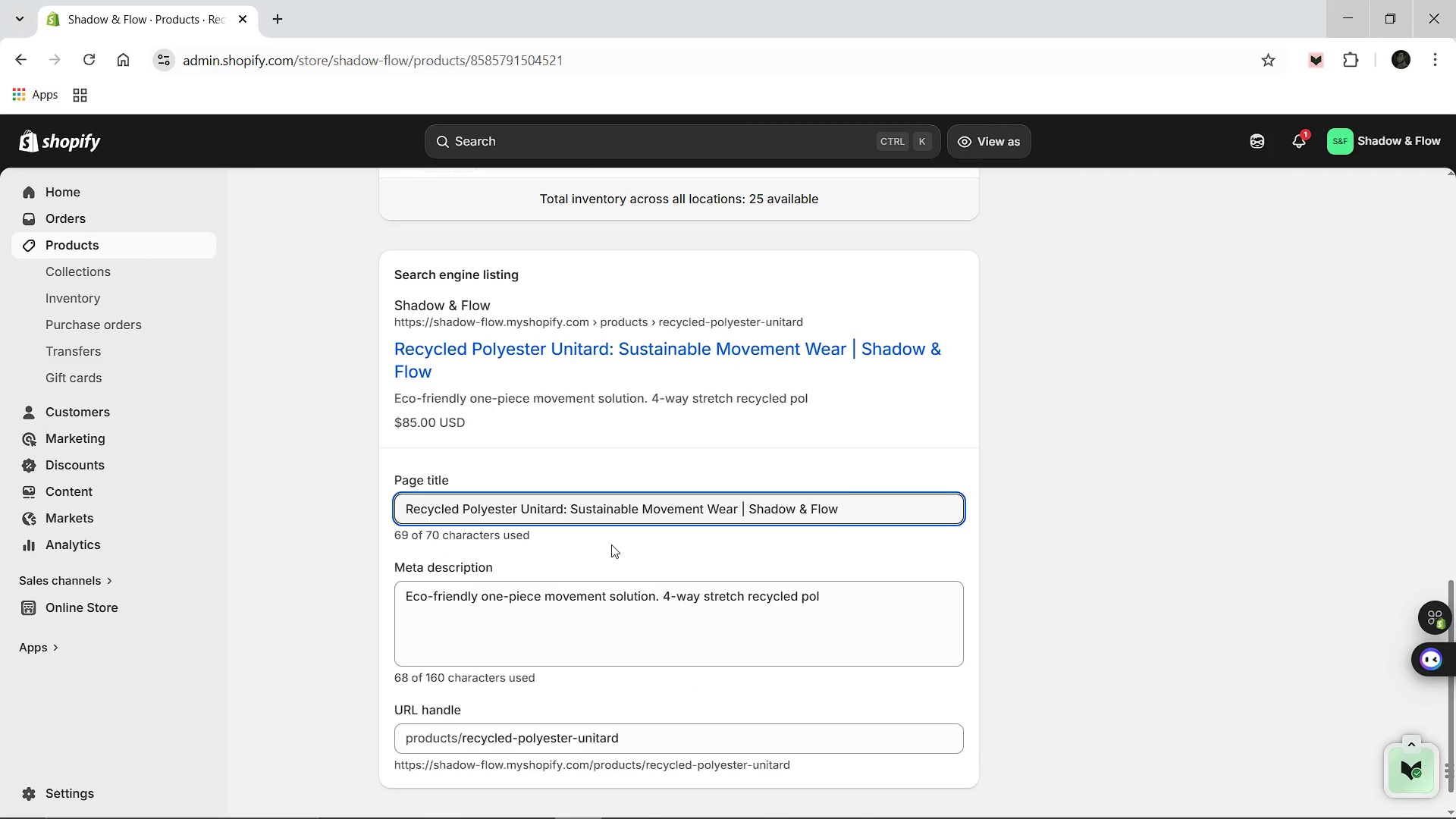 
left_click([637, 635])
 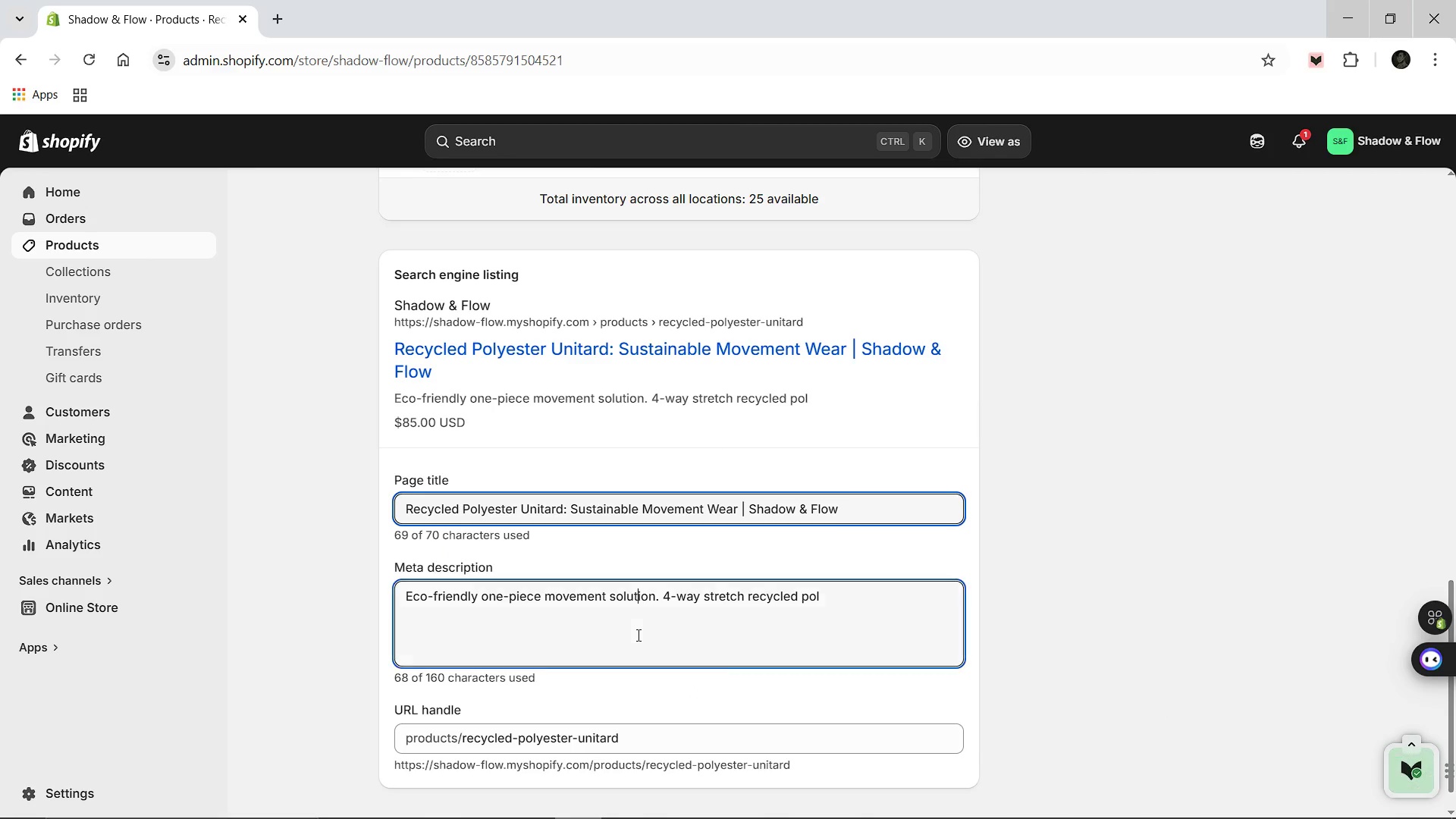 
key(Control+A)
 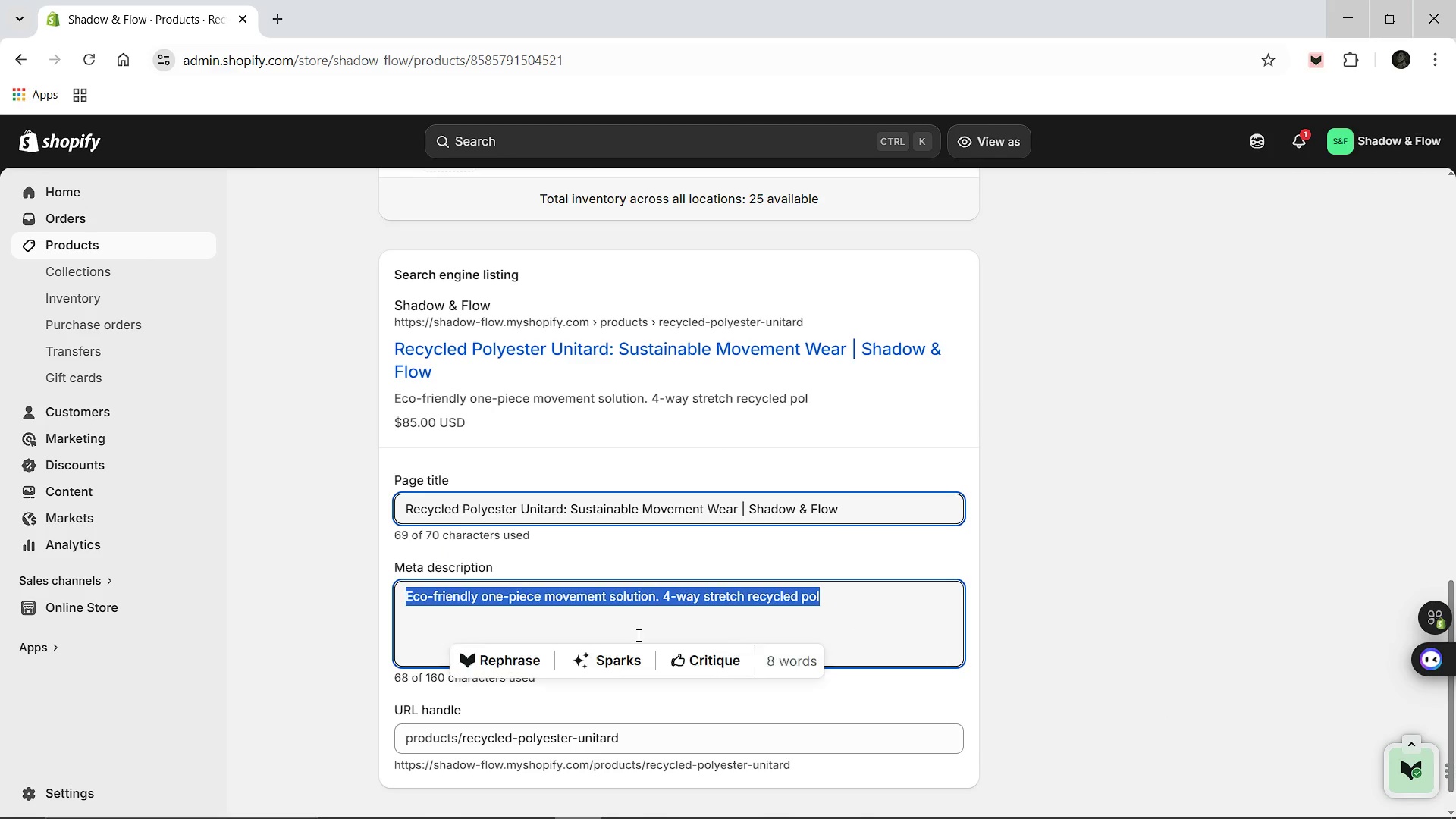 
type(Shop our Recycled Polyester Unitard. Professional capoeira trousers alternative for agilitu)
key(Backspace)
type(y.)
 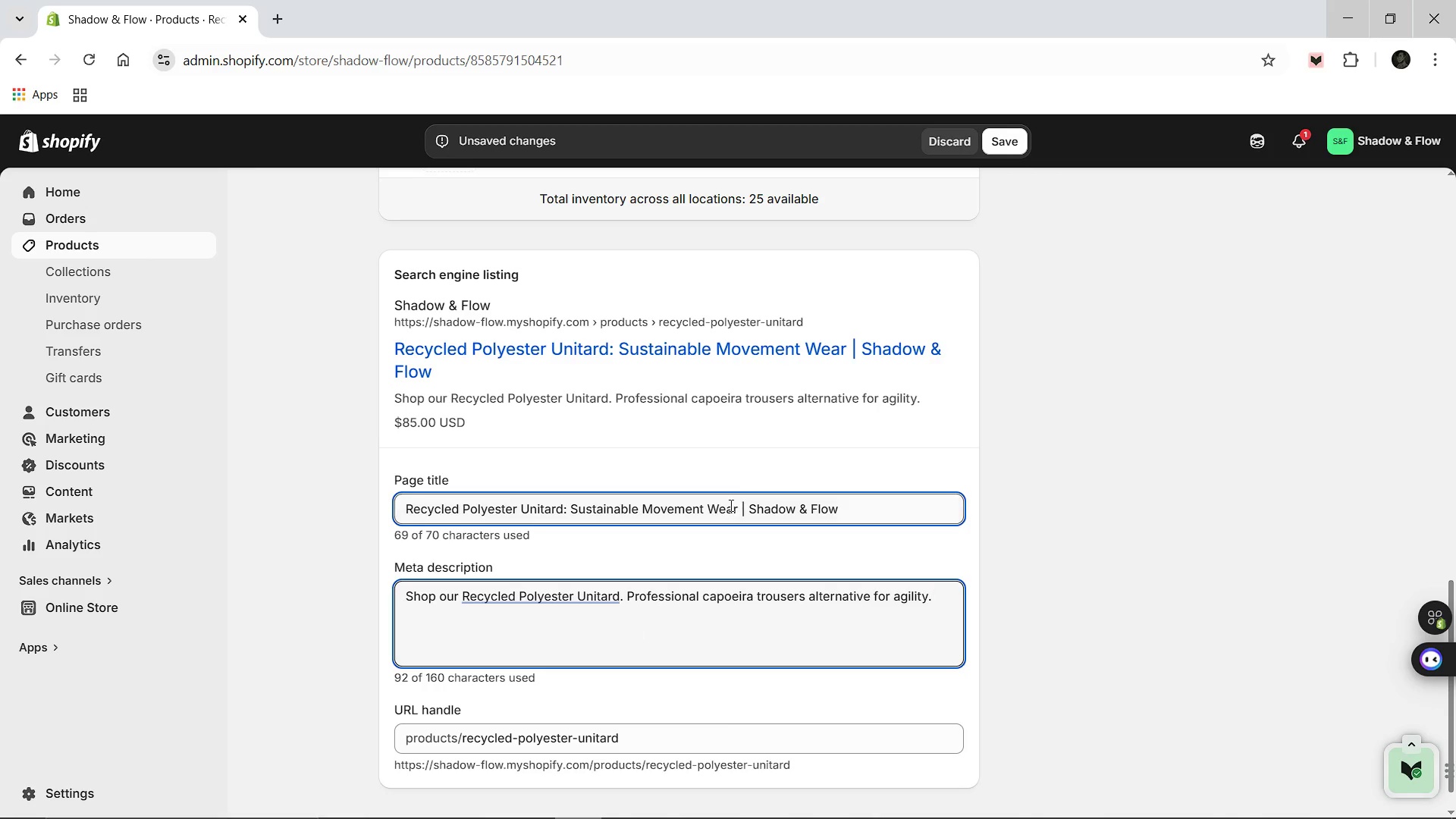 
left_click([1009, 137])
 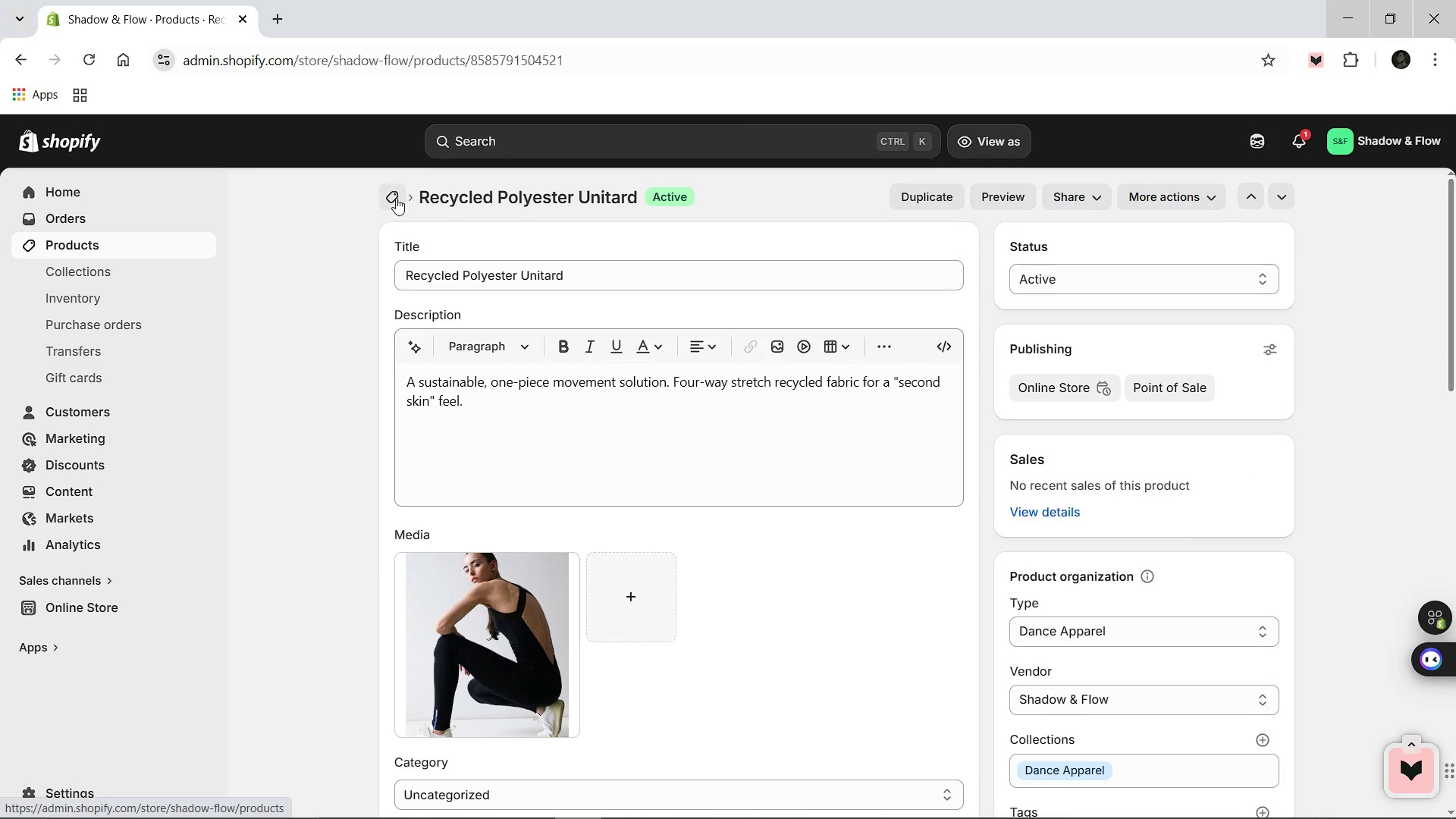 
wait(39.42)
 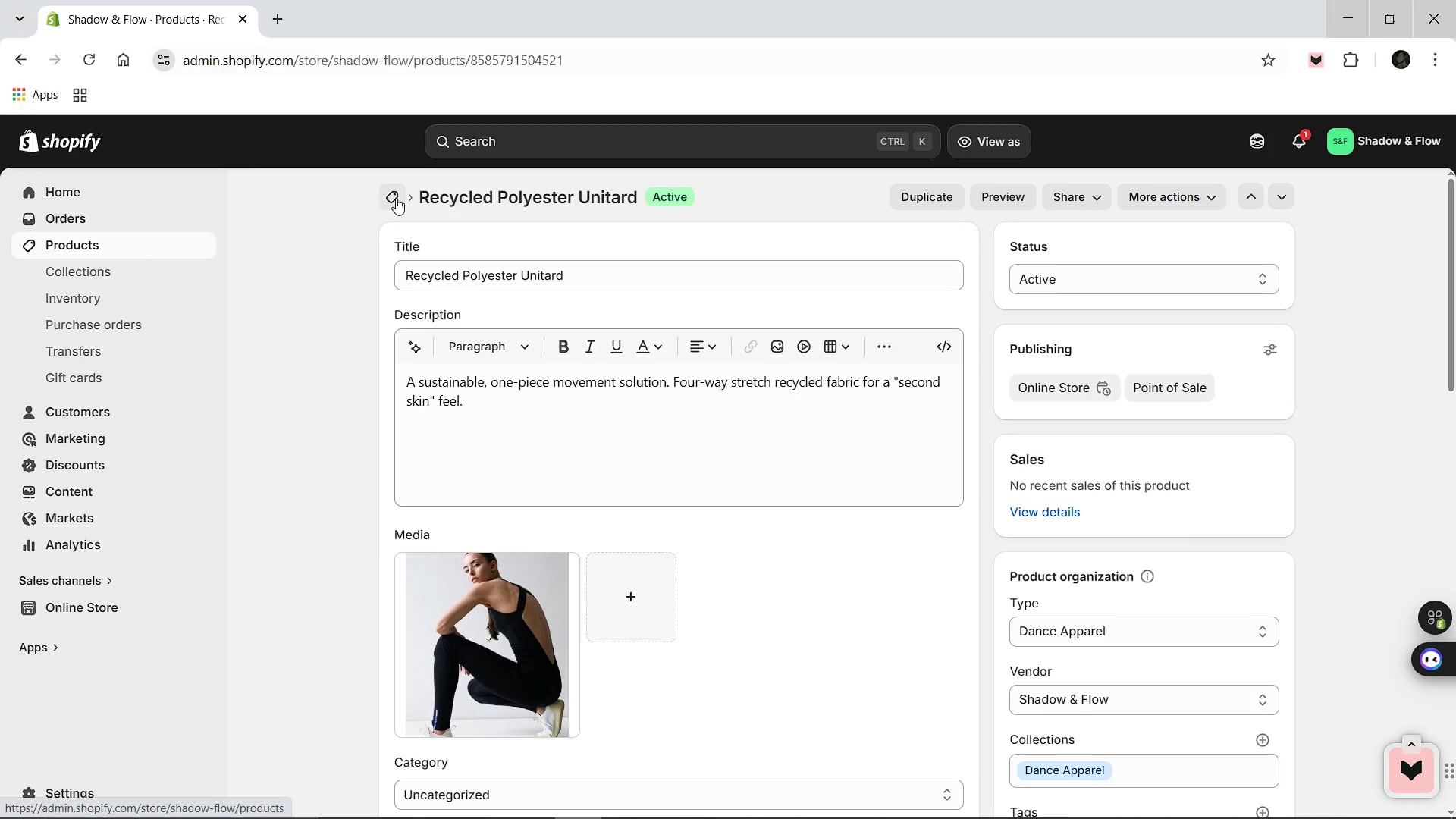 
left_click([397, 195])
 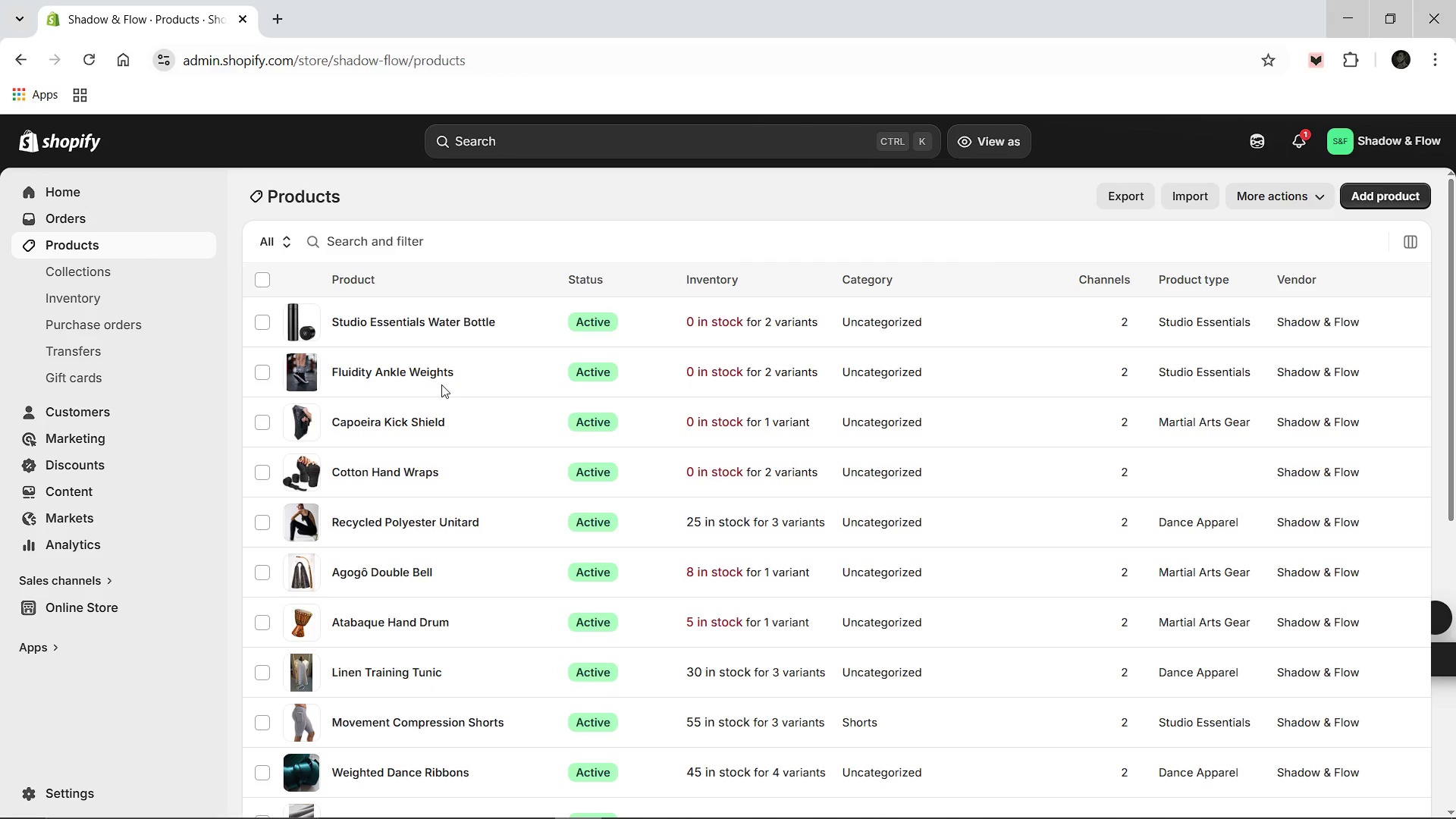 
left_click([390, 469])
 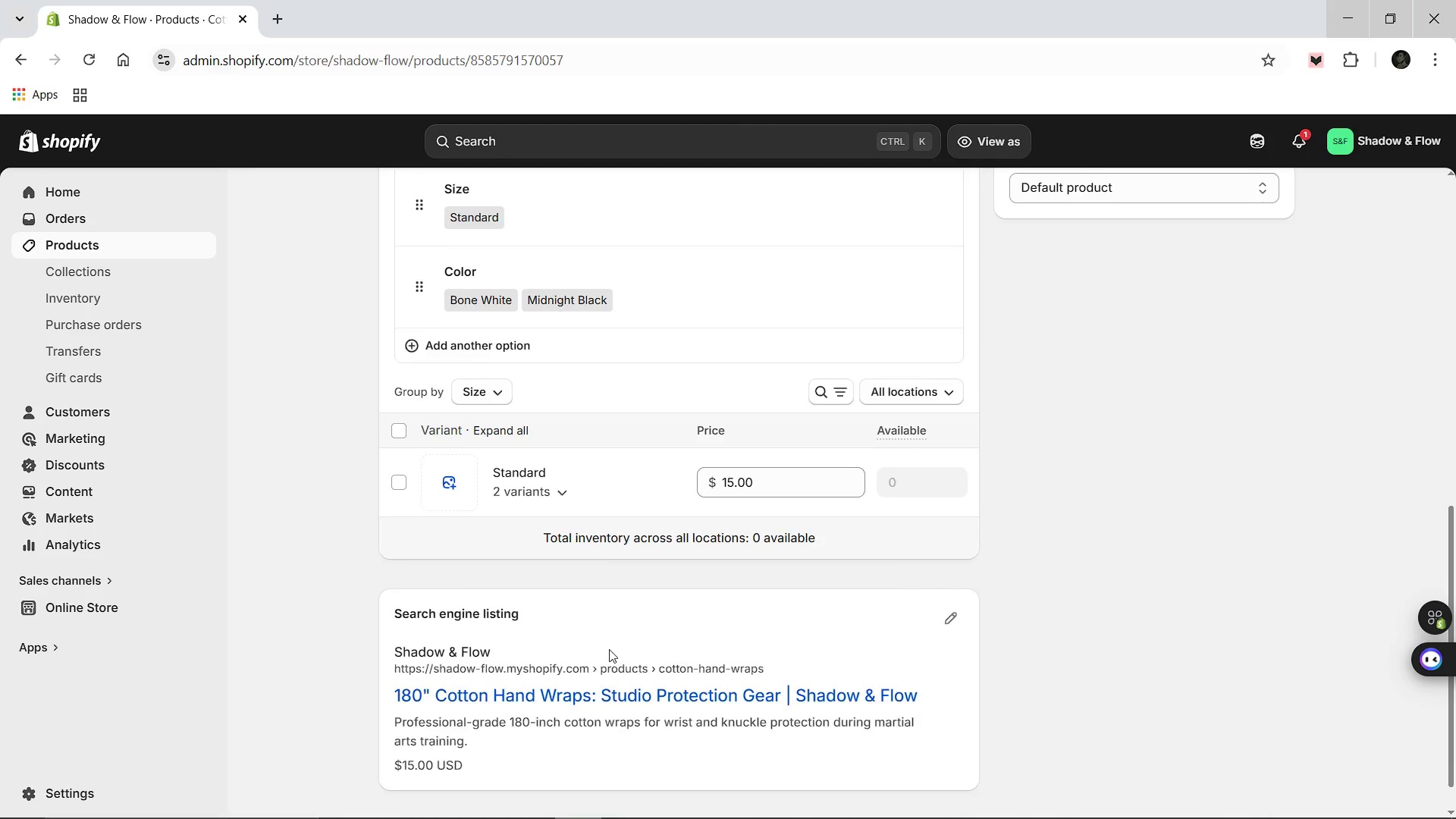 
wait(7.92)
 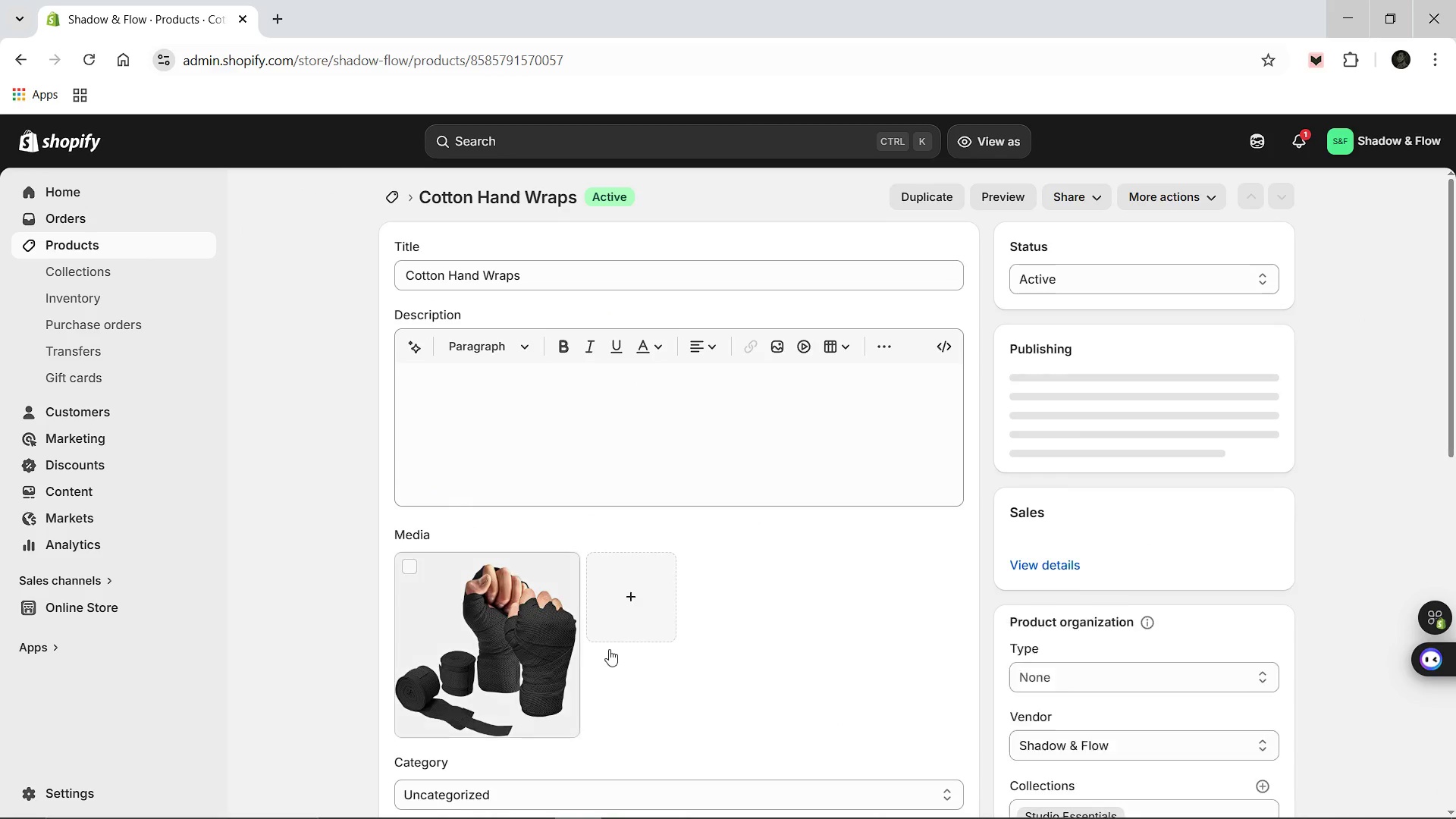 
left_click([957, 565])
 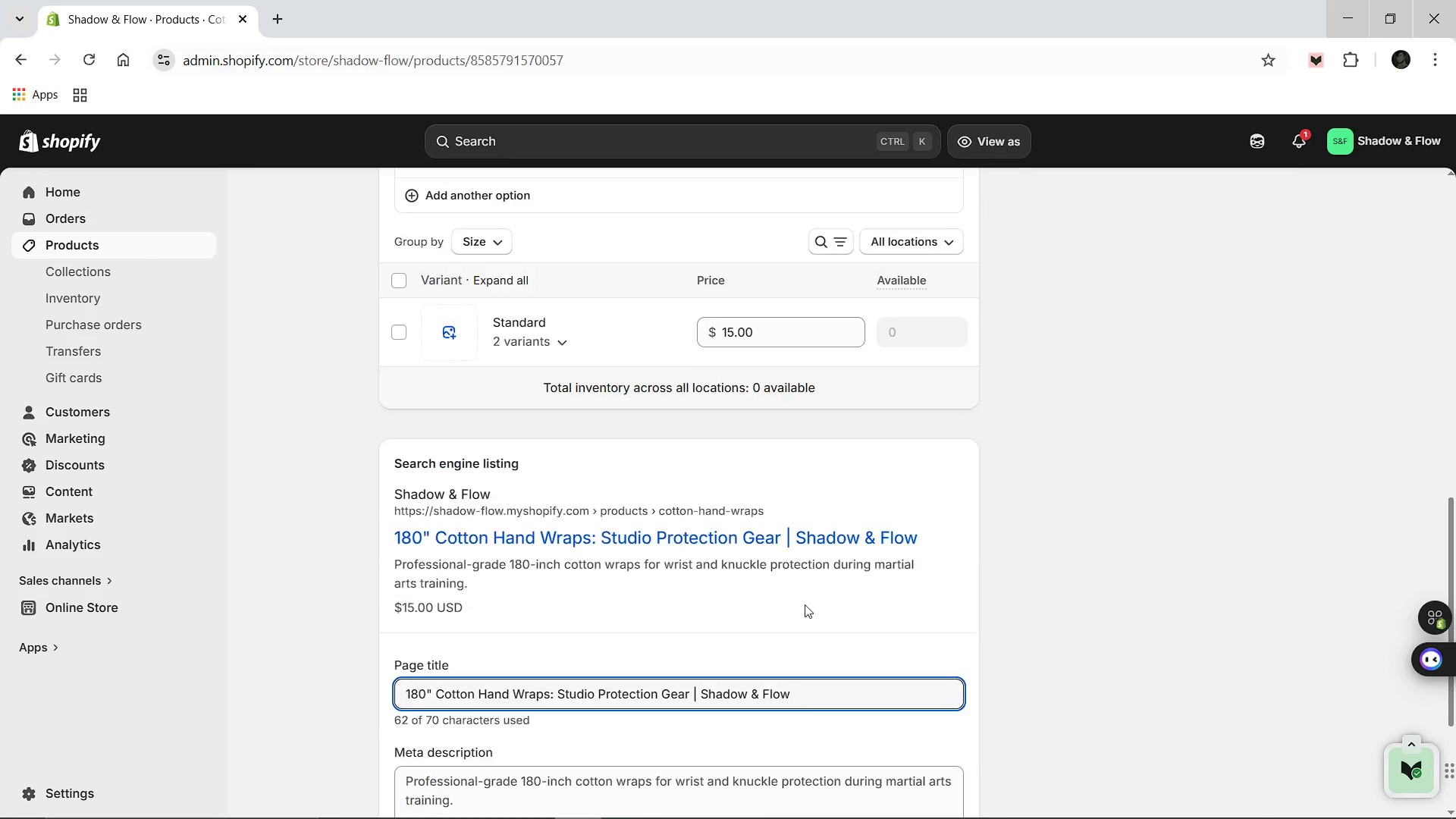 
wait(7.03)
 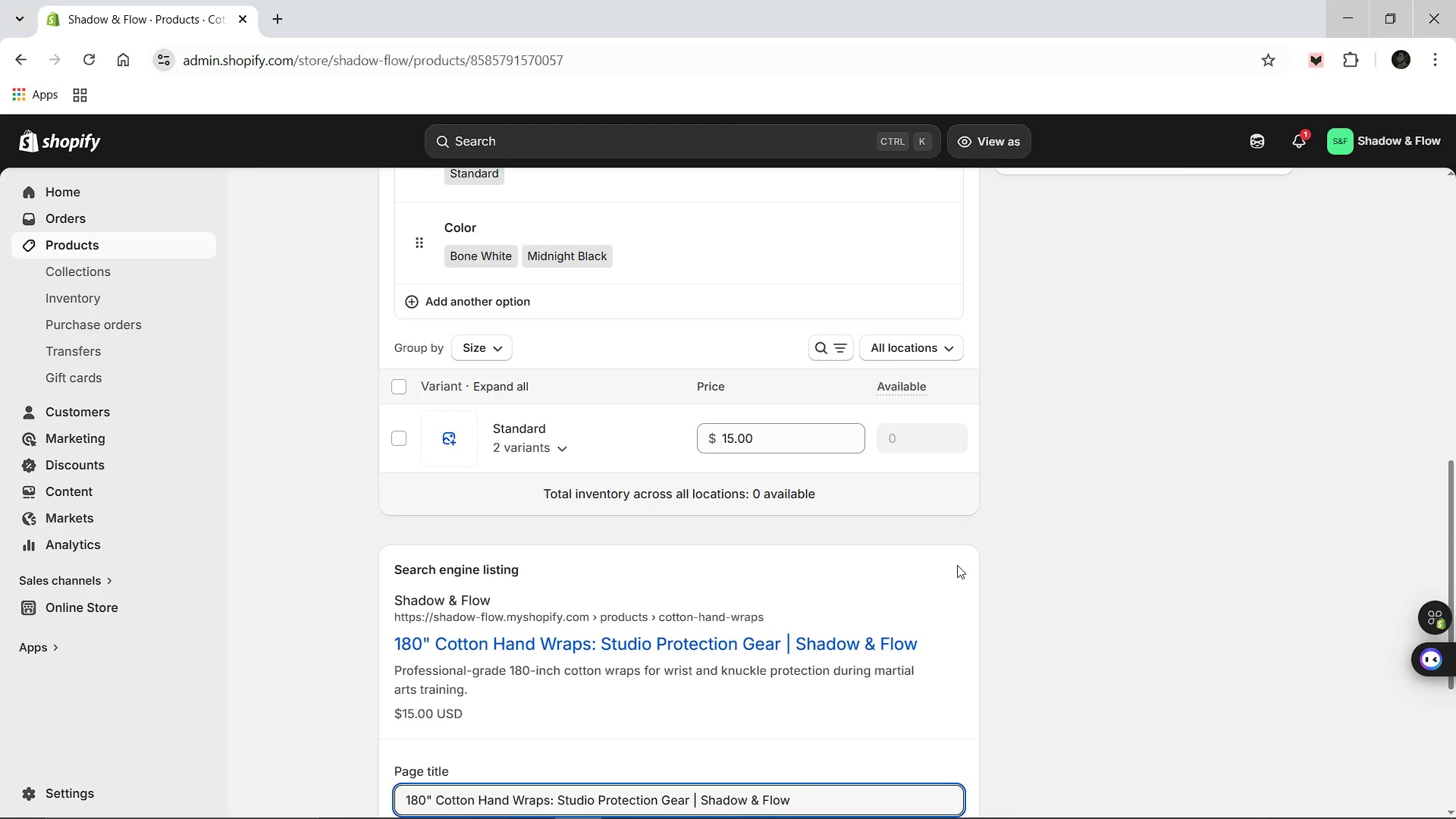 
left_click([598, 657])
 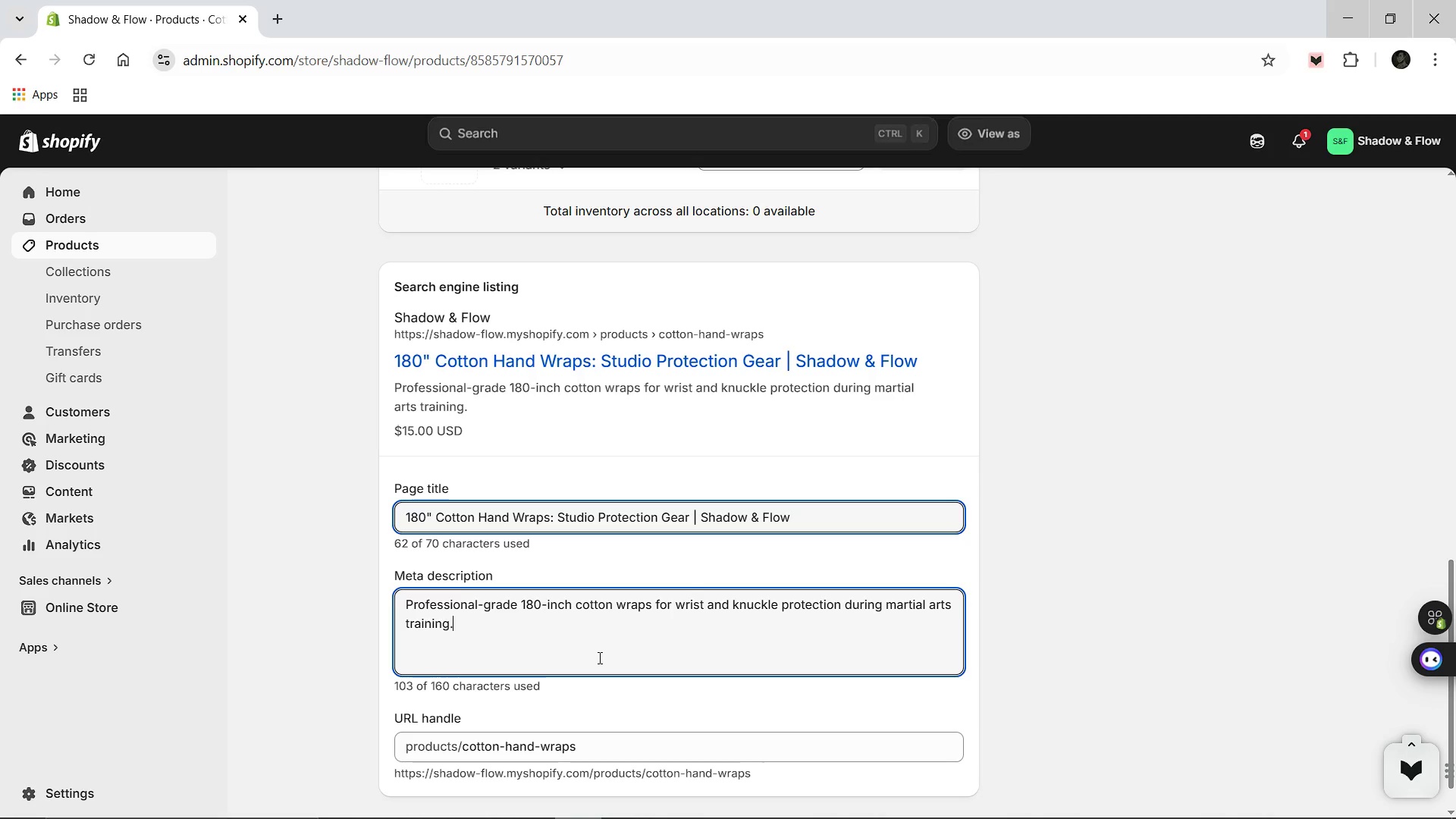 
key(Control+A)
 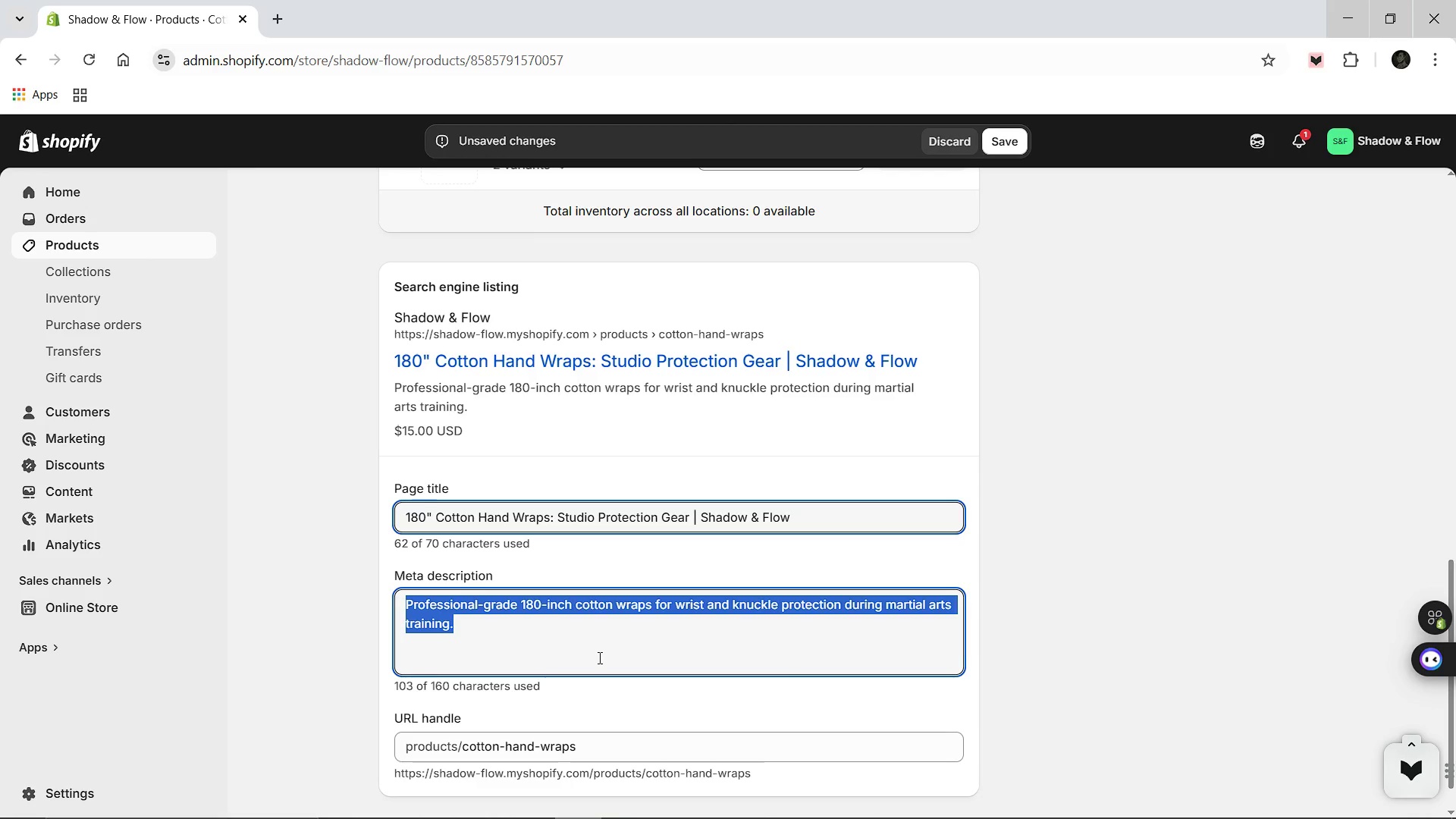 
type(Shop our CO)
key(Backspace)
type(otton Hand Wraps. Professional martial arts training hand protection.)
 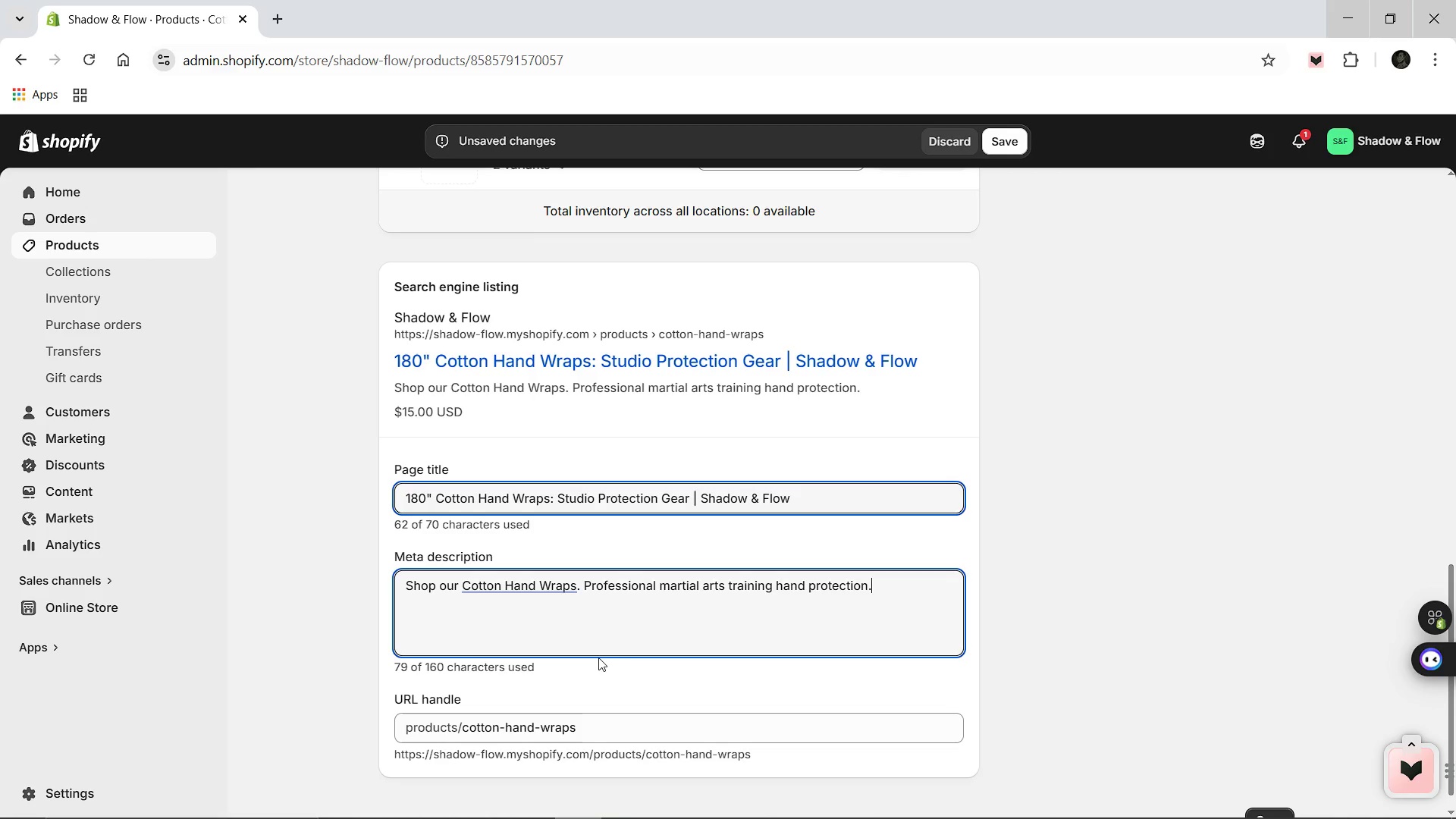 
left_click([557, 354])
 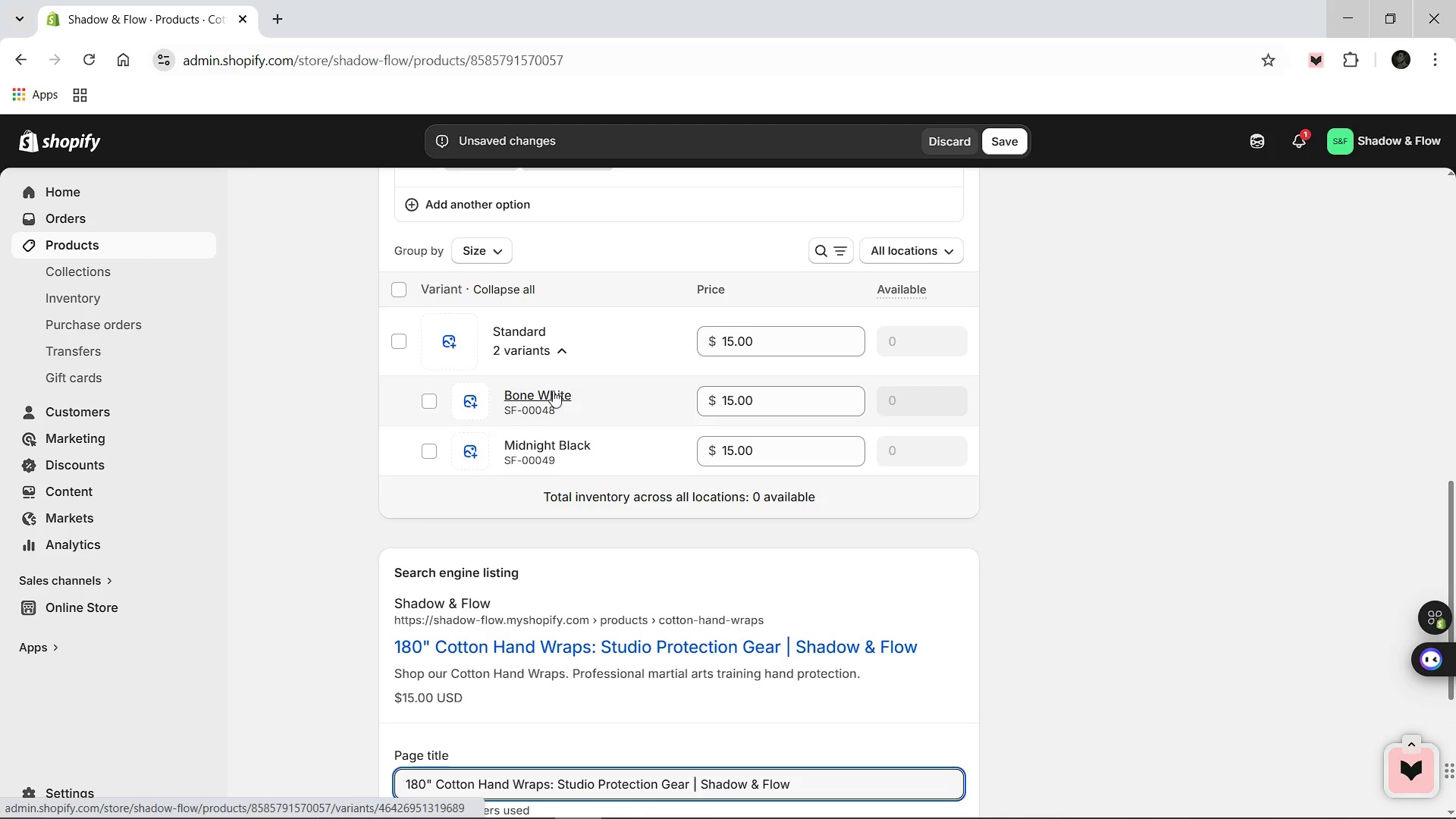 
left_click([553, 391])
 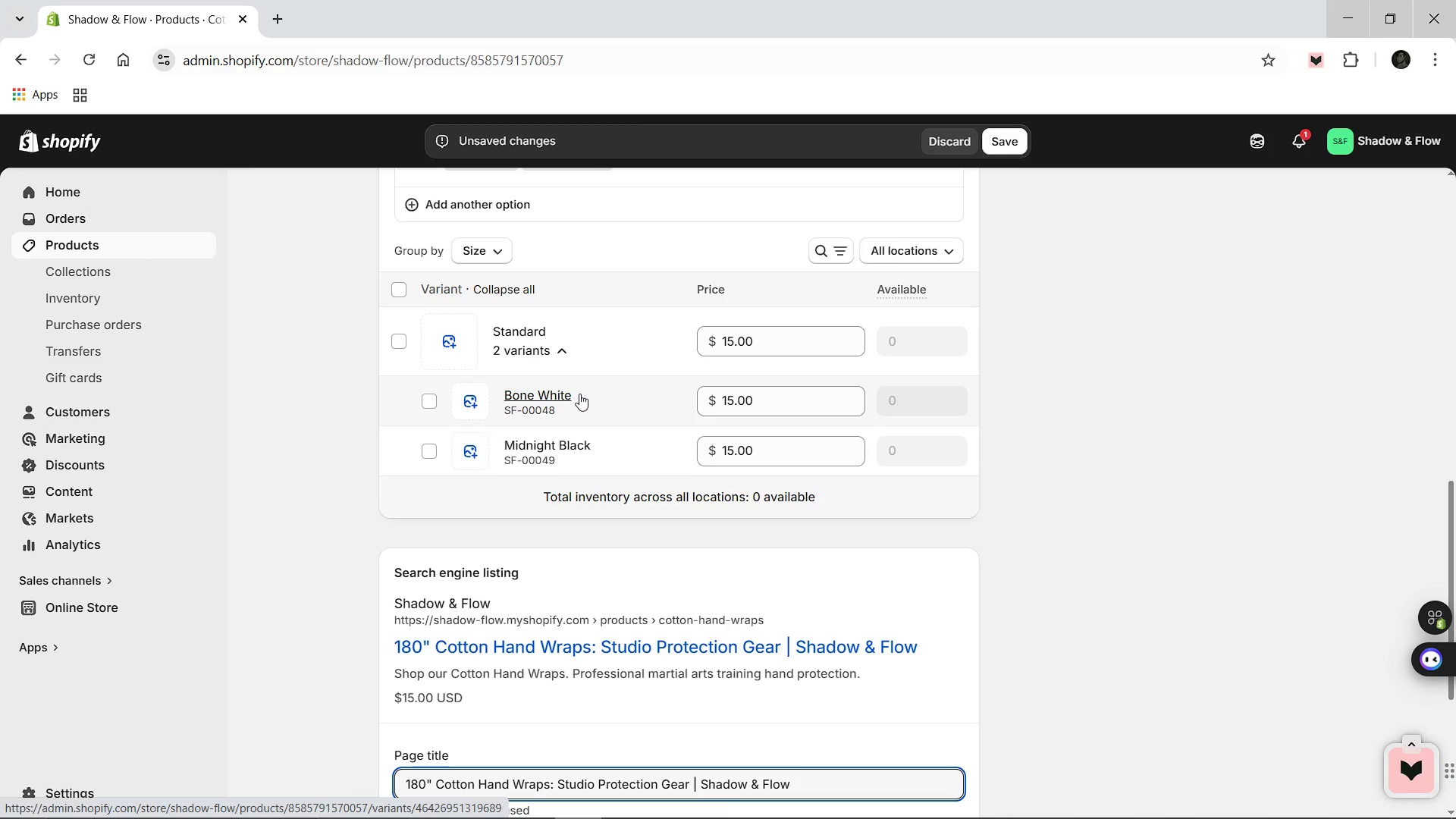 
wait(5.55)
 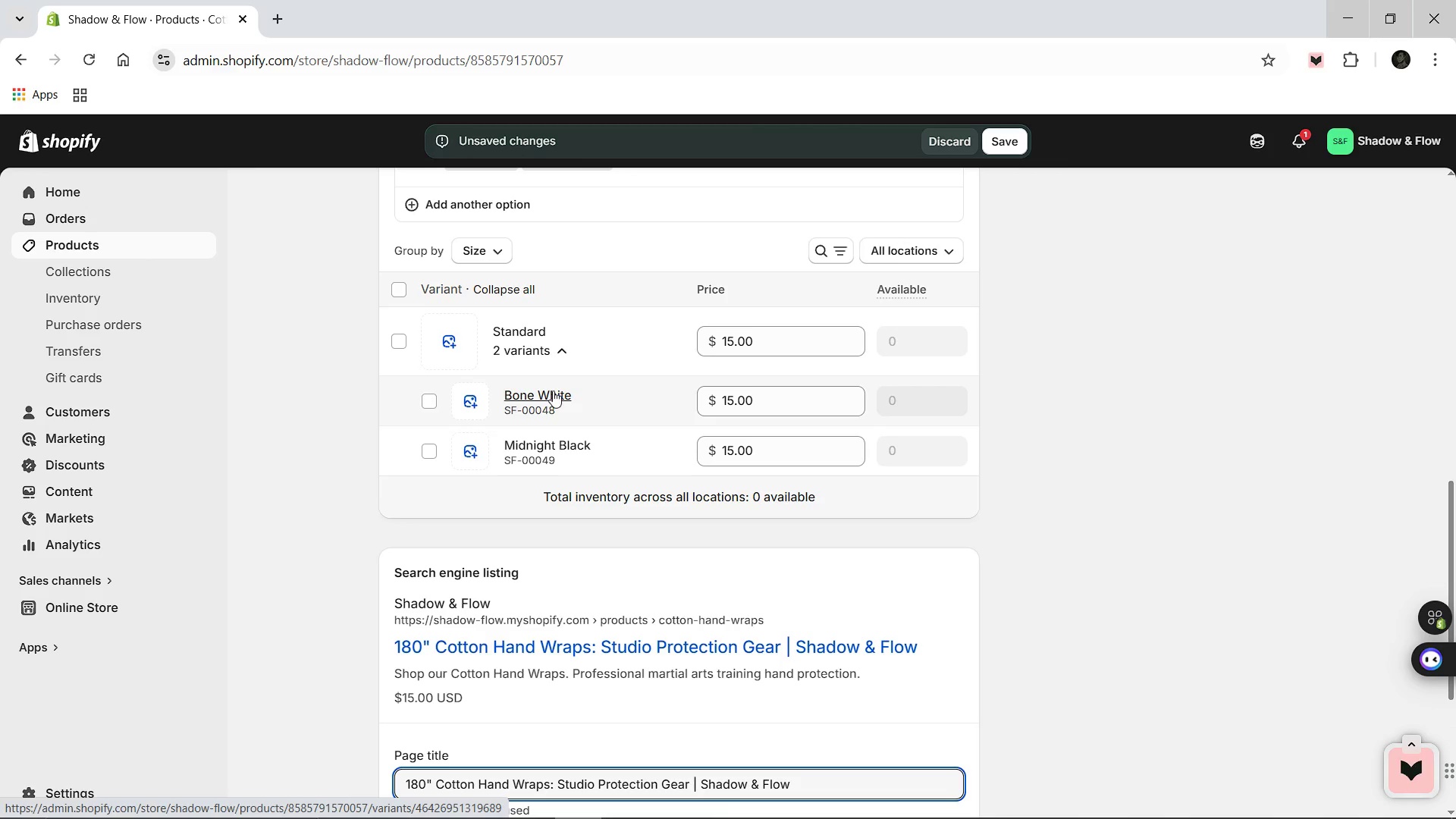 
left_click([551, 393])
 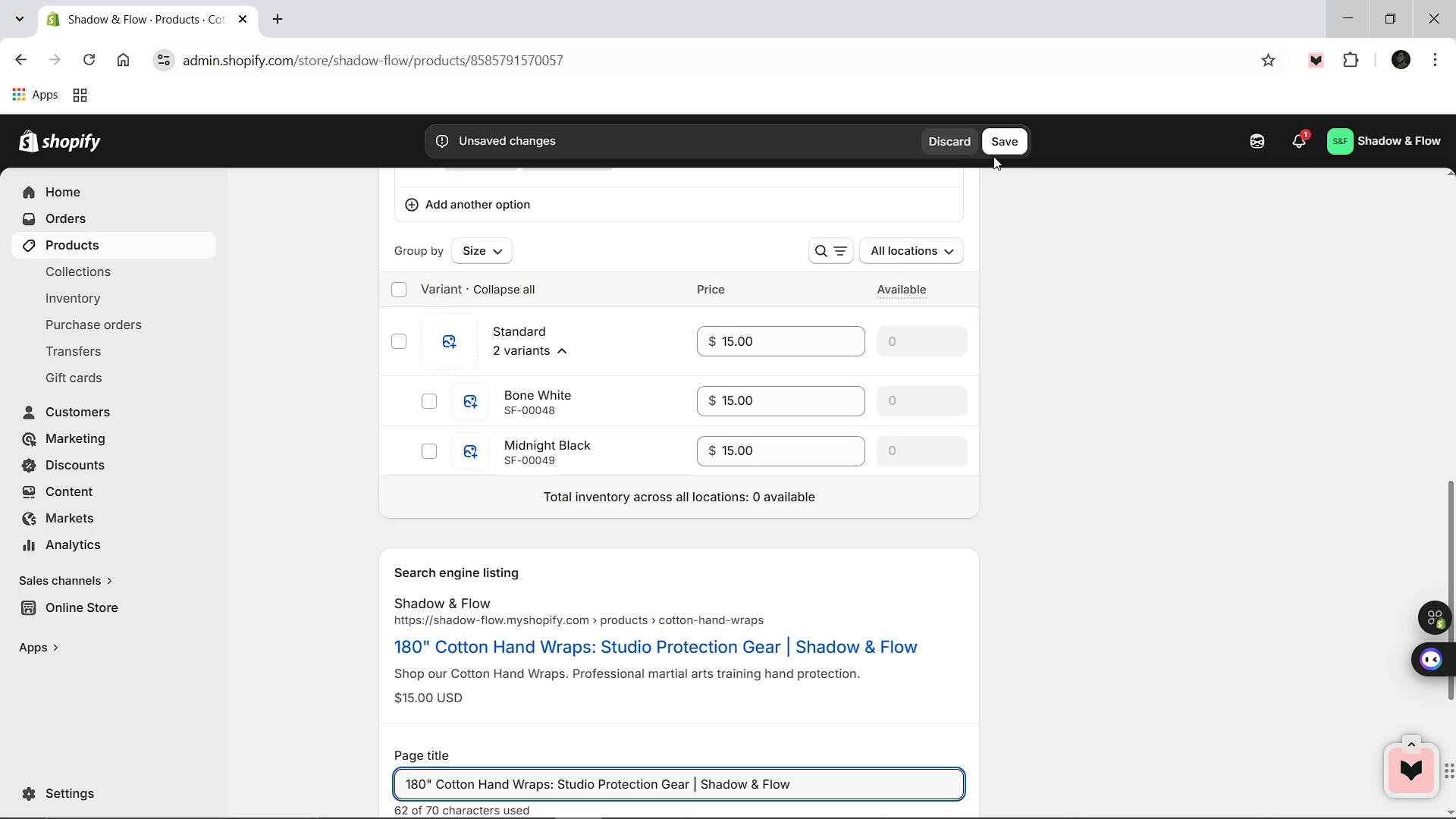 
left_click([1004, 146])
 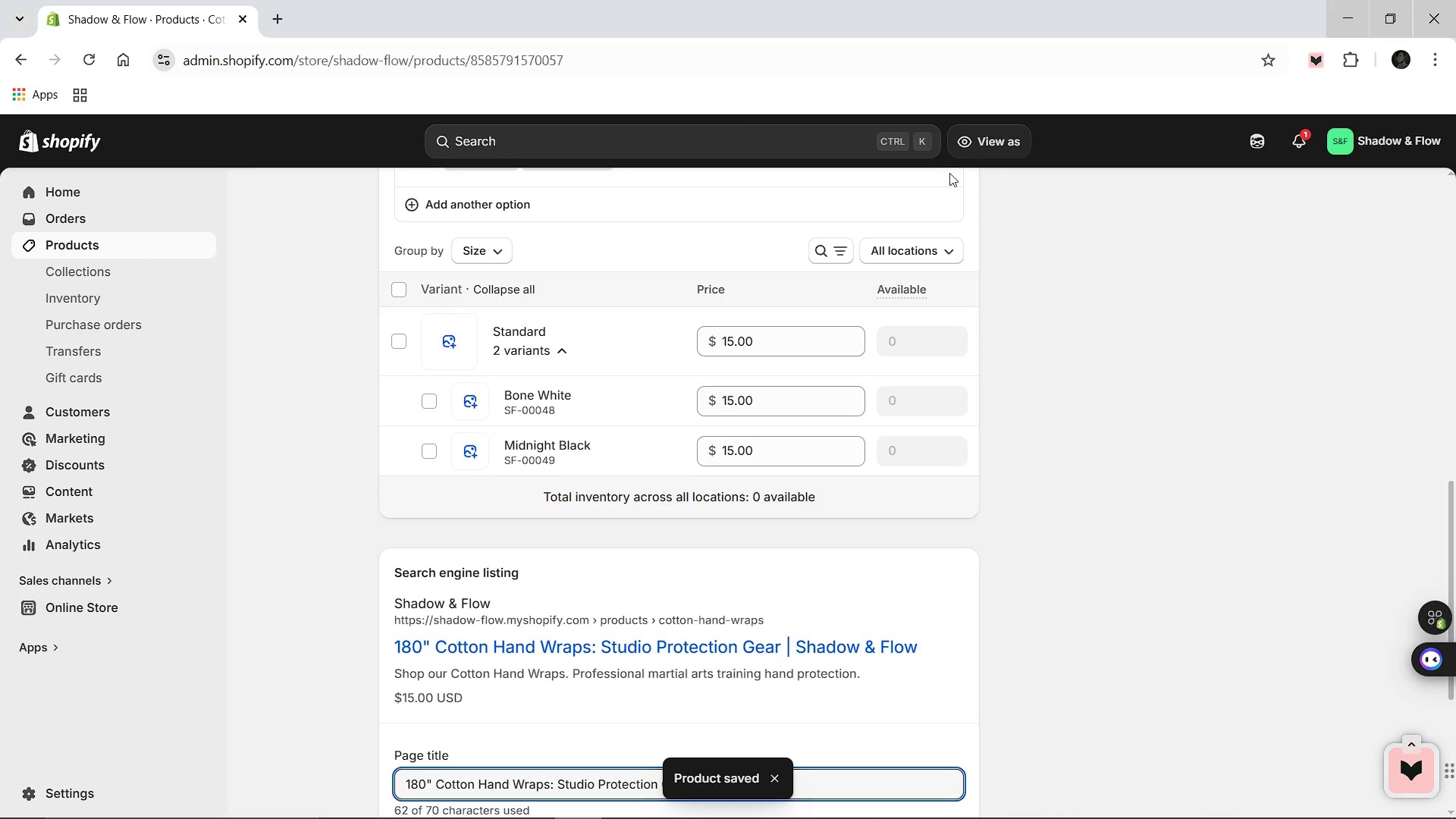 
wait(7.94)
 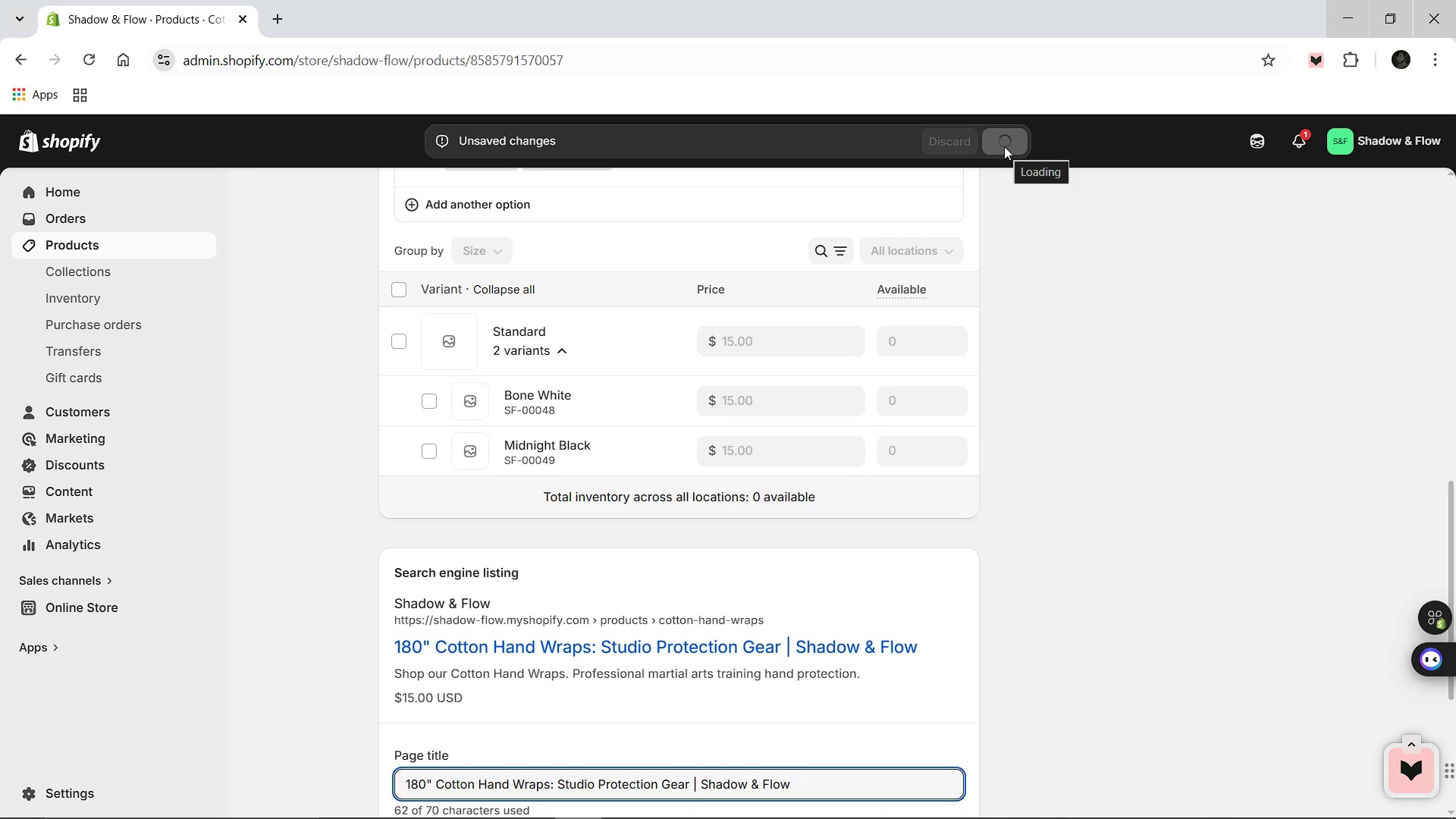 
left_click([544, 394])
 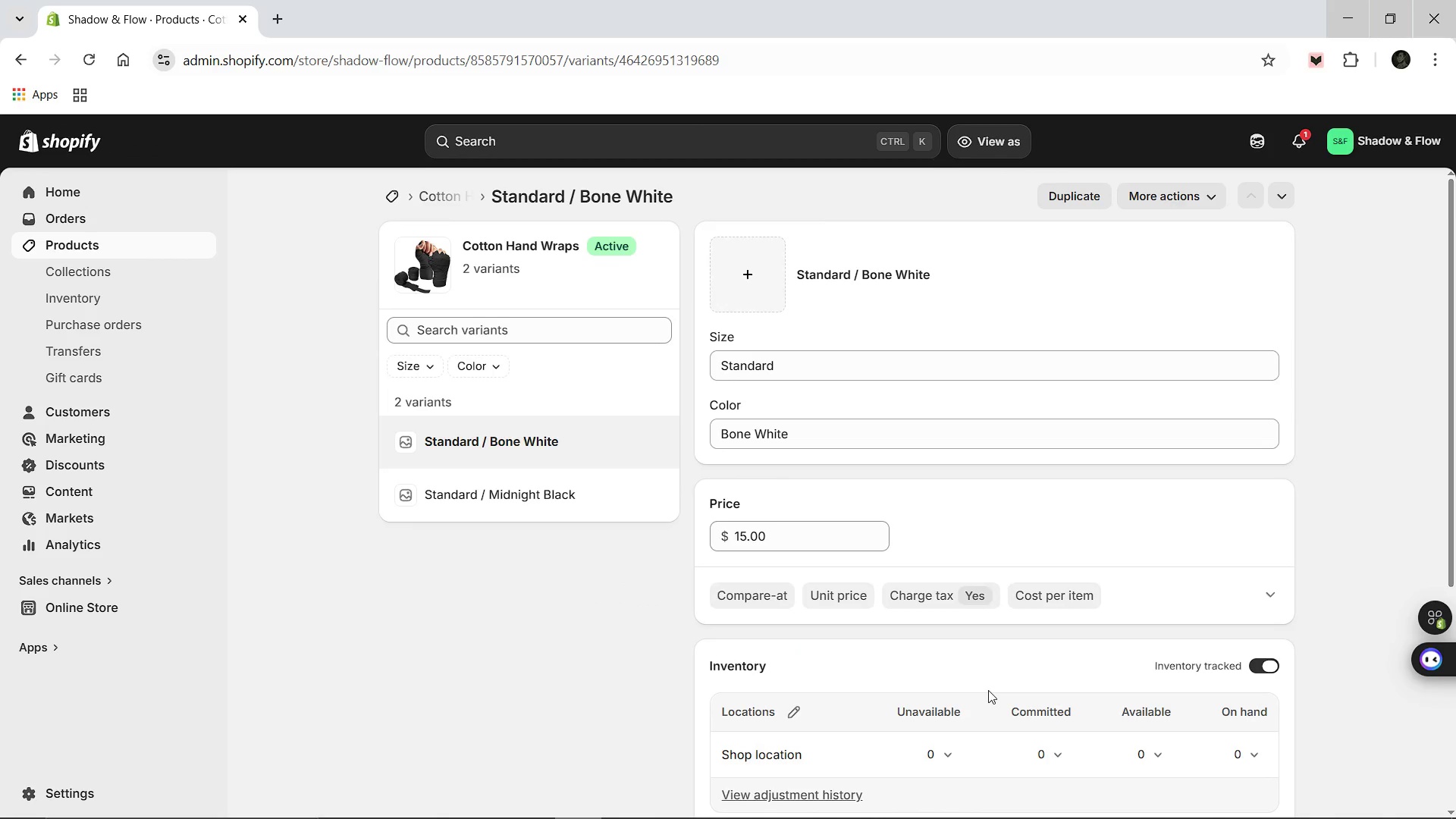 
wait(6.08)
 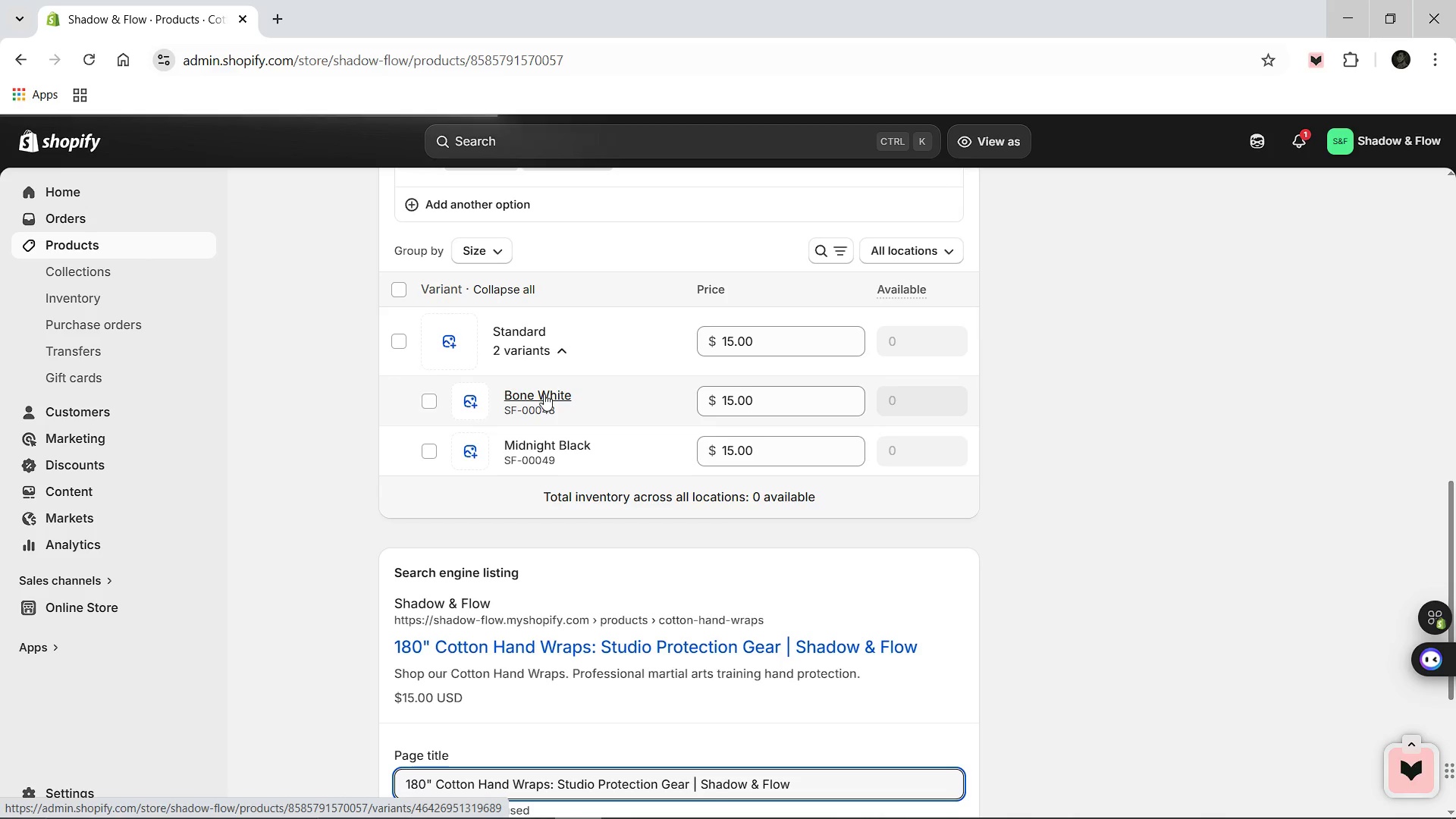 
left_click([789, 660])
 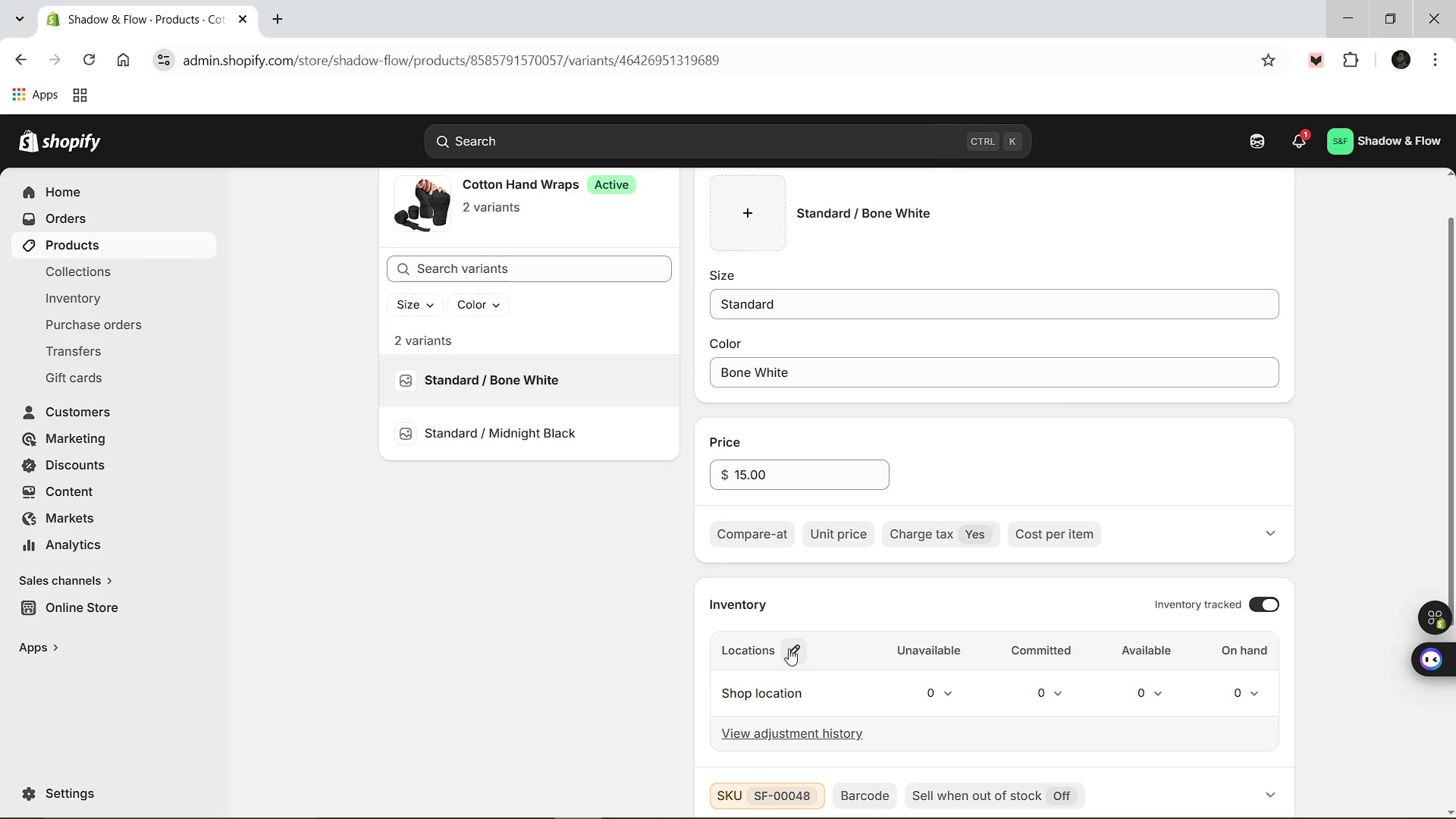 
mouse_move([713, 592])
 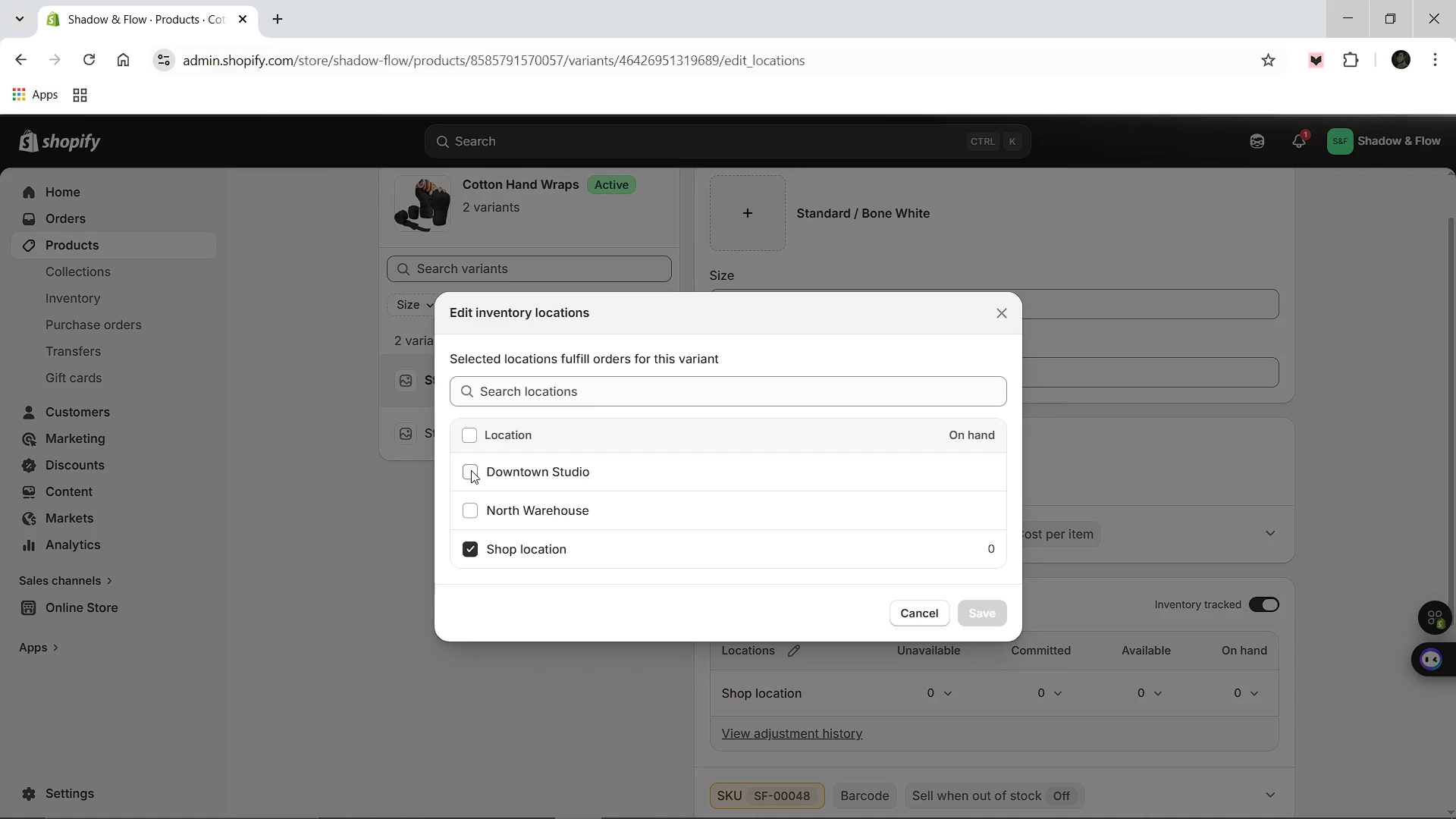 
left_click([471, 470])
 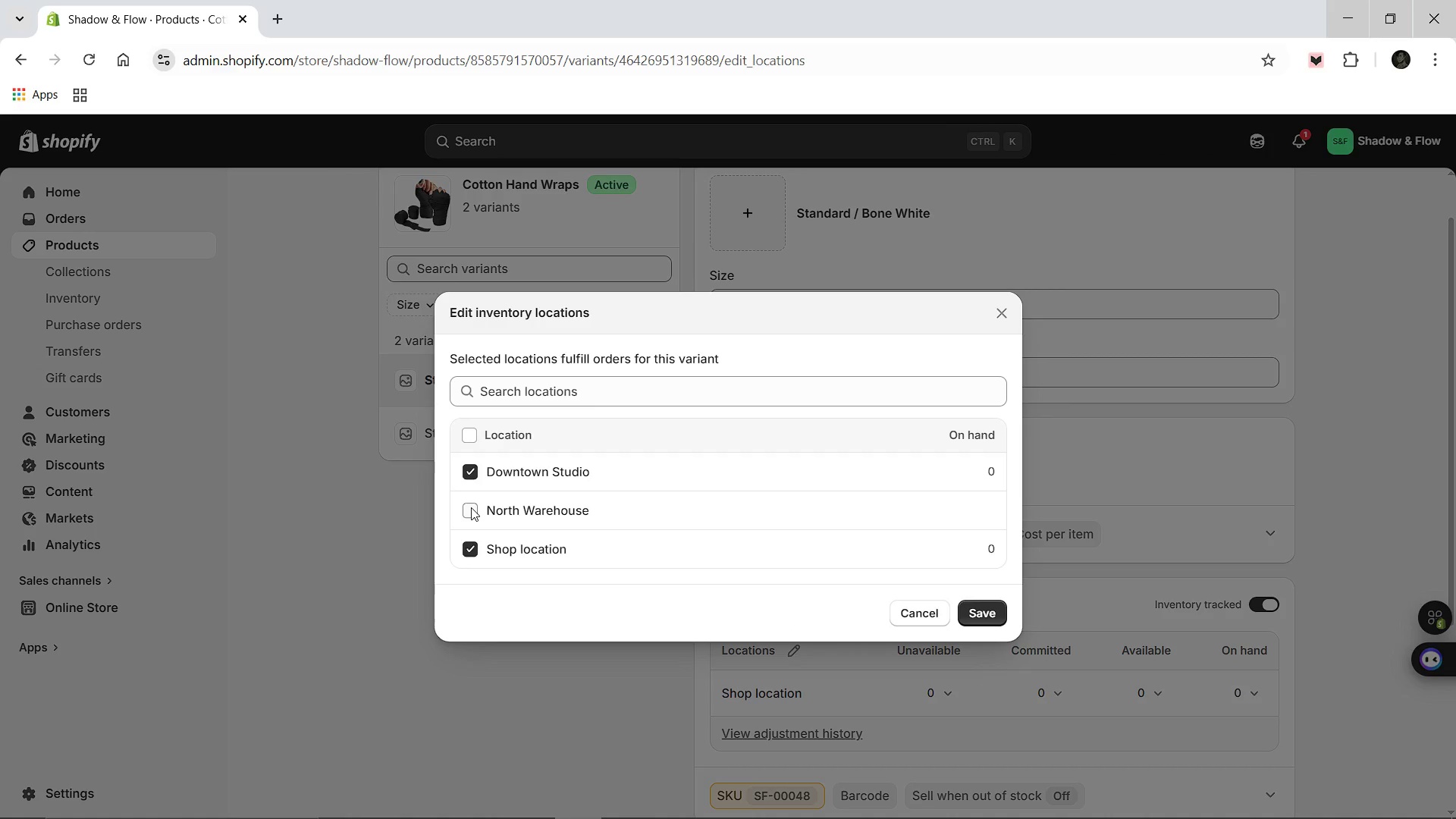 
left_click([471, 507])
 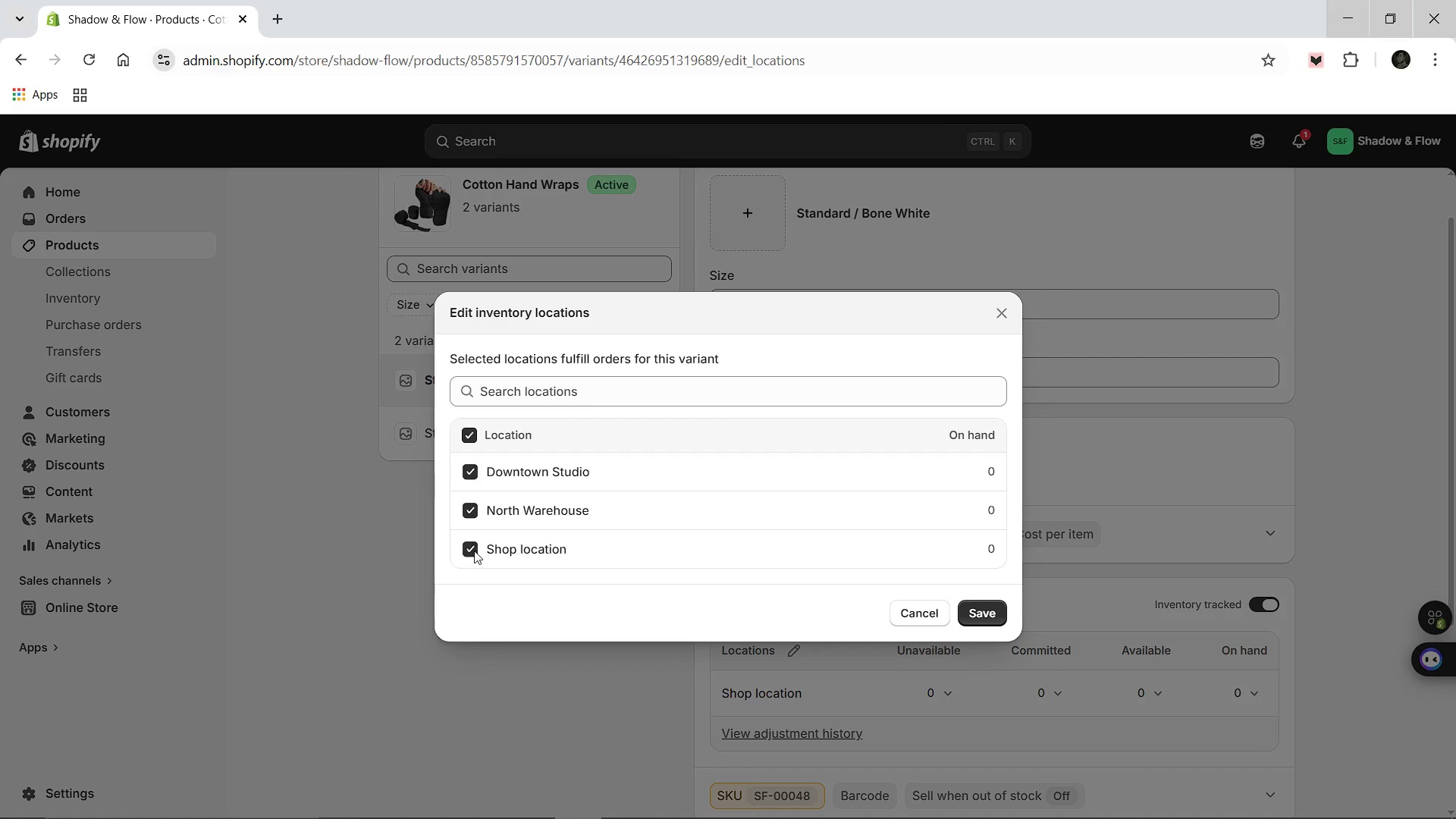 
left_click([474, 551])
 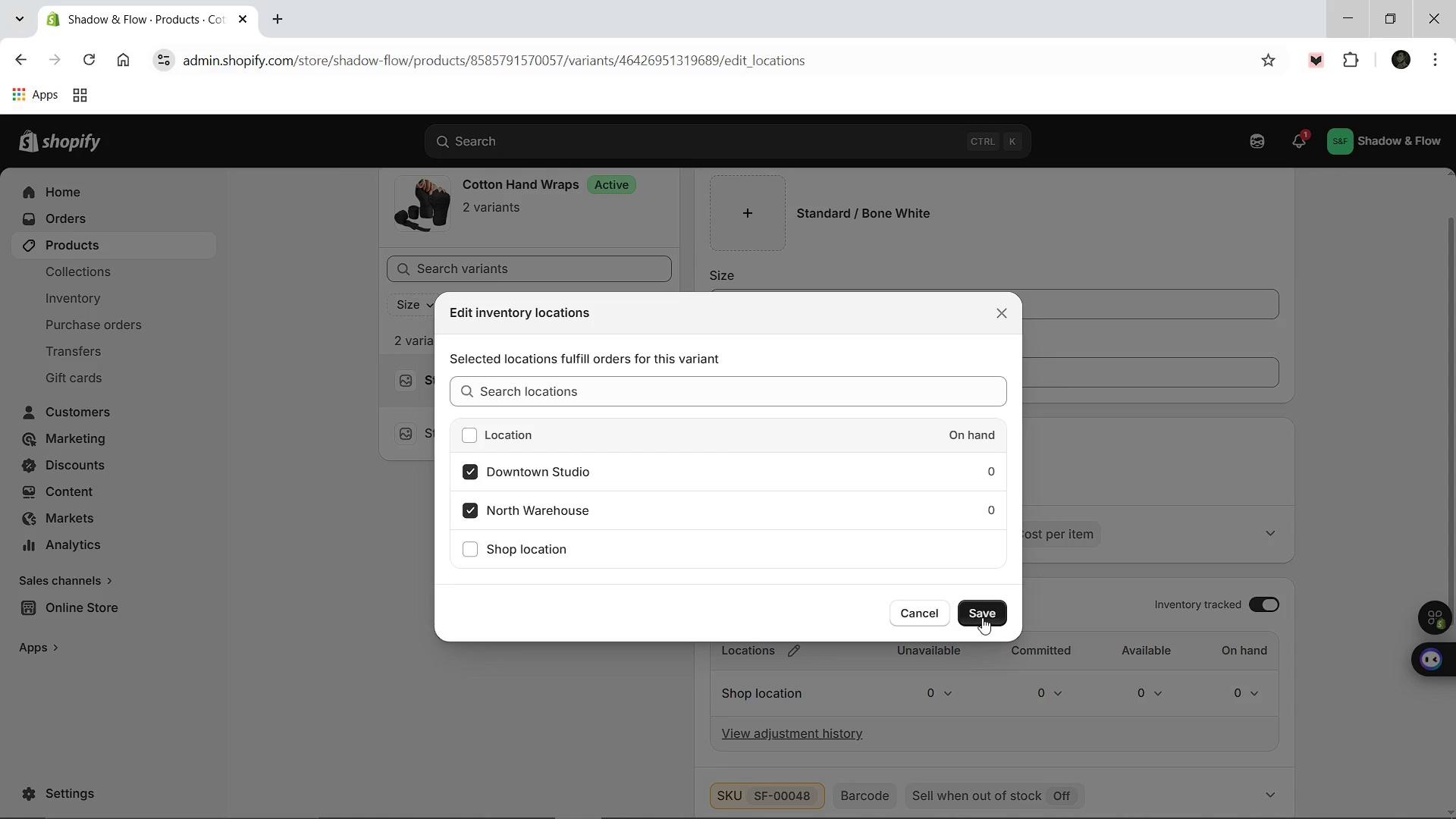 
left_click([982, 617])
 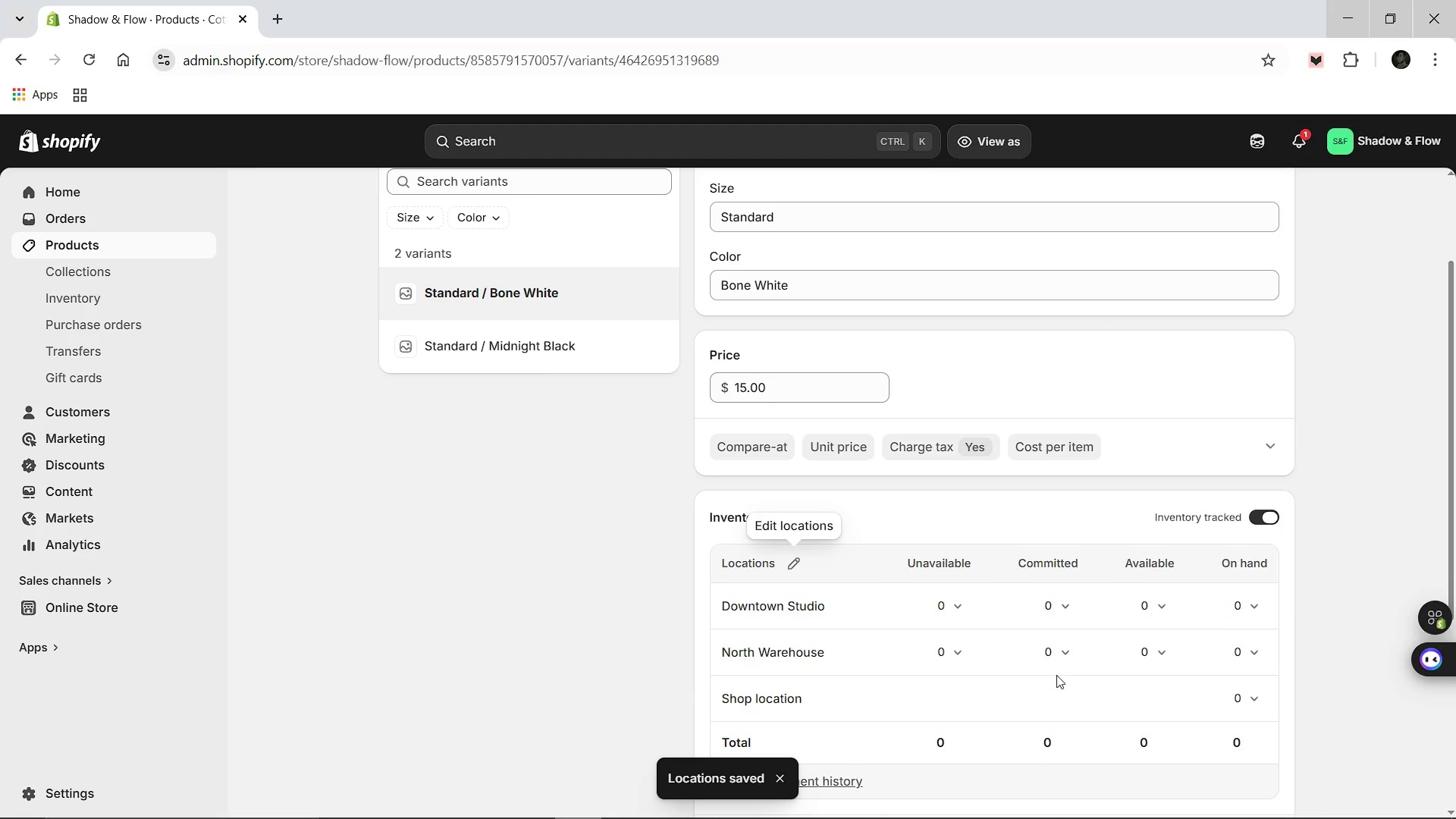 
wait(6.88)
 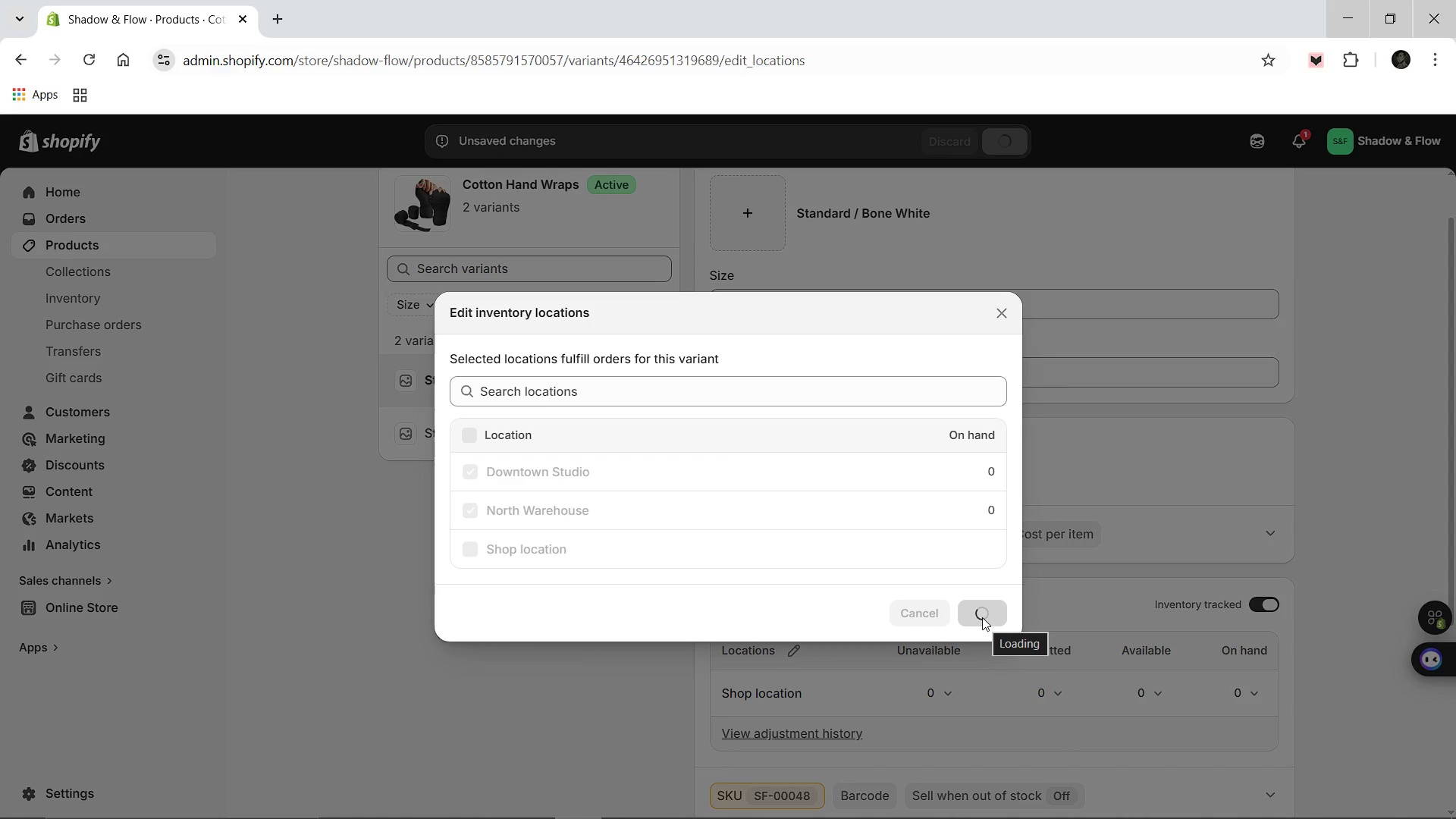 
left_click([1139, 598])
 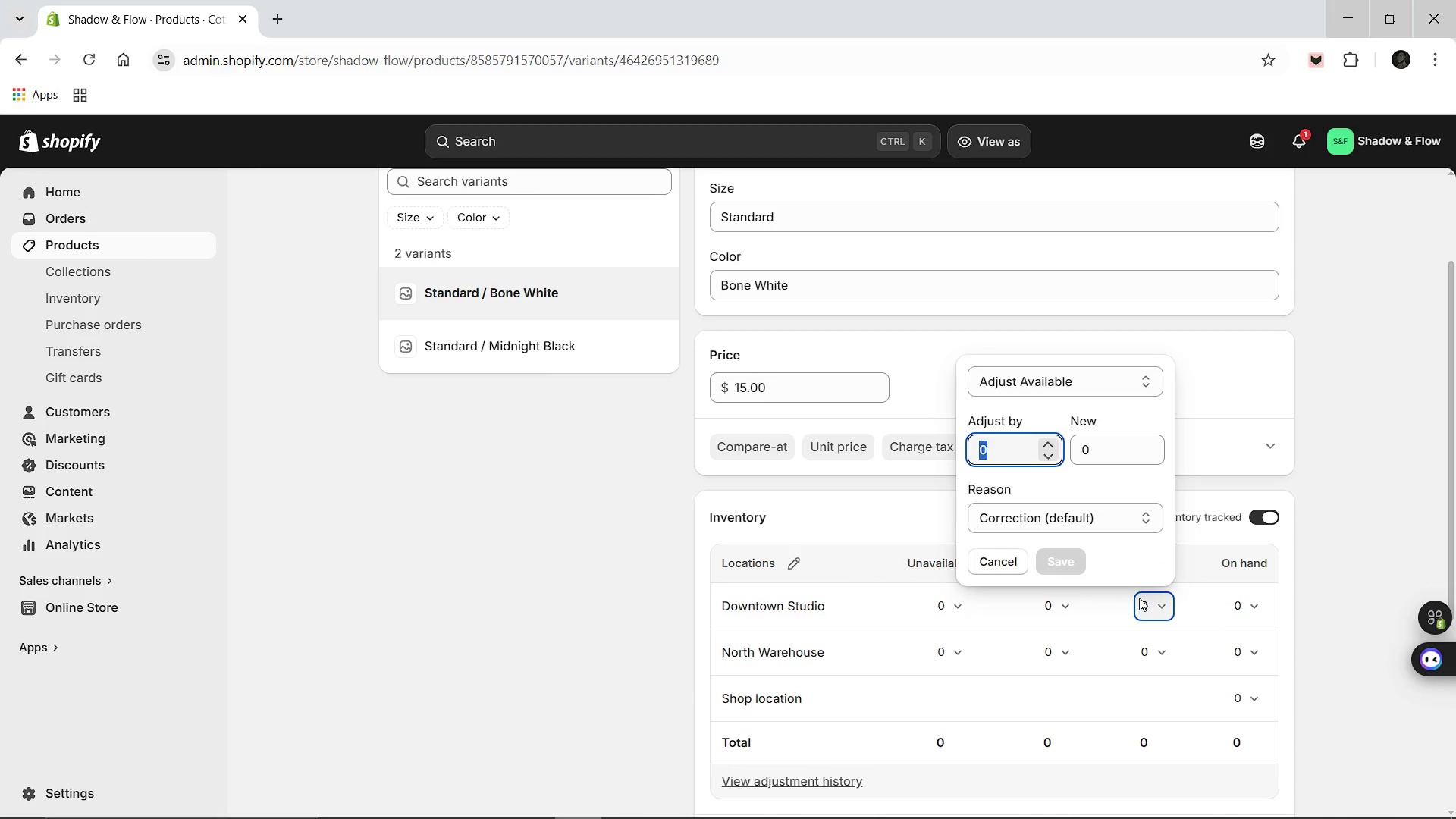 
type(56)
 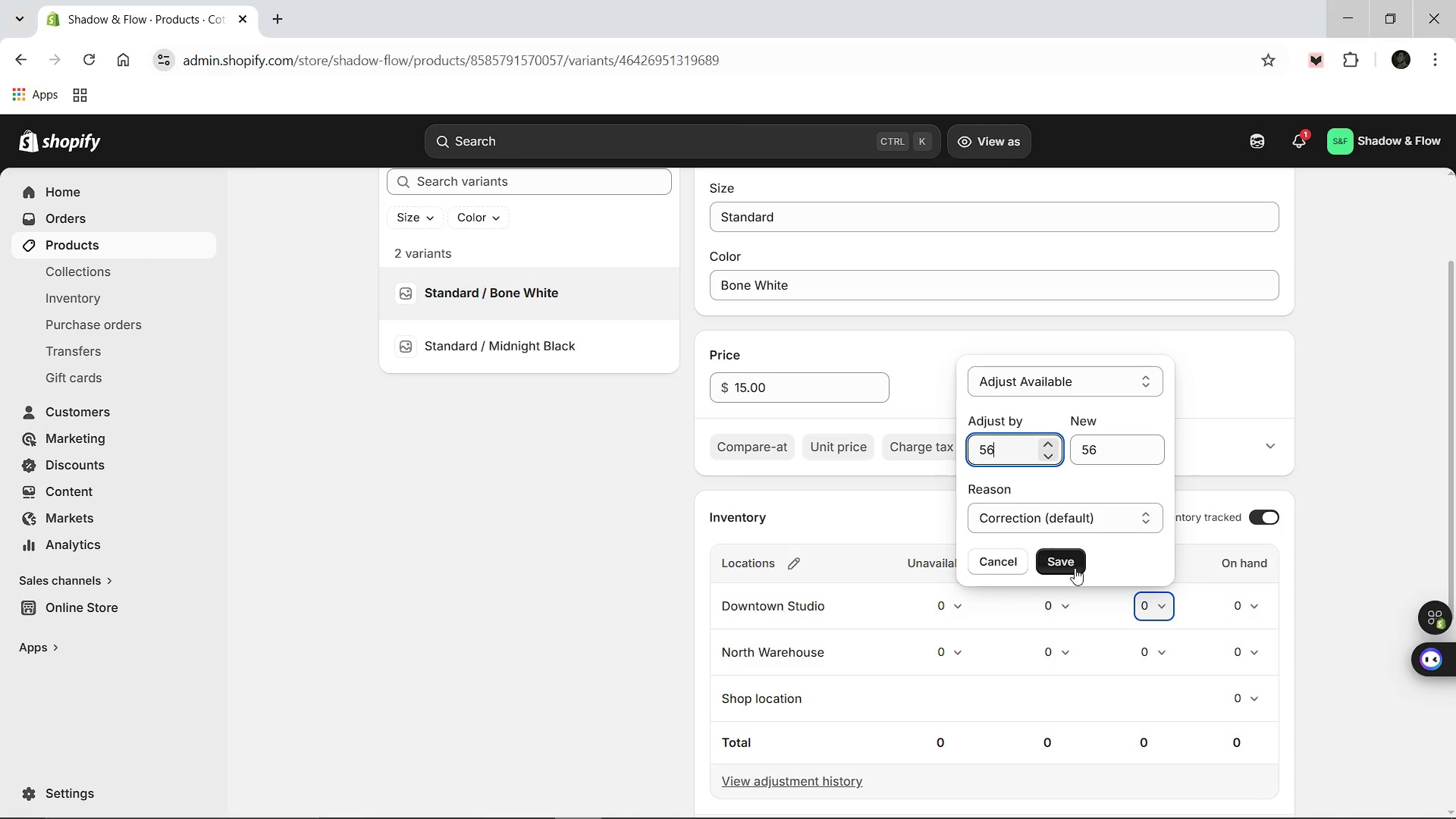 
left_click([1075, 568])
 